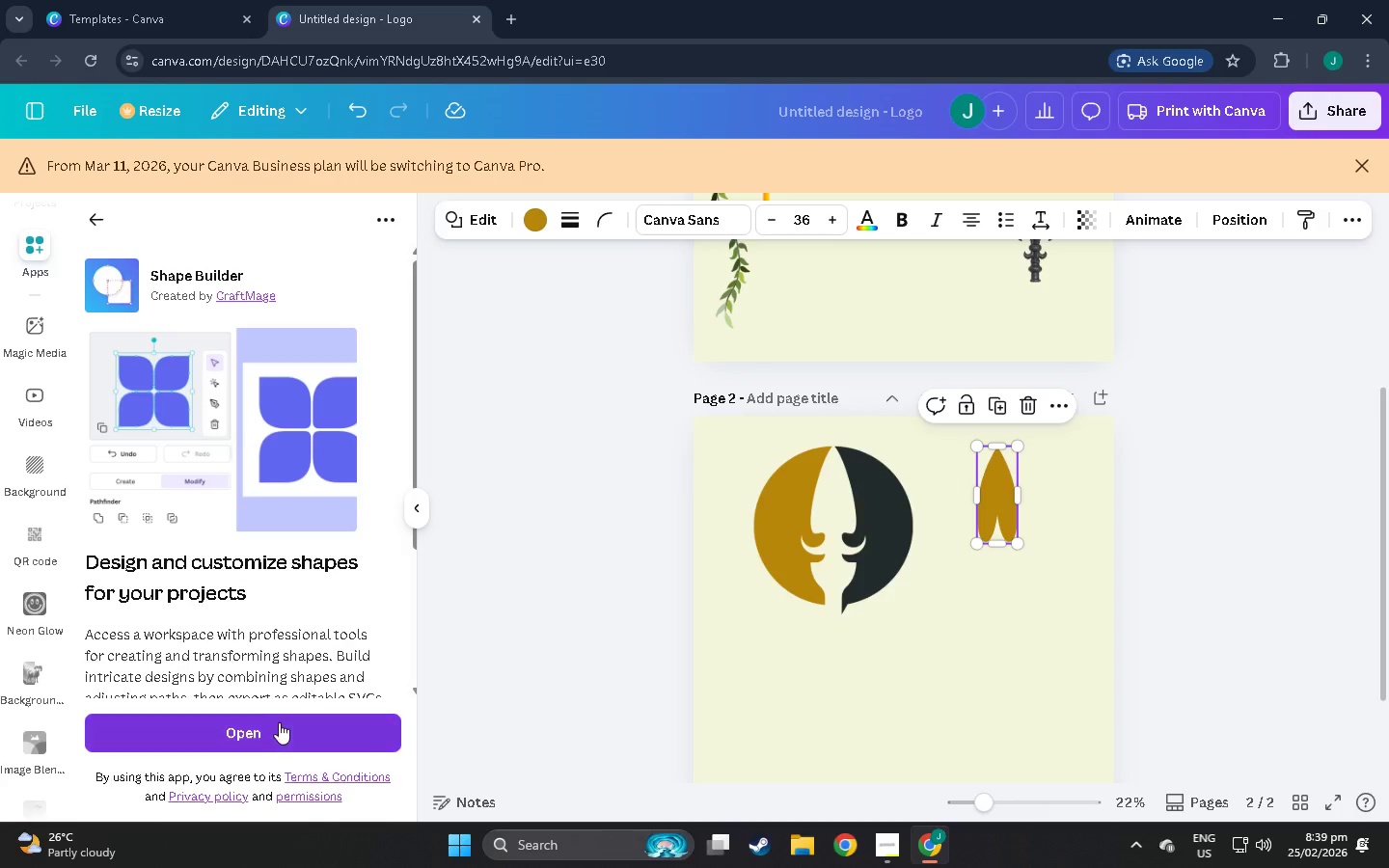 
left_click([265, 722])
 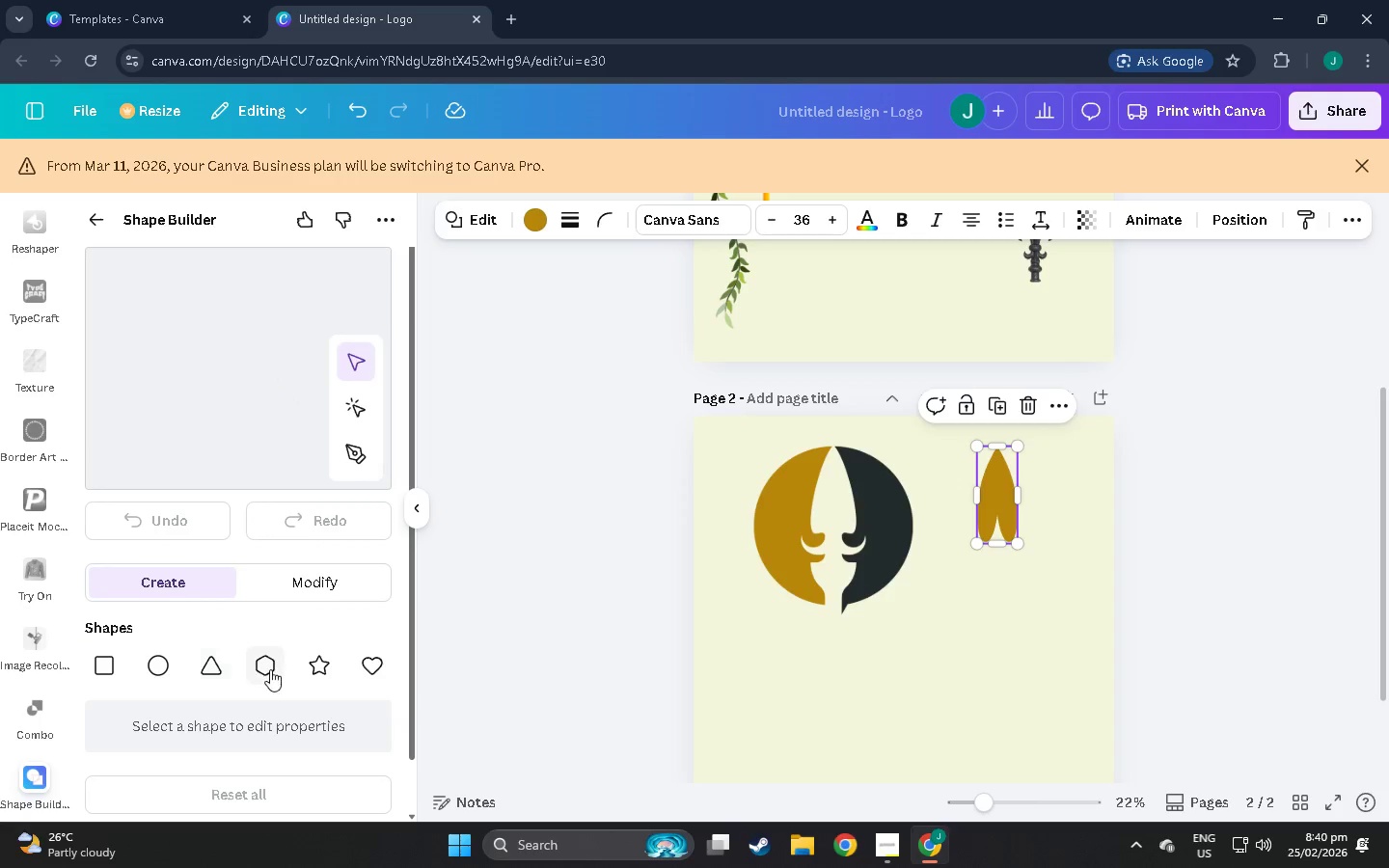 
left_click([370, 671])
 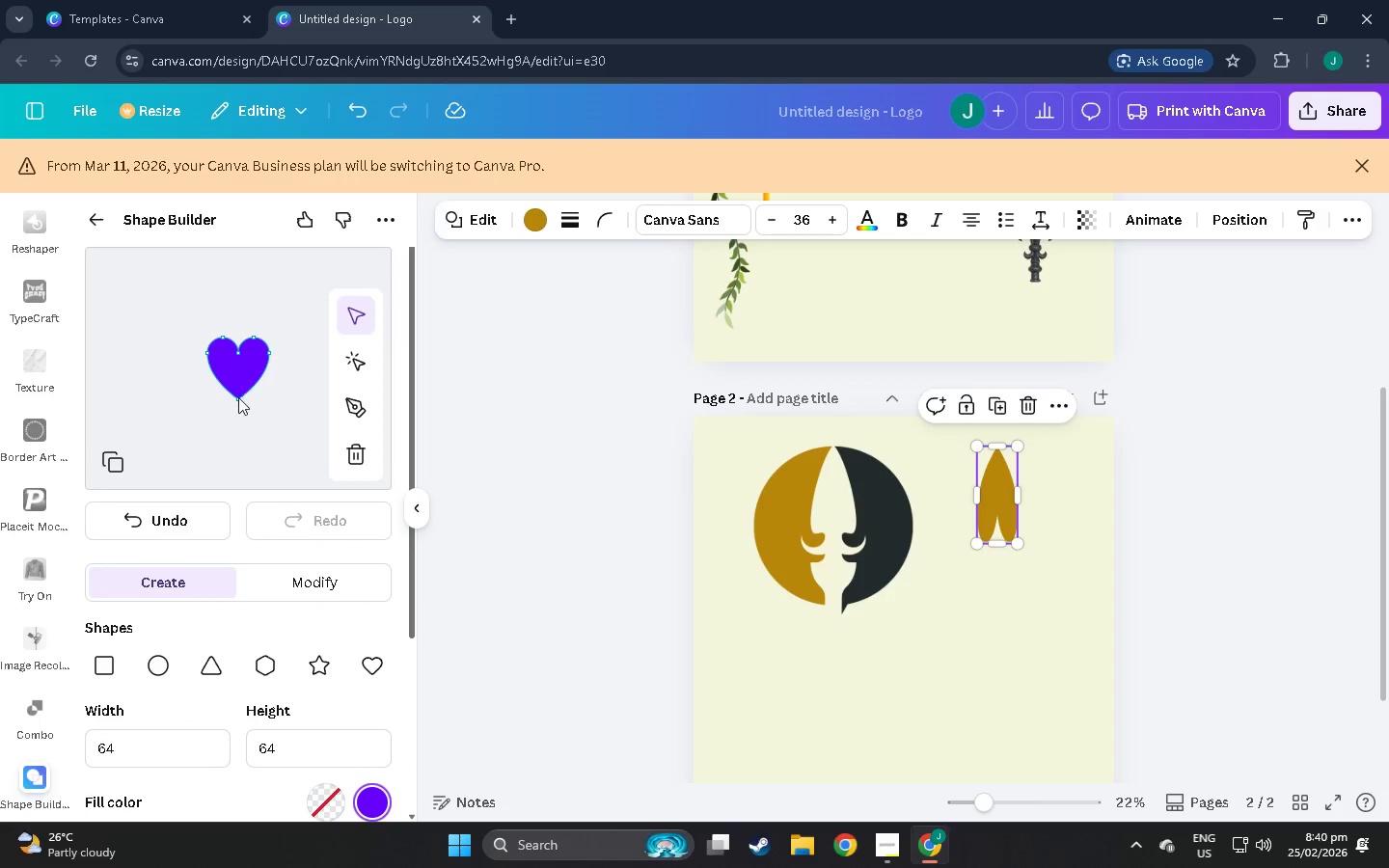 
left_click_drag(start_coordinate=[237, 399], to_coordinate=[237, 438])
 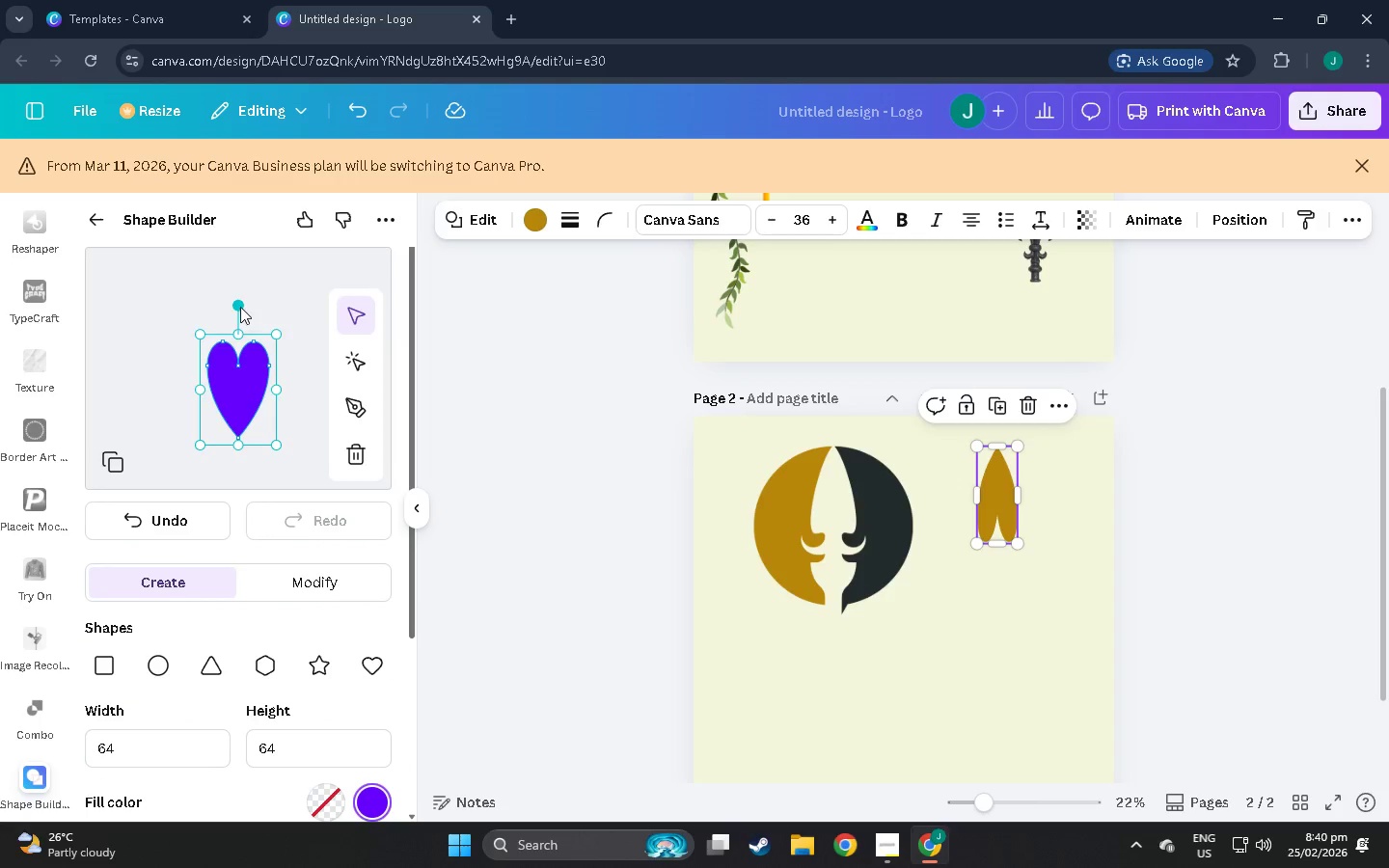 
left_click_drag(start_coordinate=[240, 307], to_coordinate=[237, 424])
 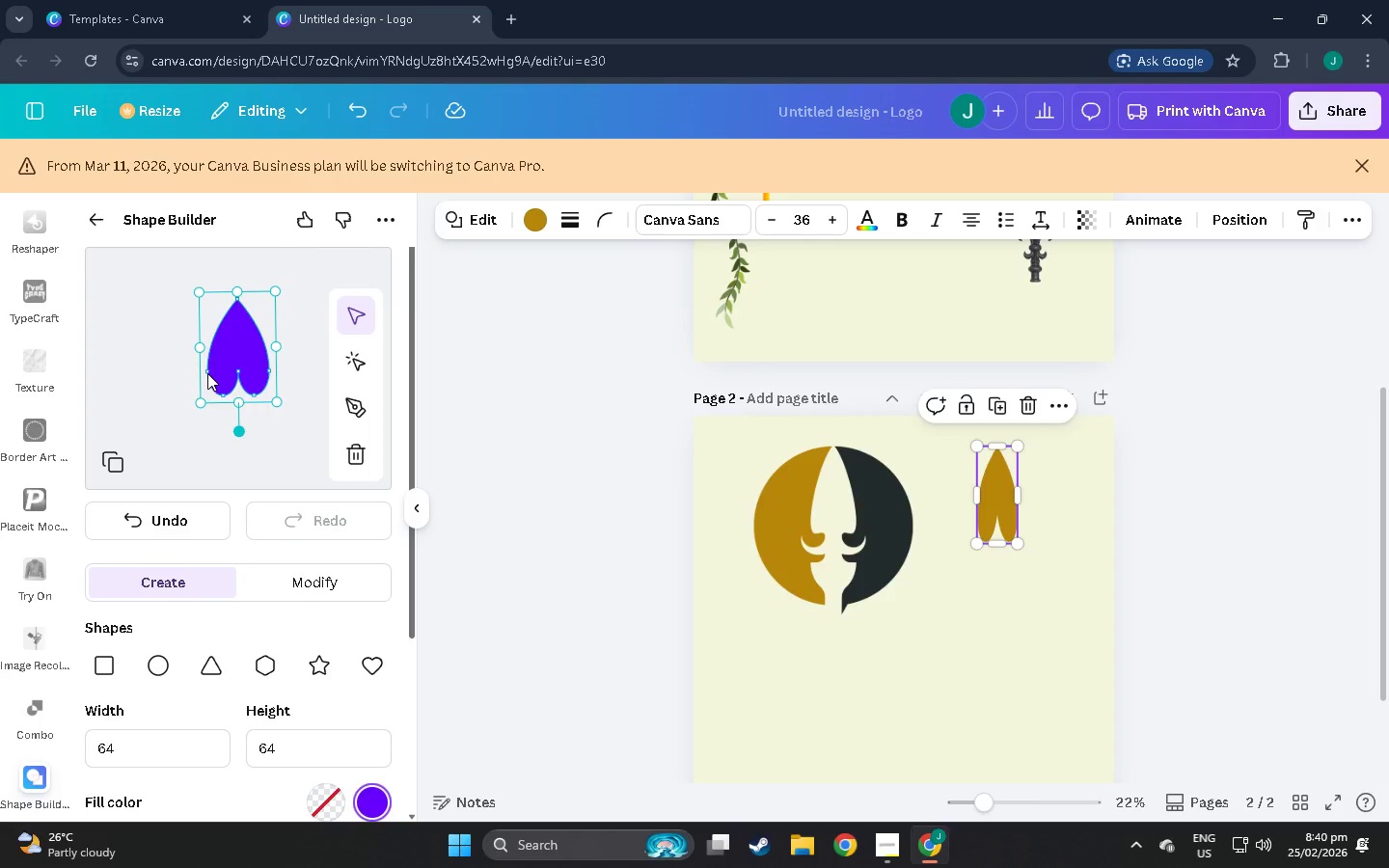 
left_click_drag(start_coordinate=[207, 373], to_coordinate=[199, 371])
 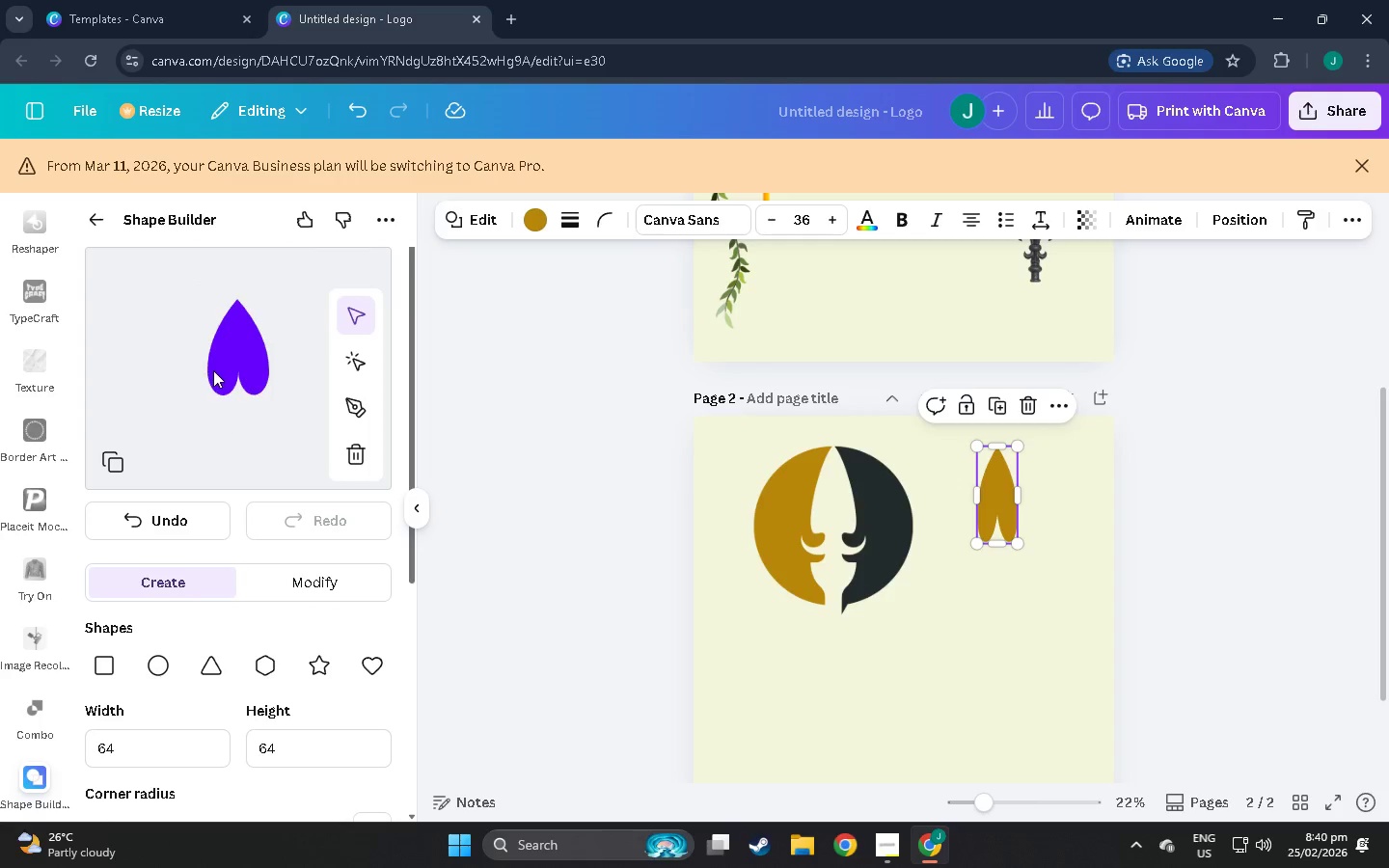 
left_click([213, 370])
 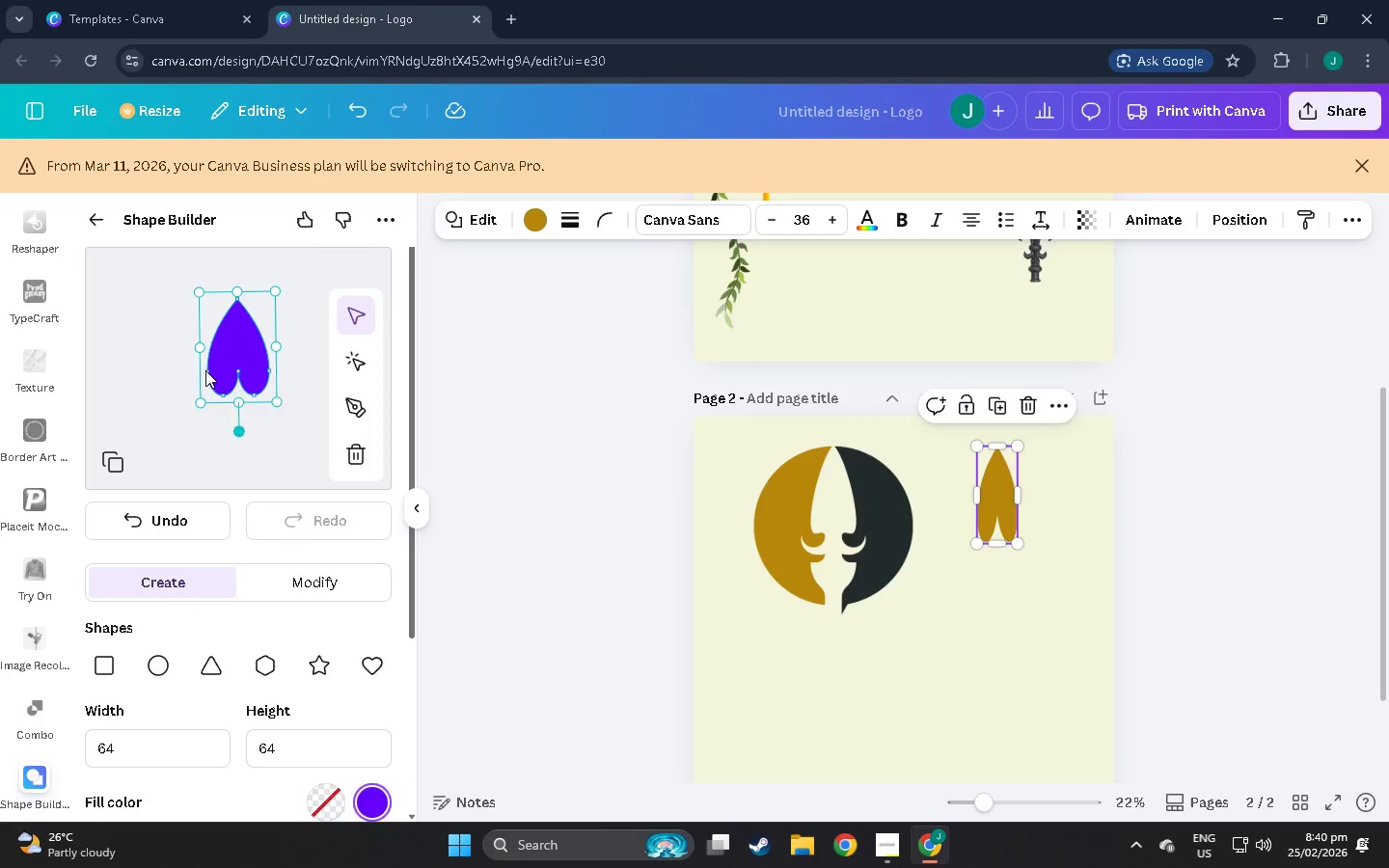 
left_click_drag(start_coordinate=[205, 370], to_coordinate=[195, 371])
 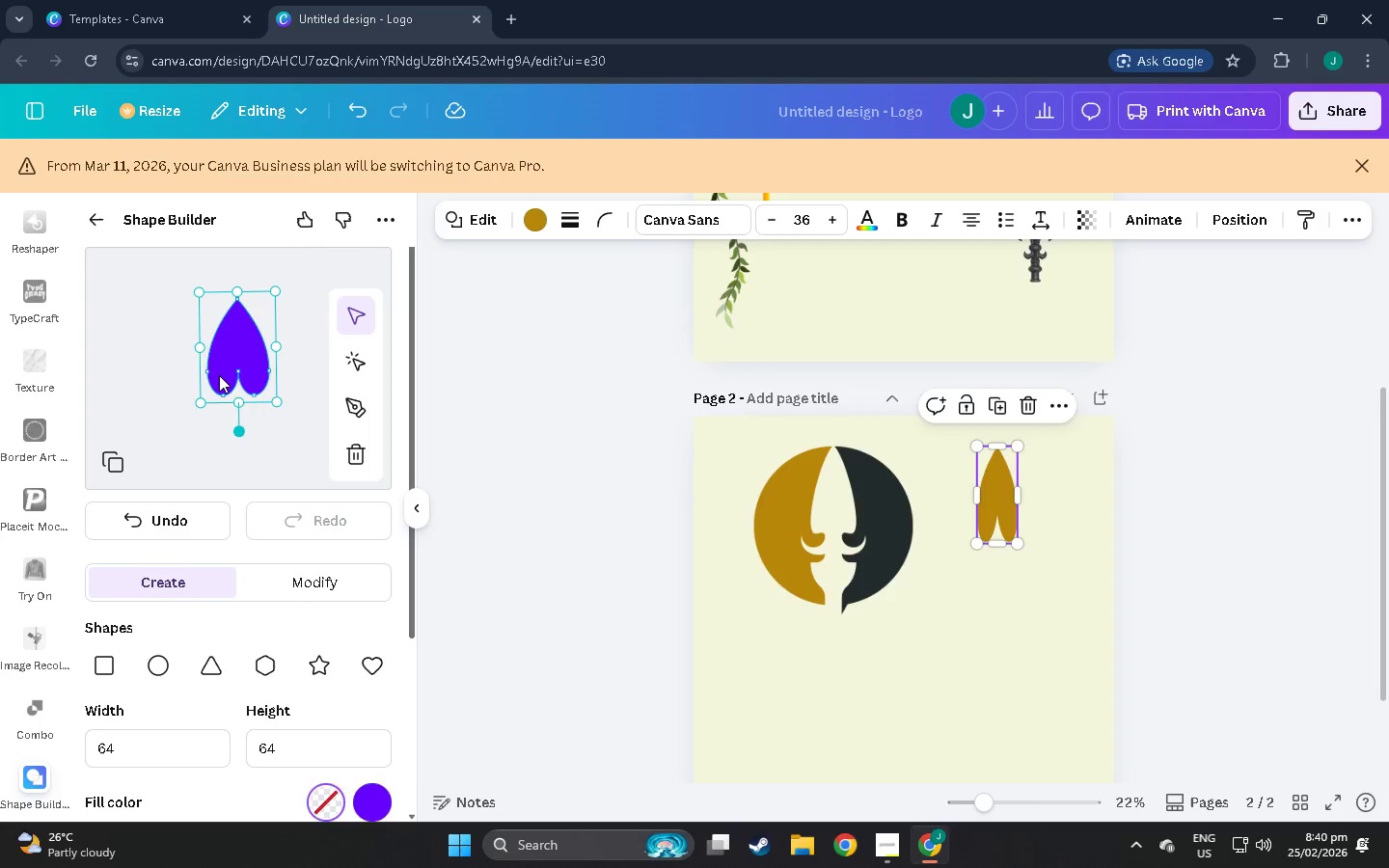 
left_click([219, 375])
 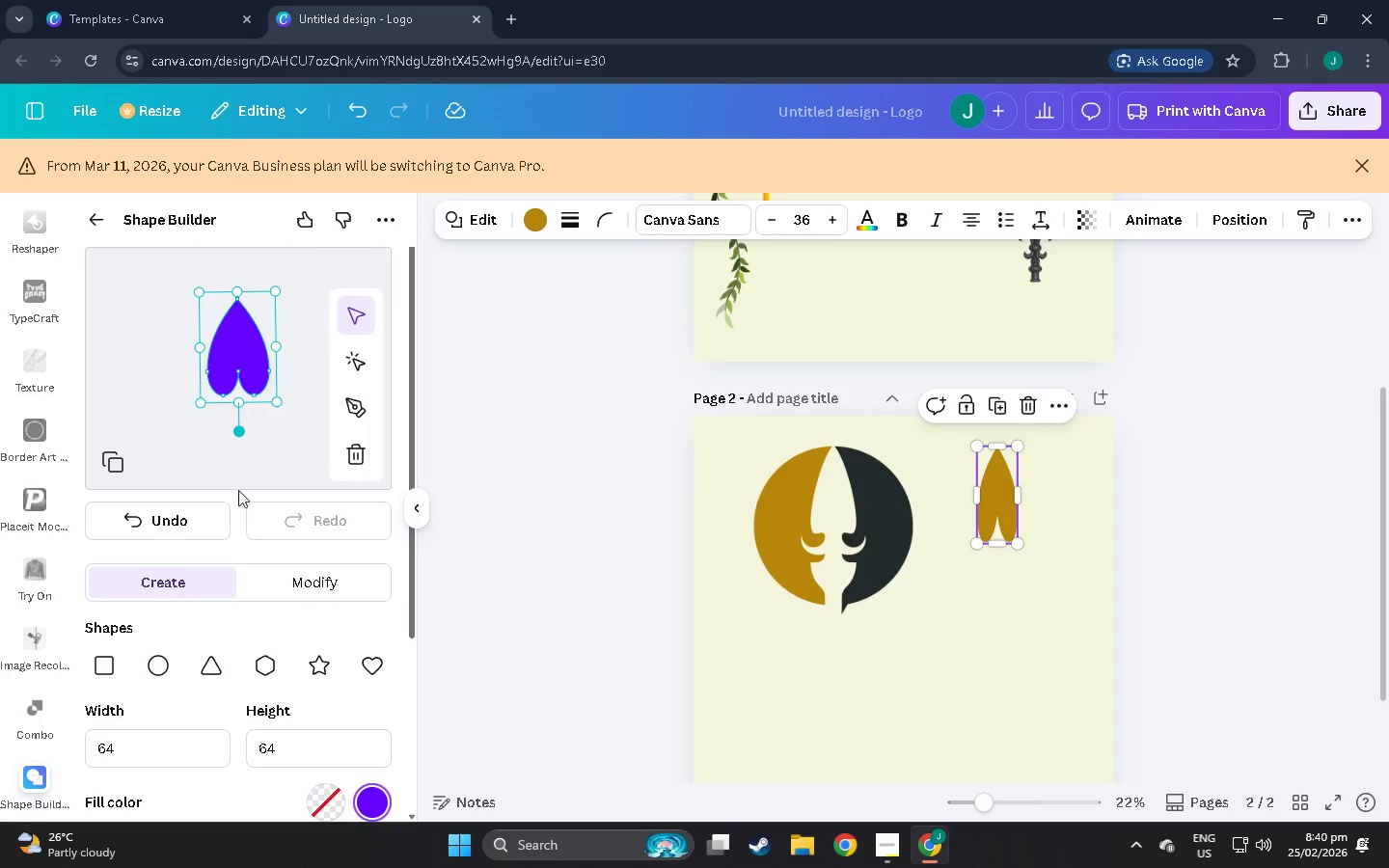 
scroll: coordinate [311, 505], scroll_direction: down, amount: 3.0
 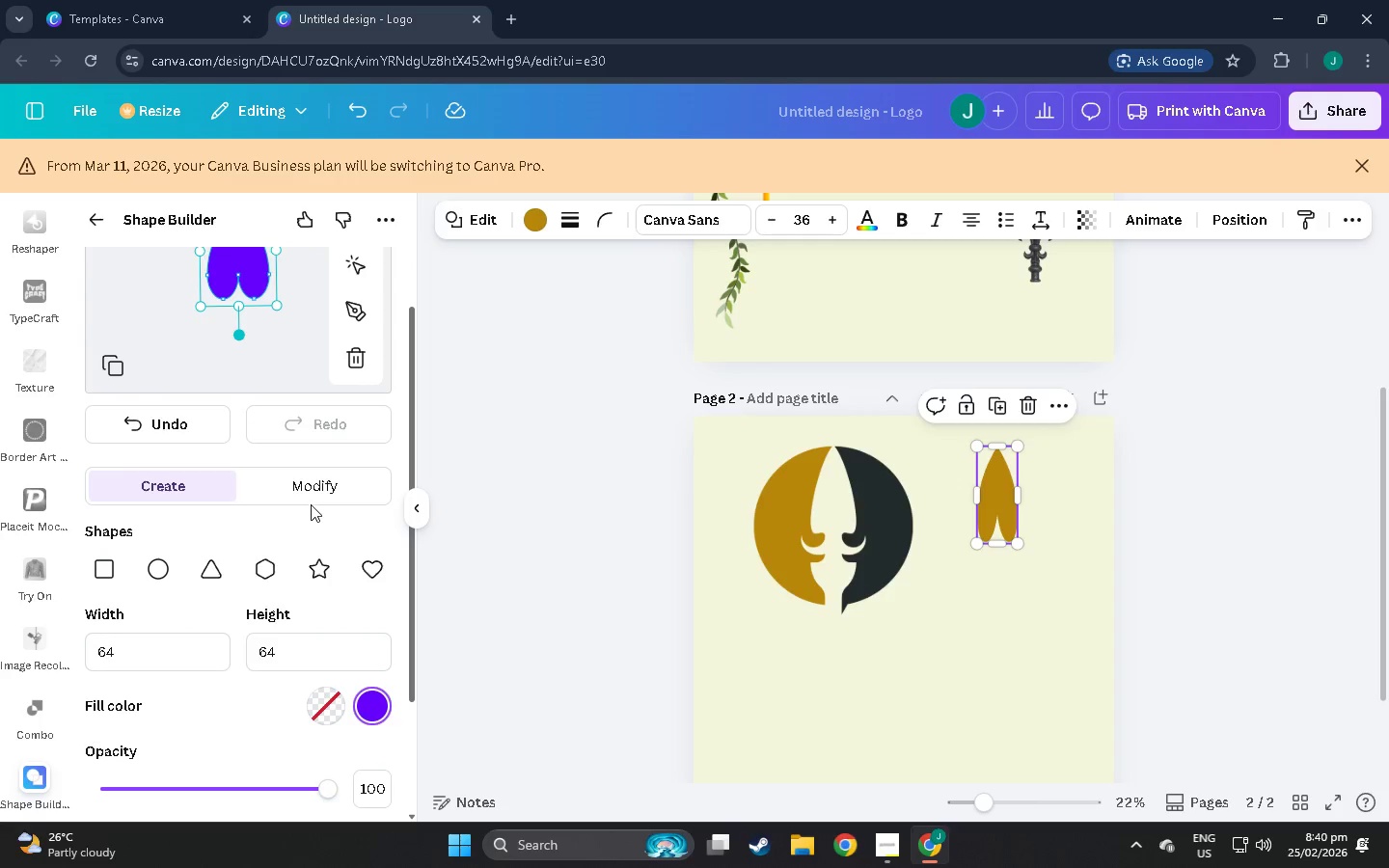 
left_click([311, 485])
 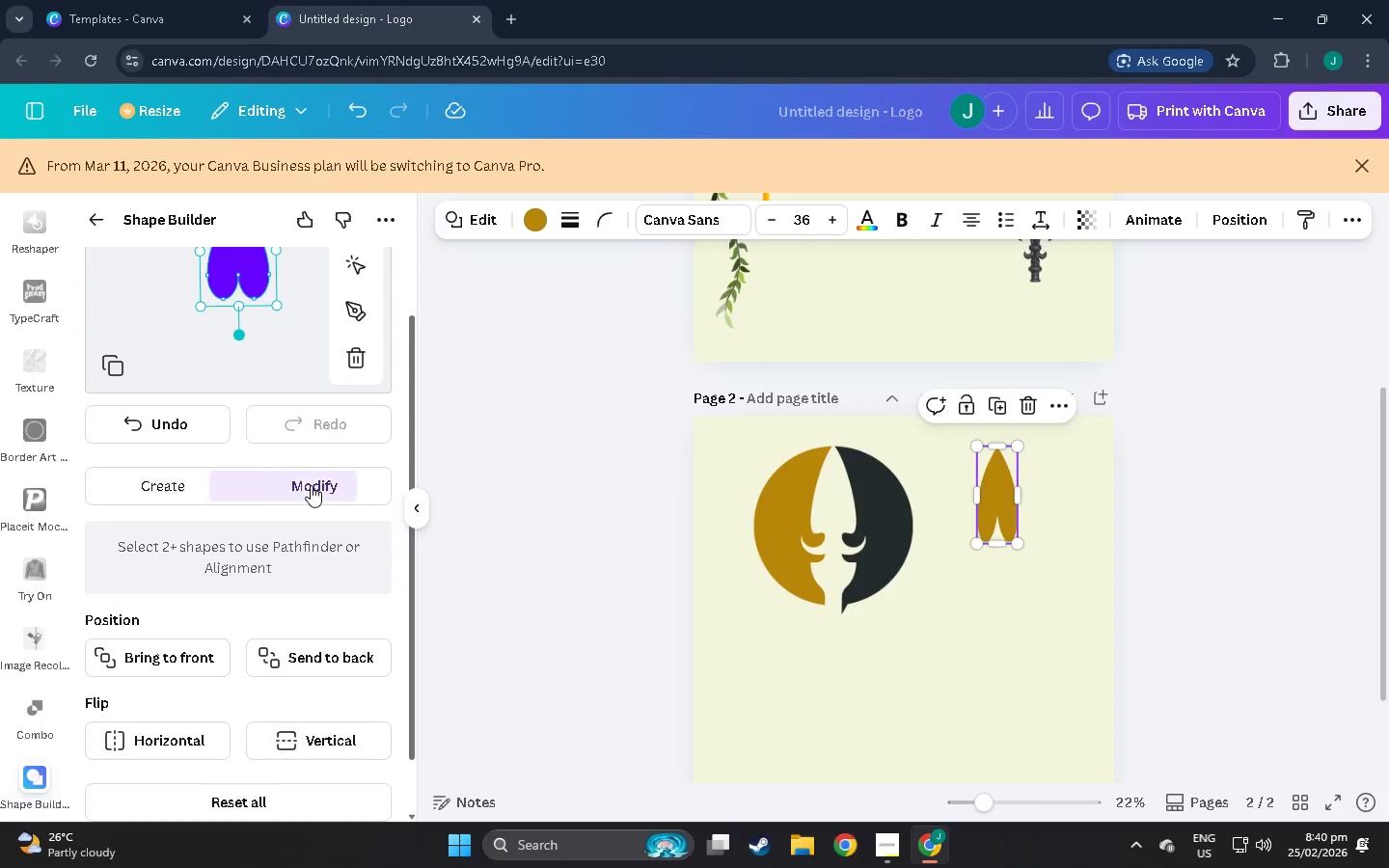 
scroll: coordinate [306, 507], scroll_direction: up, amount: 4.0
 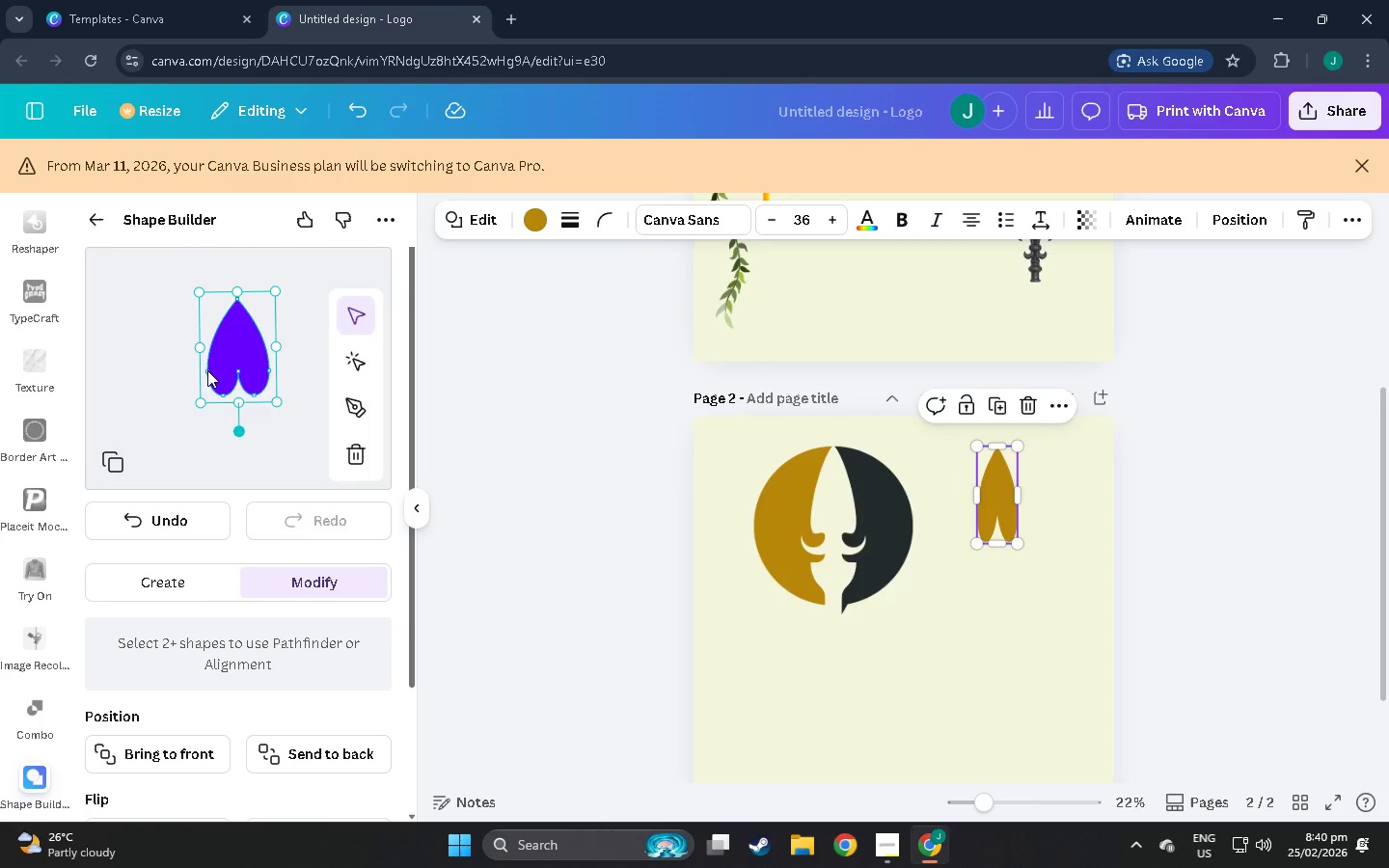 
left_click_drag(start_coordinate=[207, 370], to_coordinate=[197, 370])
 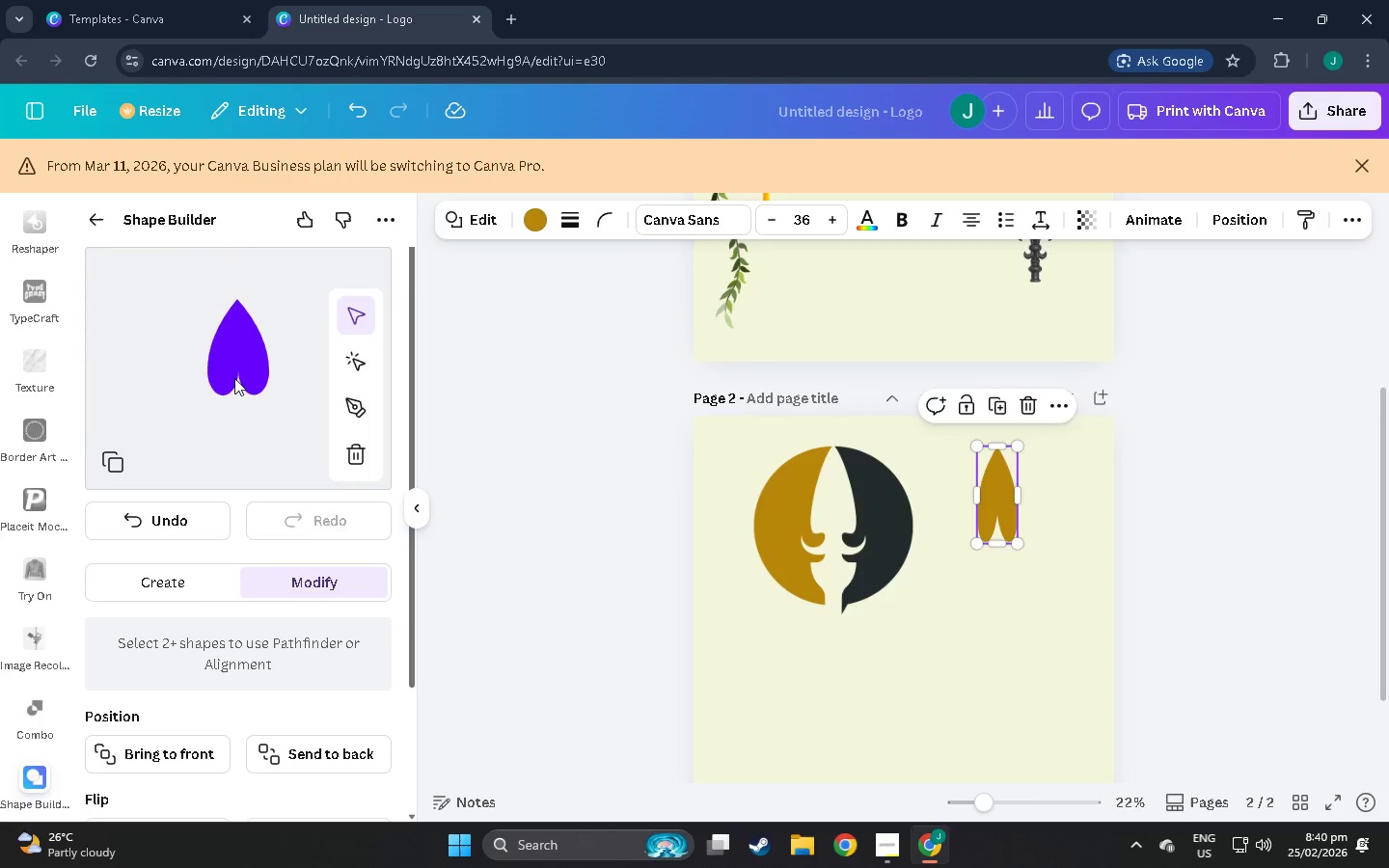 
left_click([234, 378])
 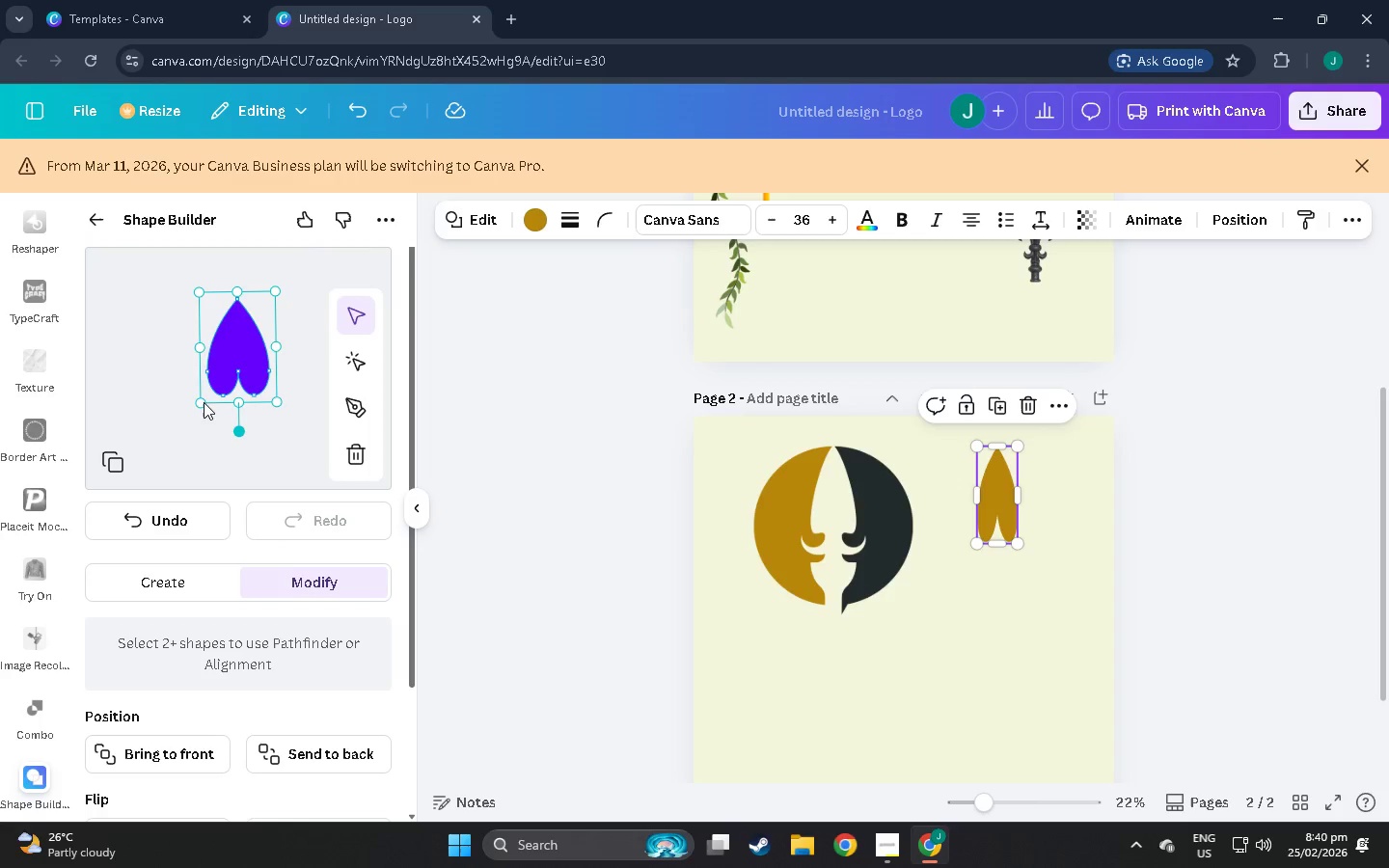 
left_click_drag(start_coordinate=[199, 403], to_coordinate=[214, 398])
 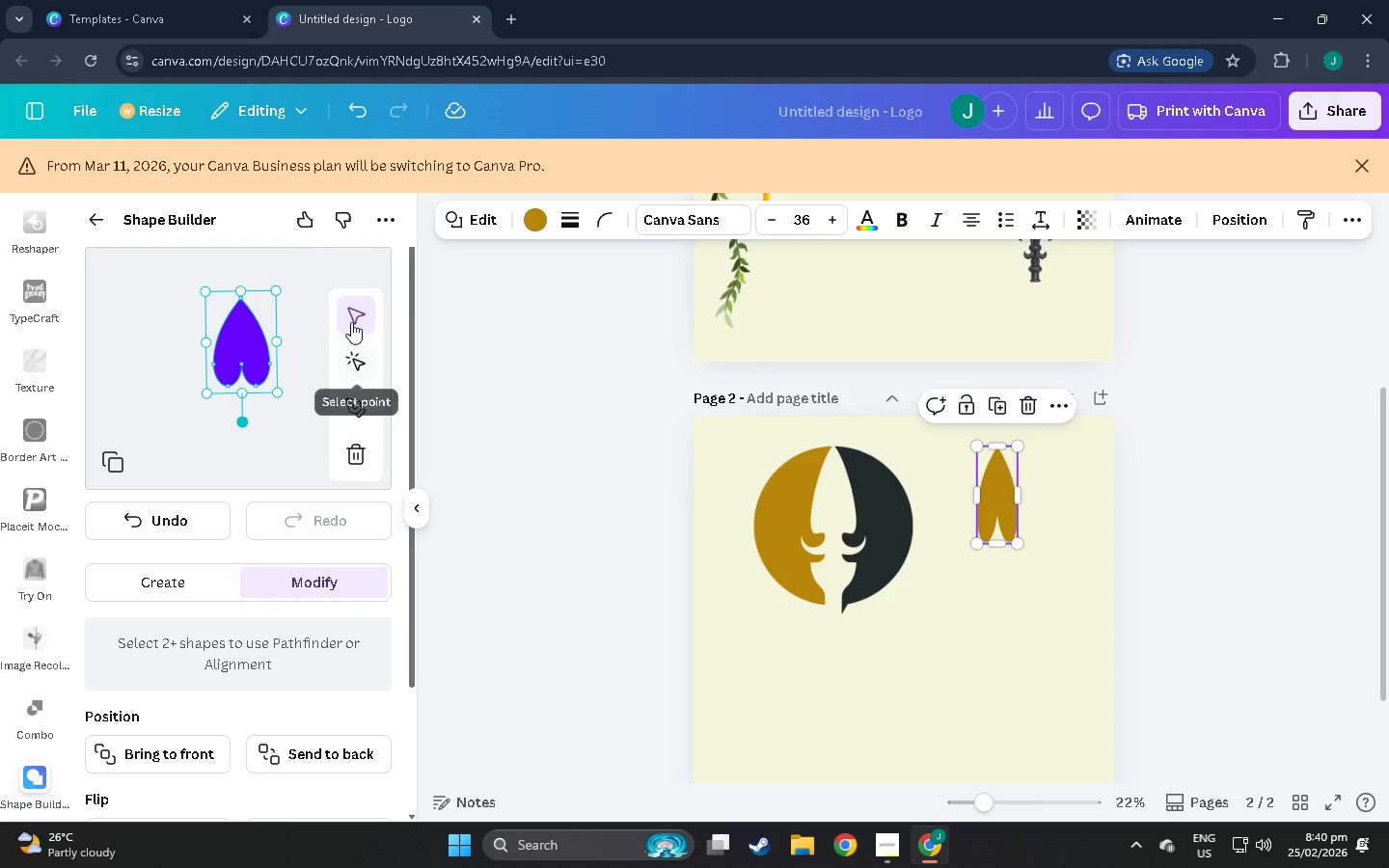 
left_click([351, 365])
 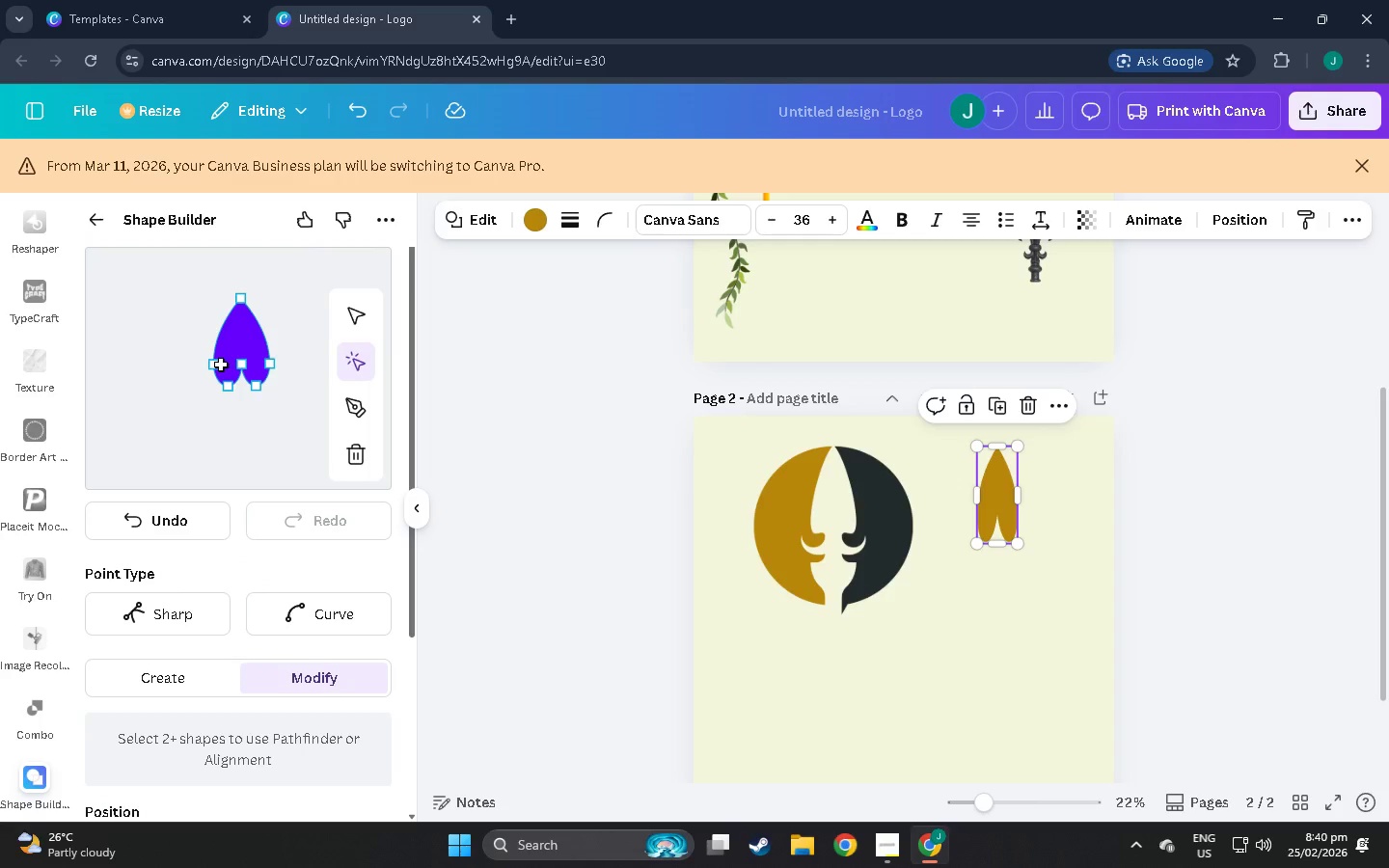 
left_click_drag(start_coordinate=[217, 365], to_coordinate=[209, 365])
 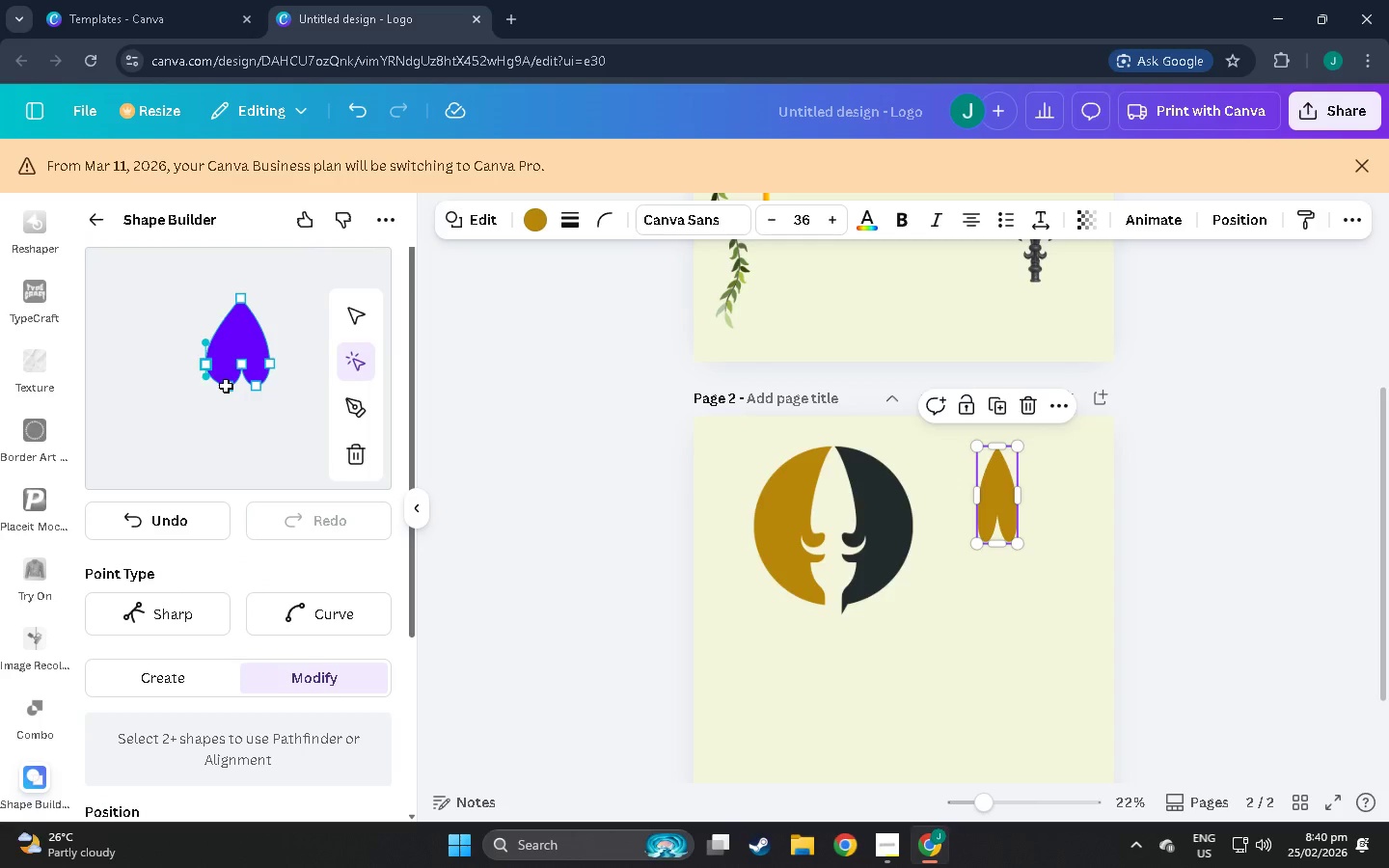 
left_click_drag(start_coordinate=[226, 386], to_coordinate=[214, 385])
 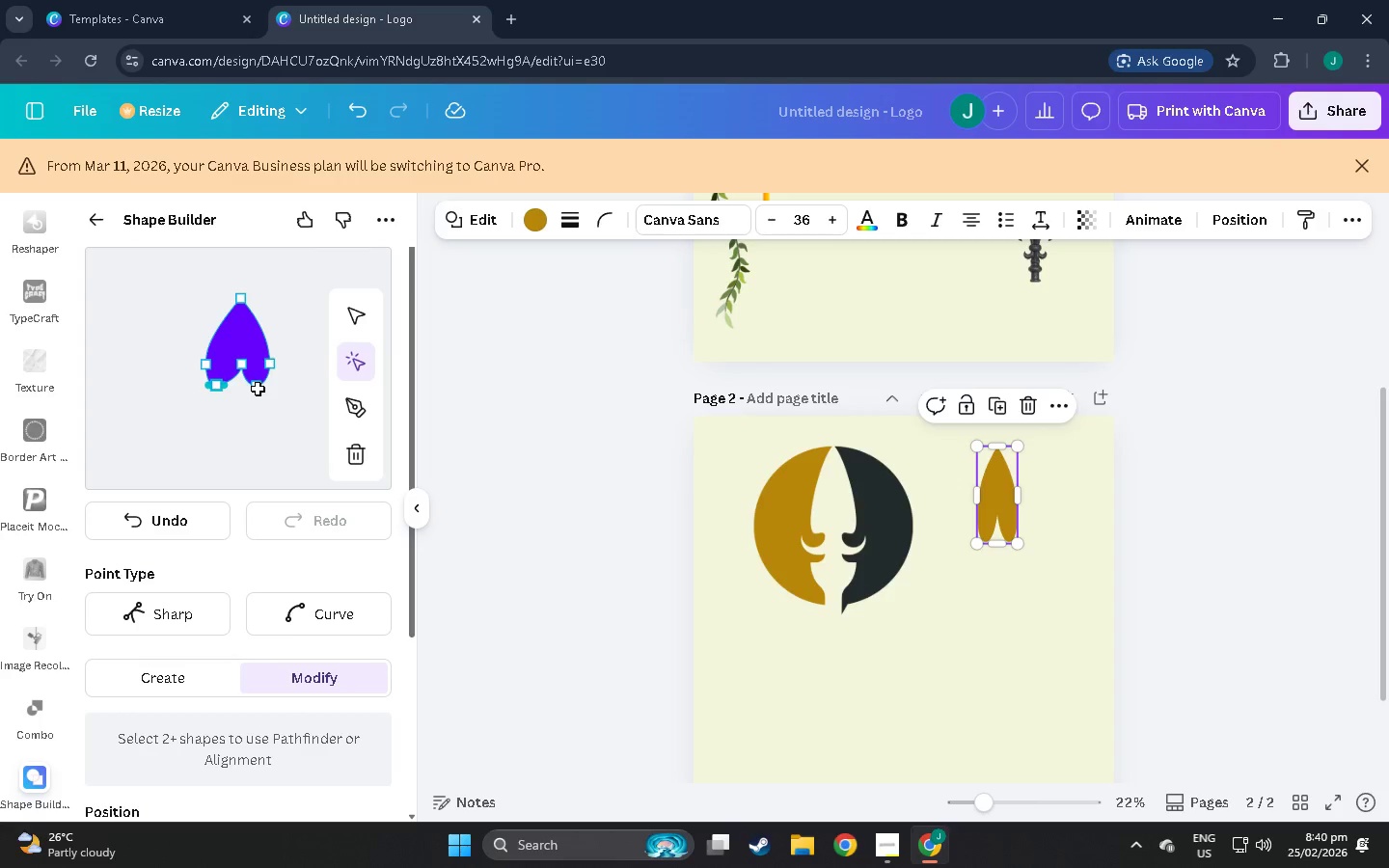 
left_click_drag(start_coordinate=[259, 389], to_coordinate=[266, 392])
 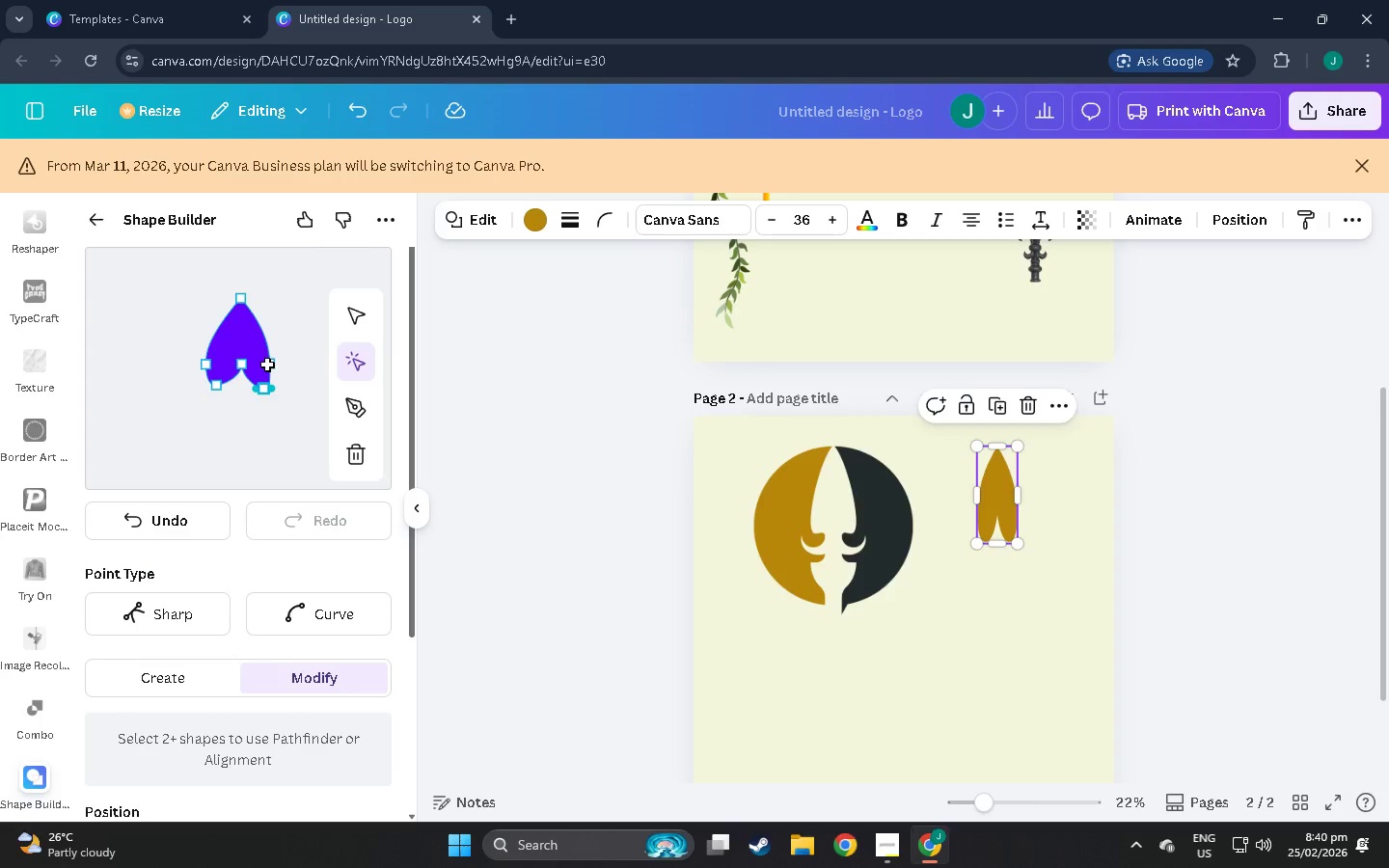 
left_click_drag(start_coordinate=[267, 365], to_coordinate=[272, 365])
 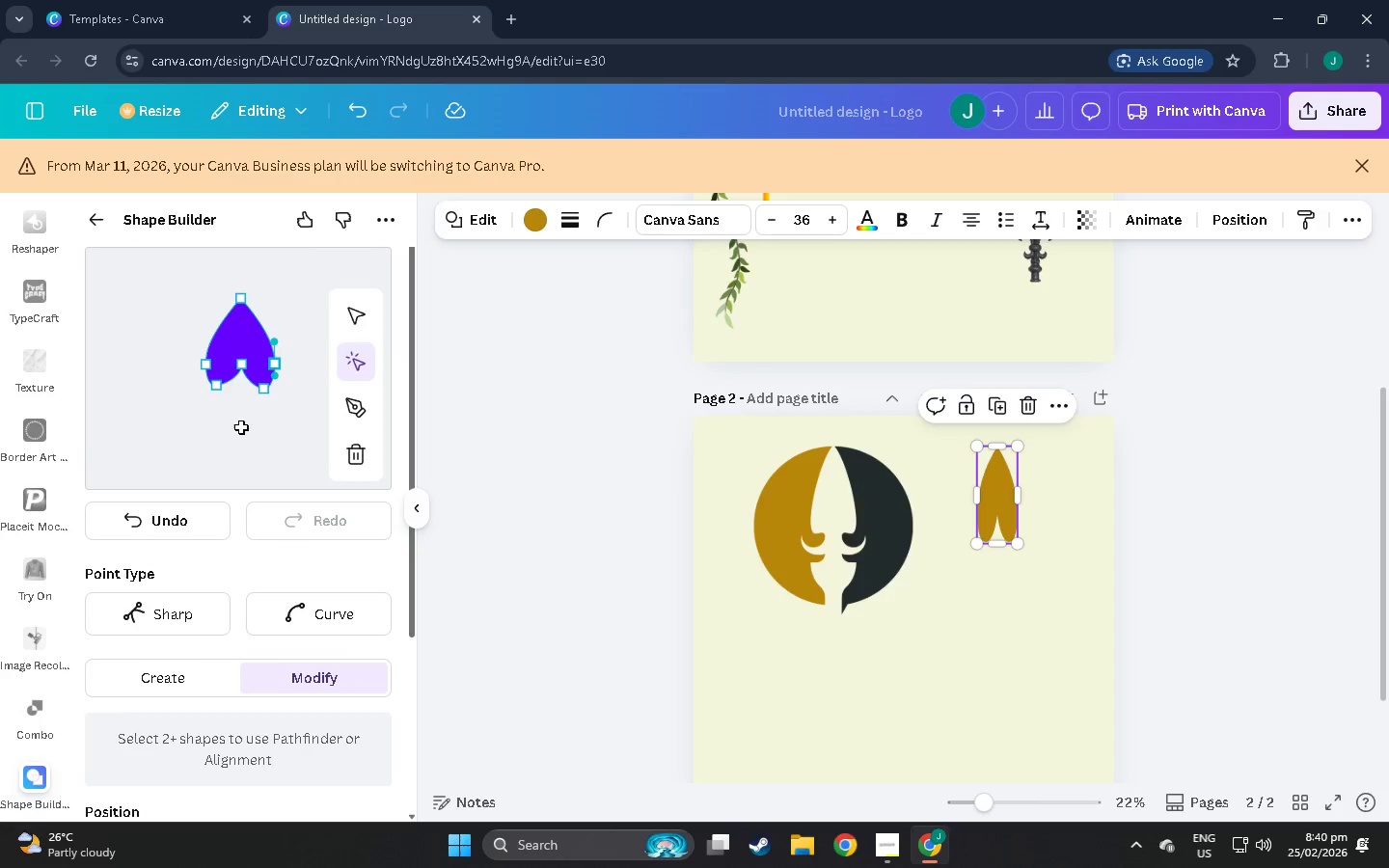 
left_click([241, 428])
 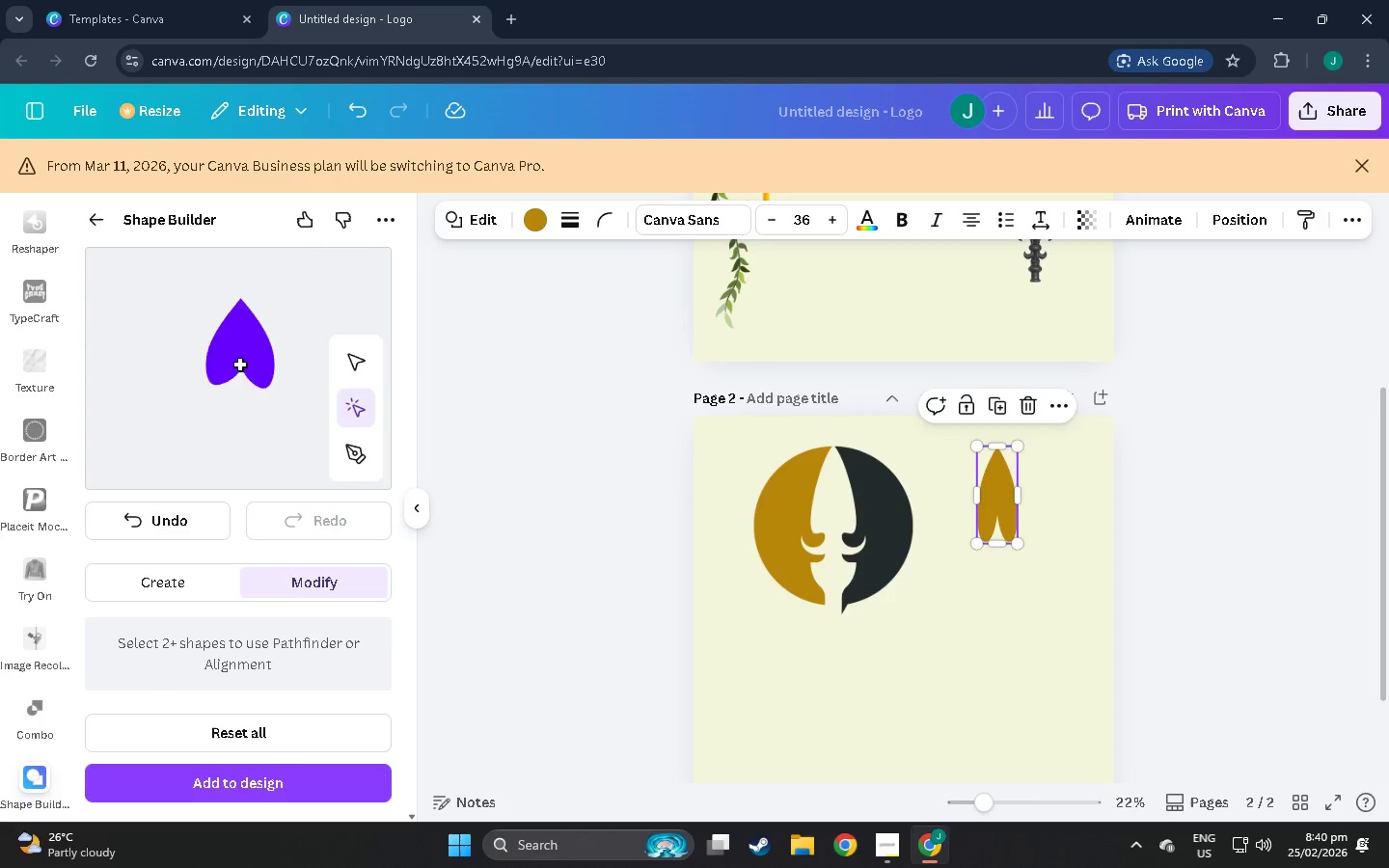 
left_click([242, 362])
 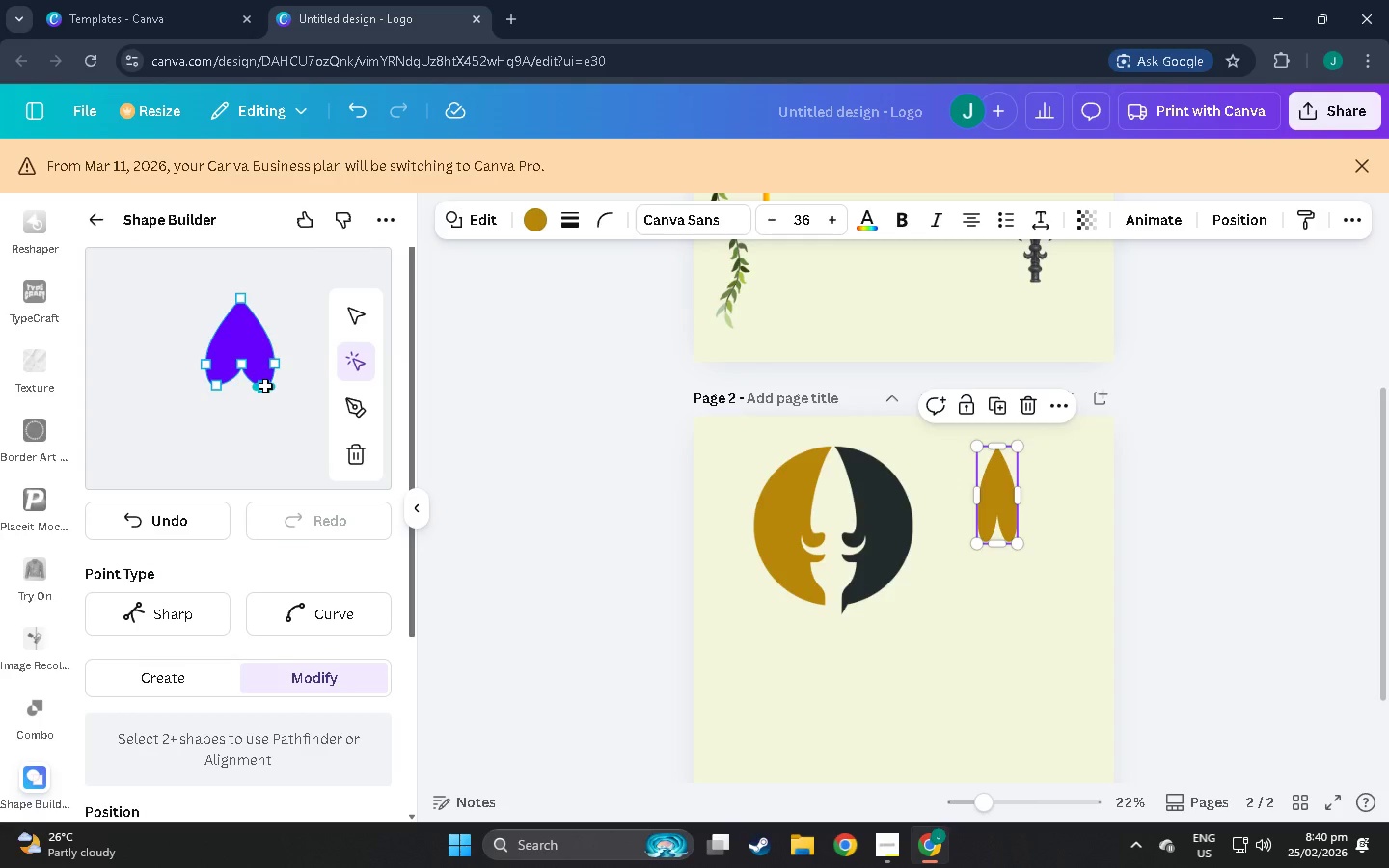 
left_click([251, 448])
 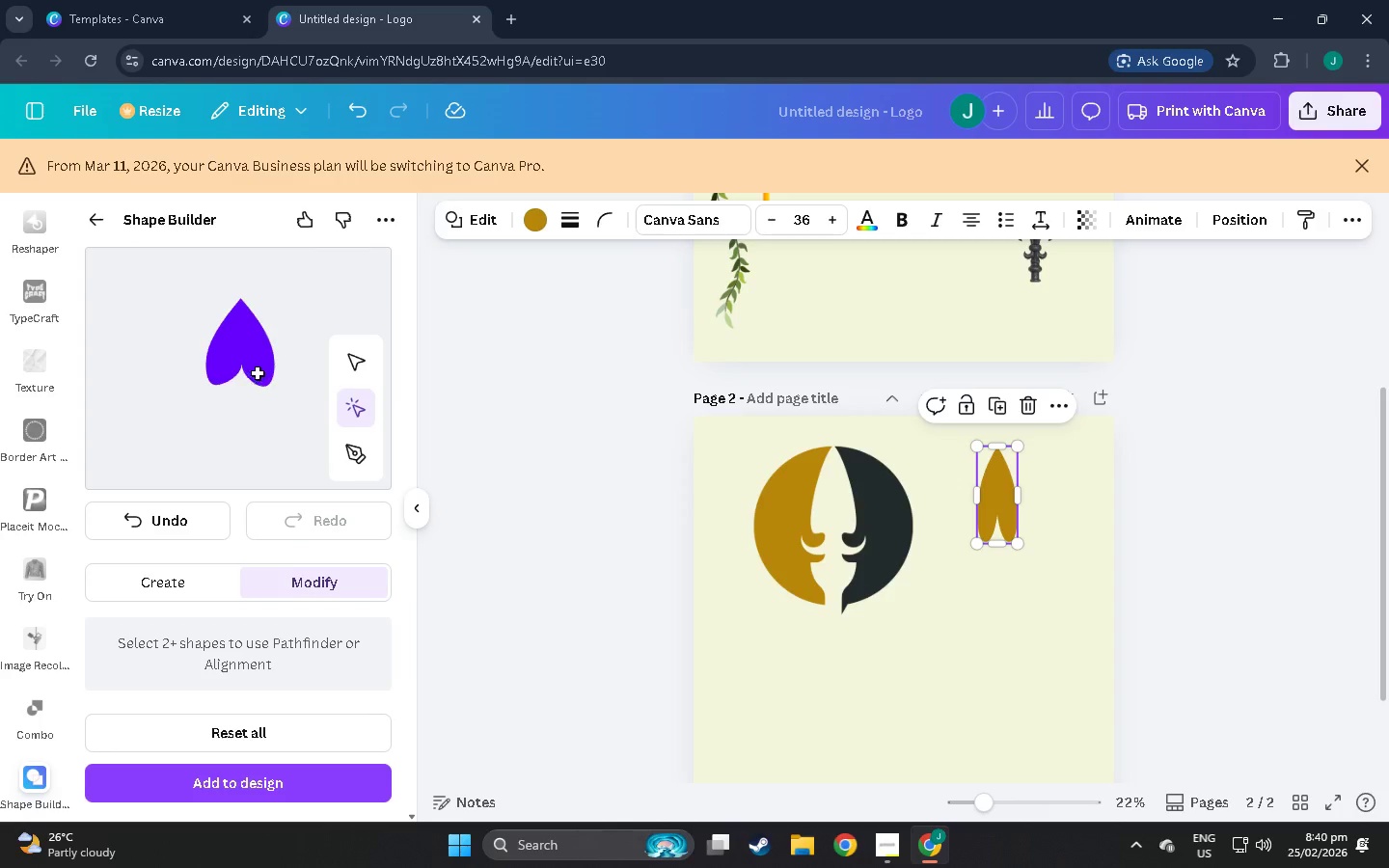 
left_click([259, 348])
 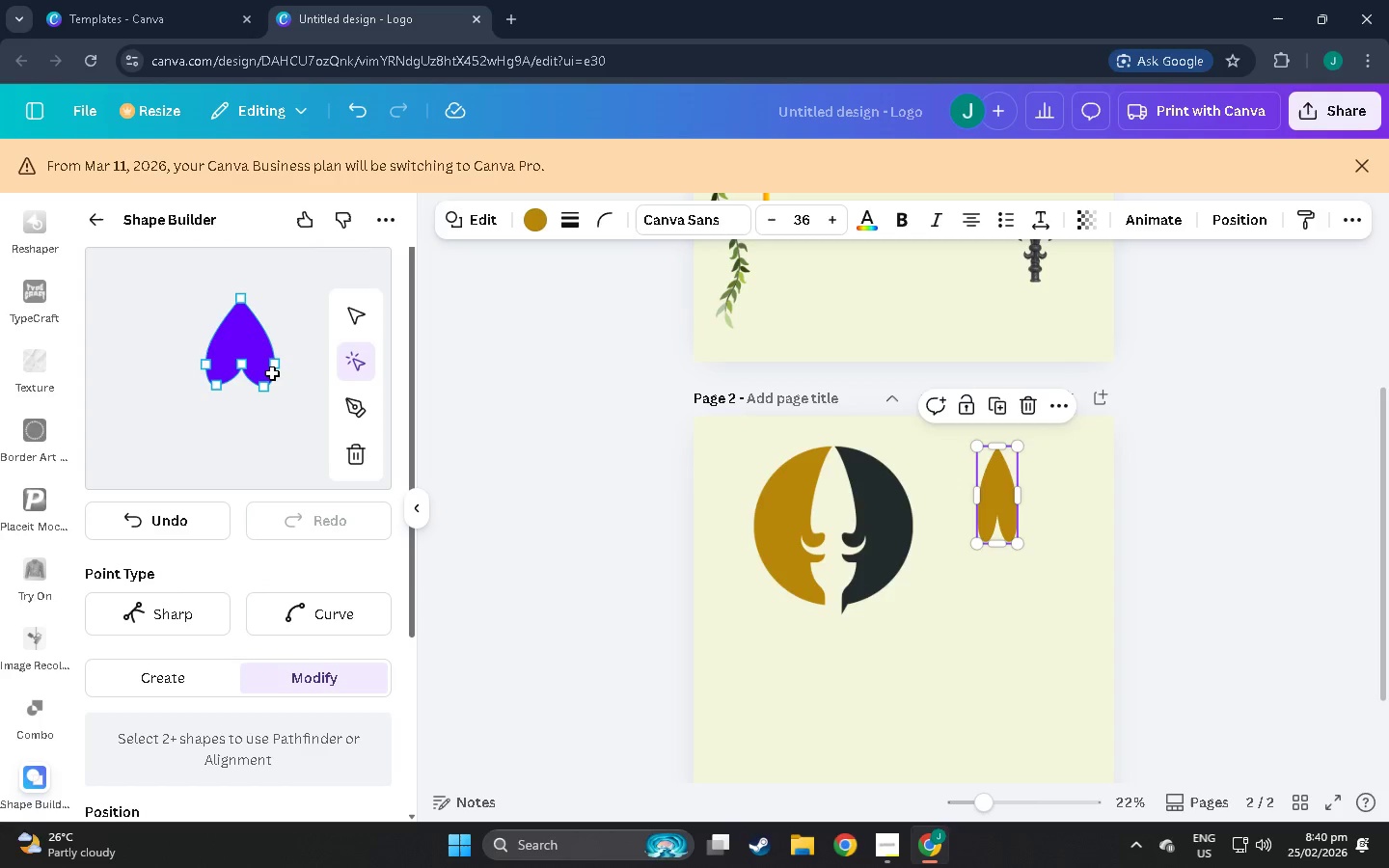 
left_click_drag(start_coordinate=[240, 365], to_coordinate=[241, 374])
 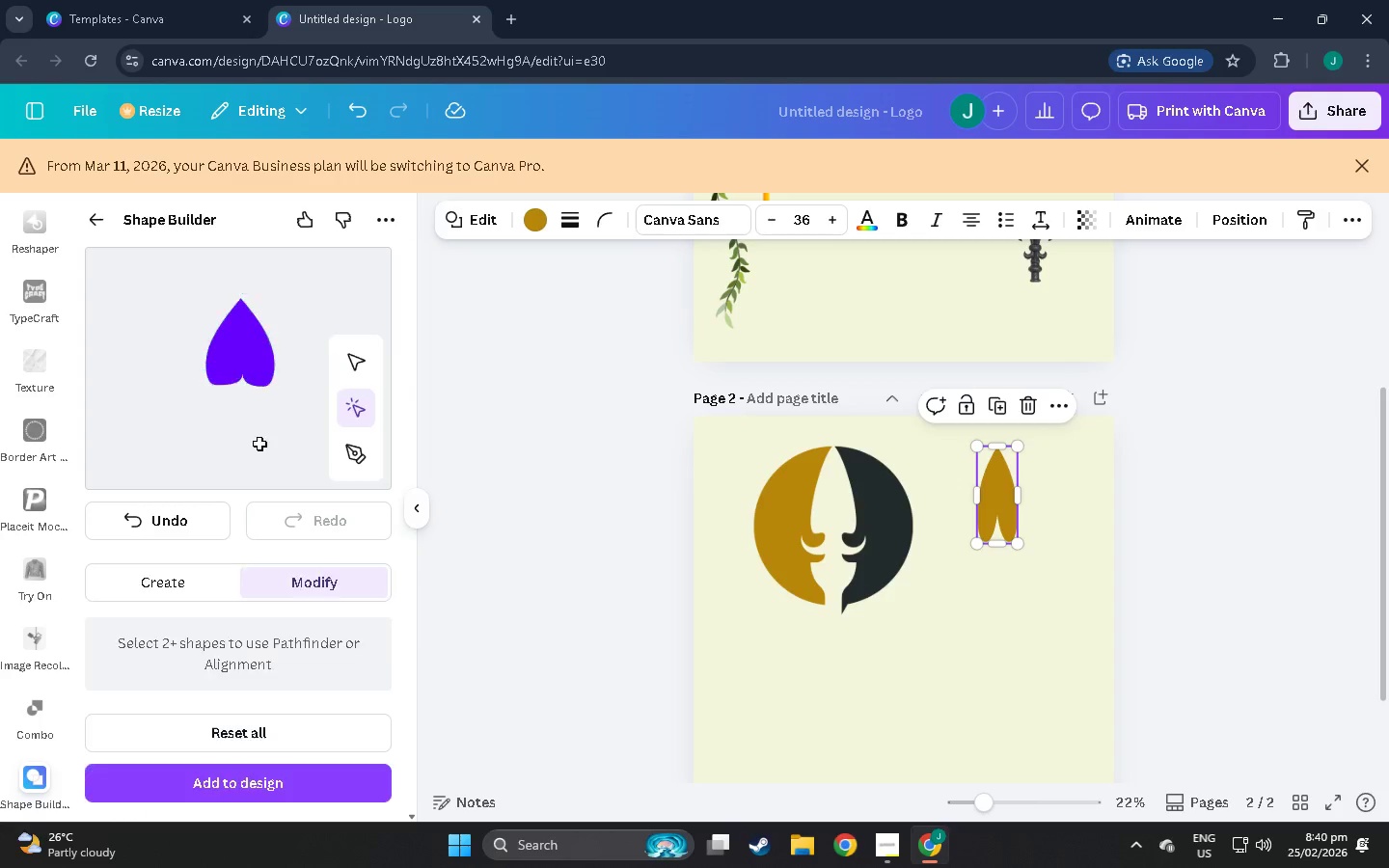 
left_click([259, 444])
 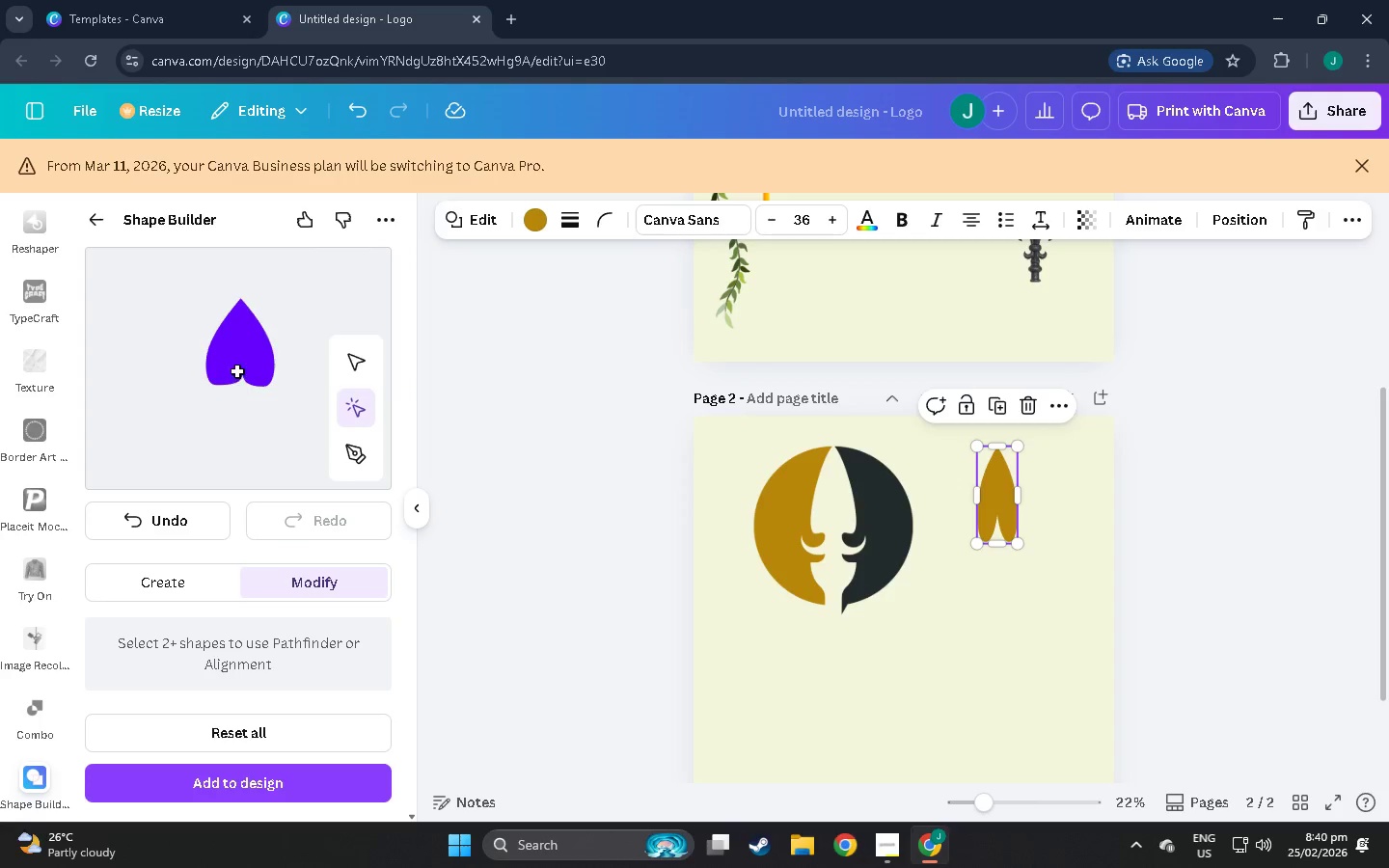 
left_click([235, 348])
 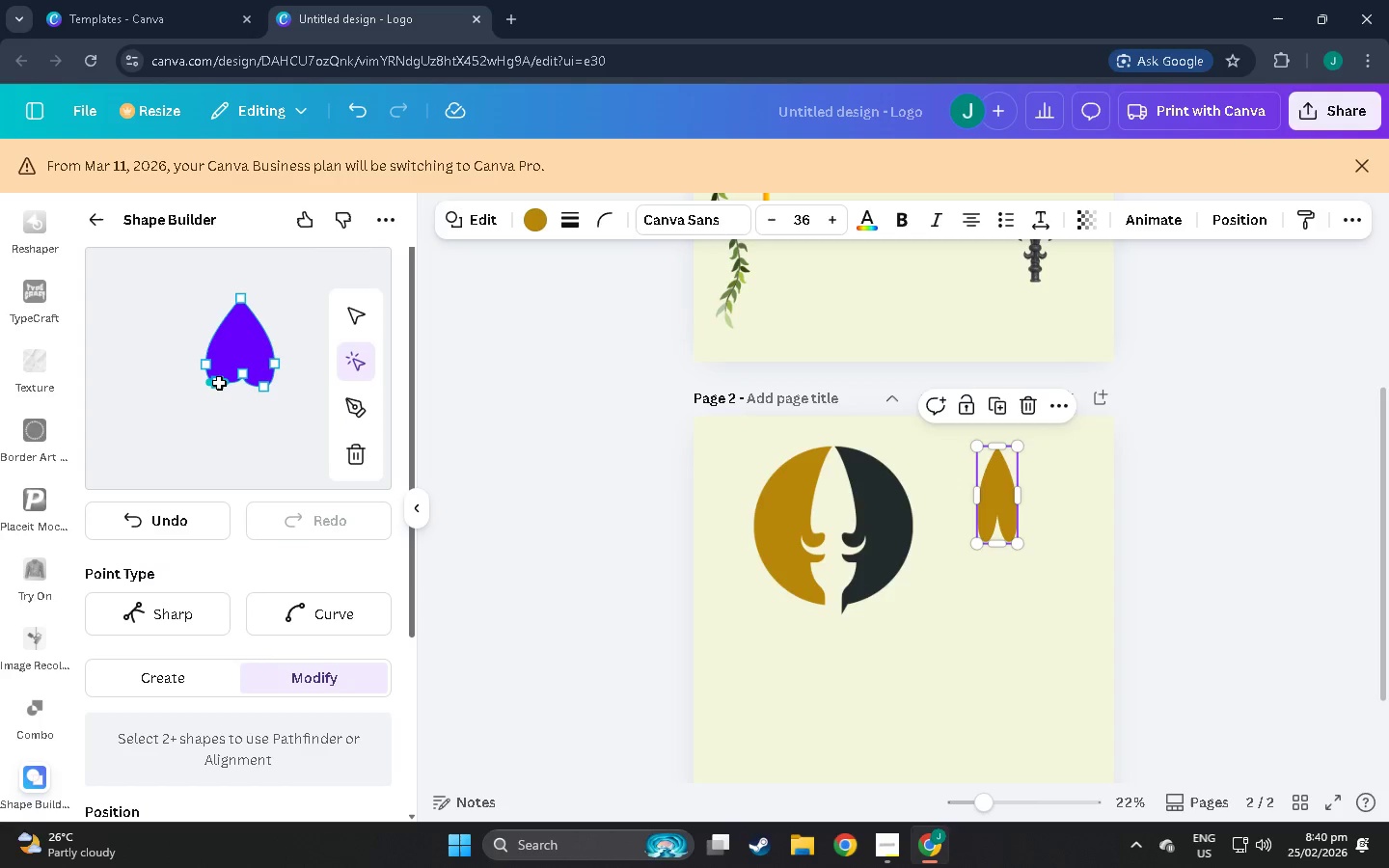 
left_click([250, 439])
 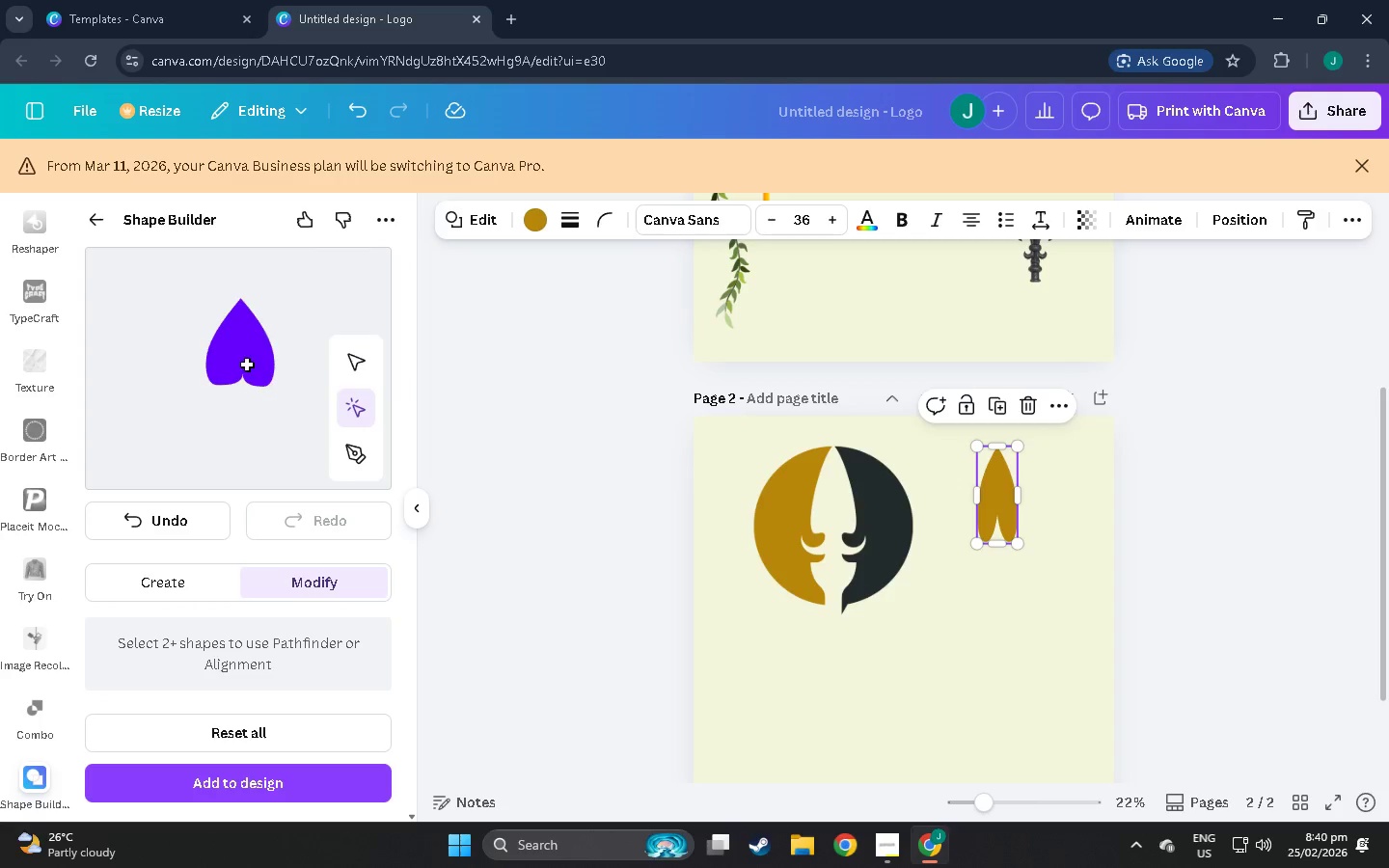 
left_click([241, 361])
 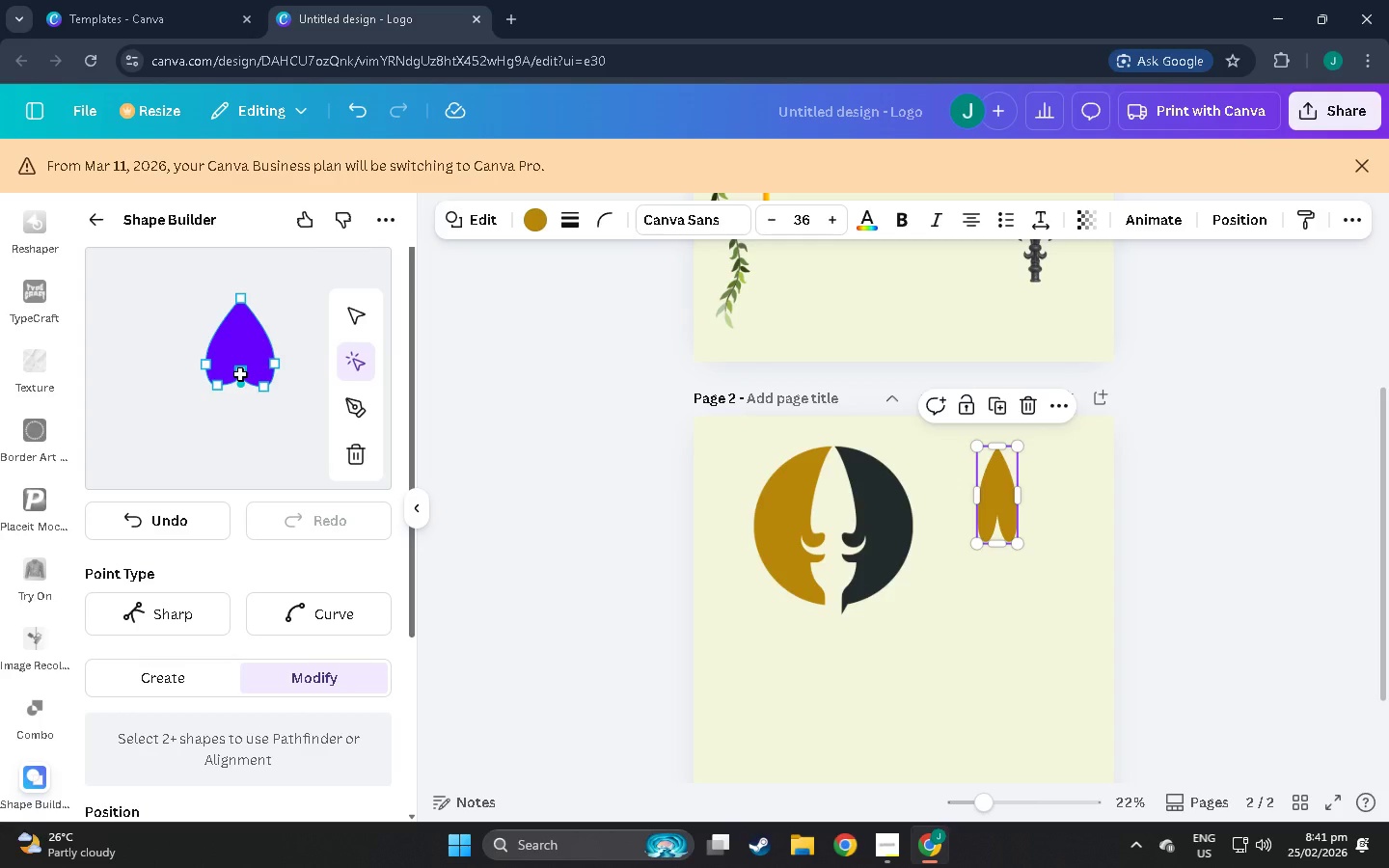 
left_click([252, 430])
 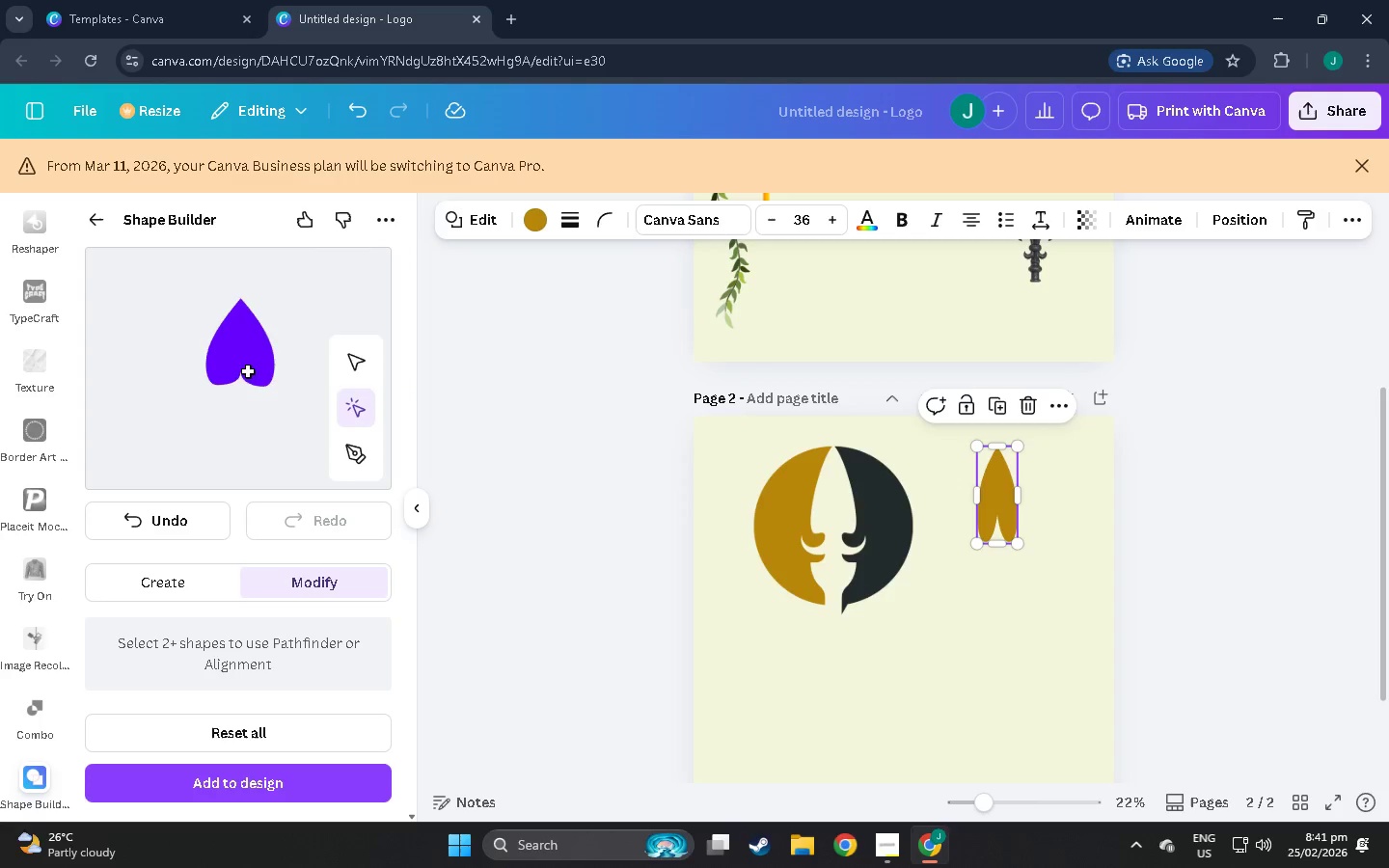 
left_click([248, 321])
 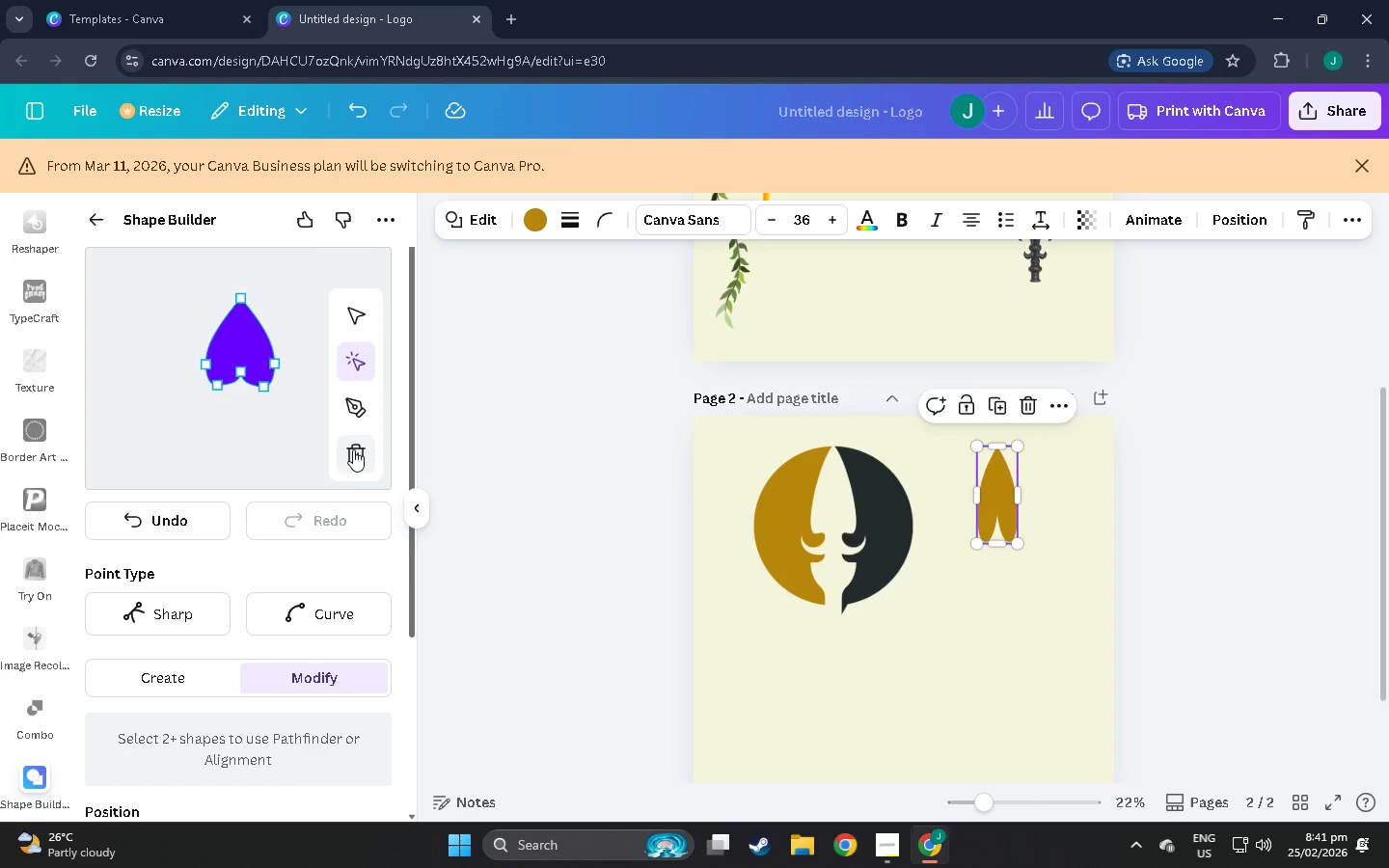 
left_click([362, 452])
 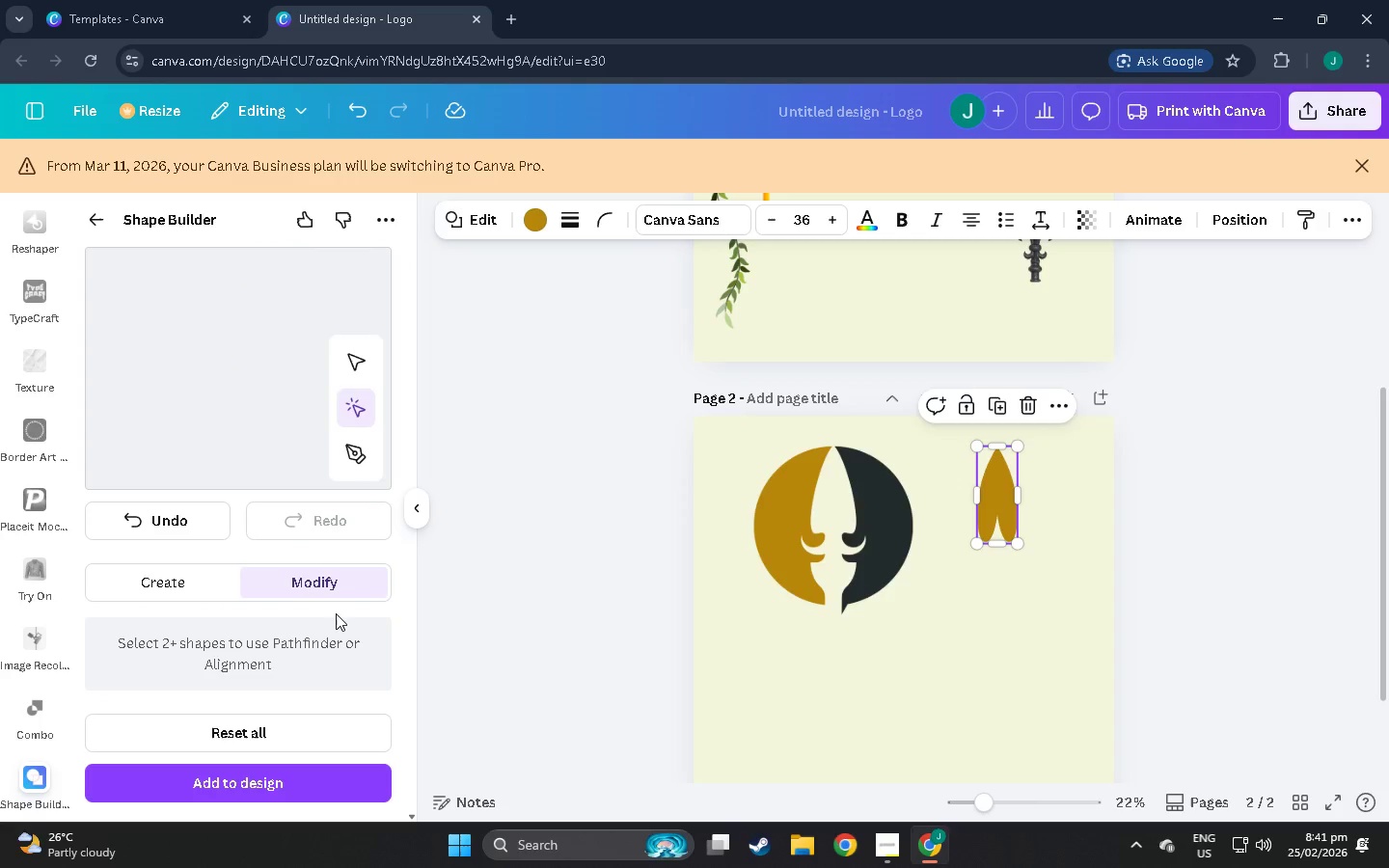 
scroll: coordinate [269, 634], scroll_direction: down, amount: 3.0
 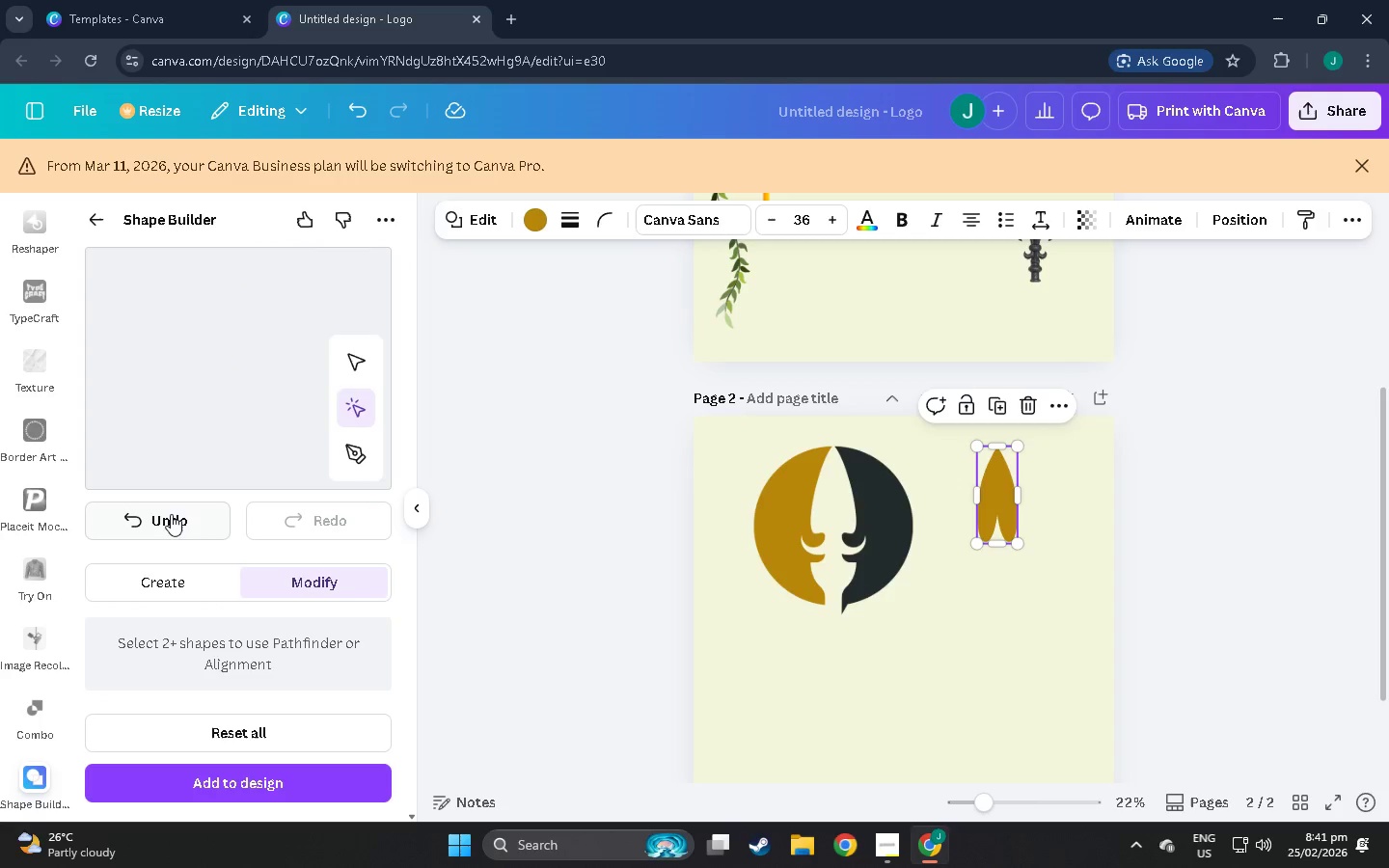 
left_click([171, 514])
 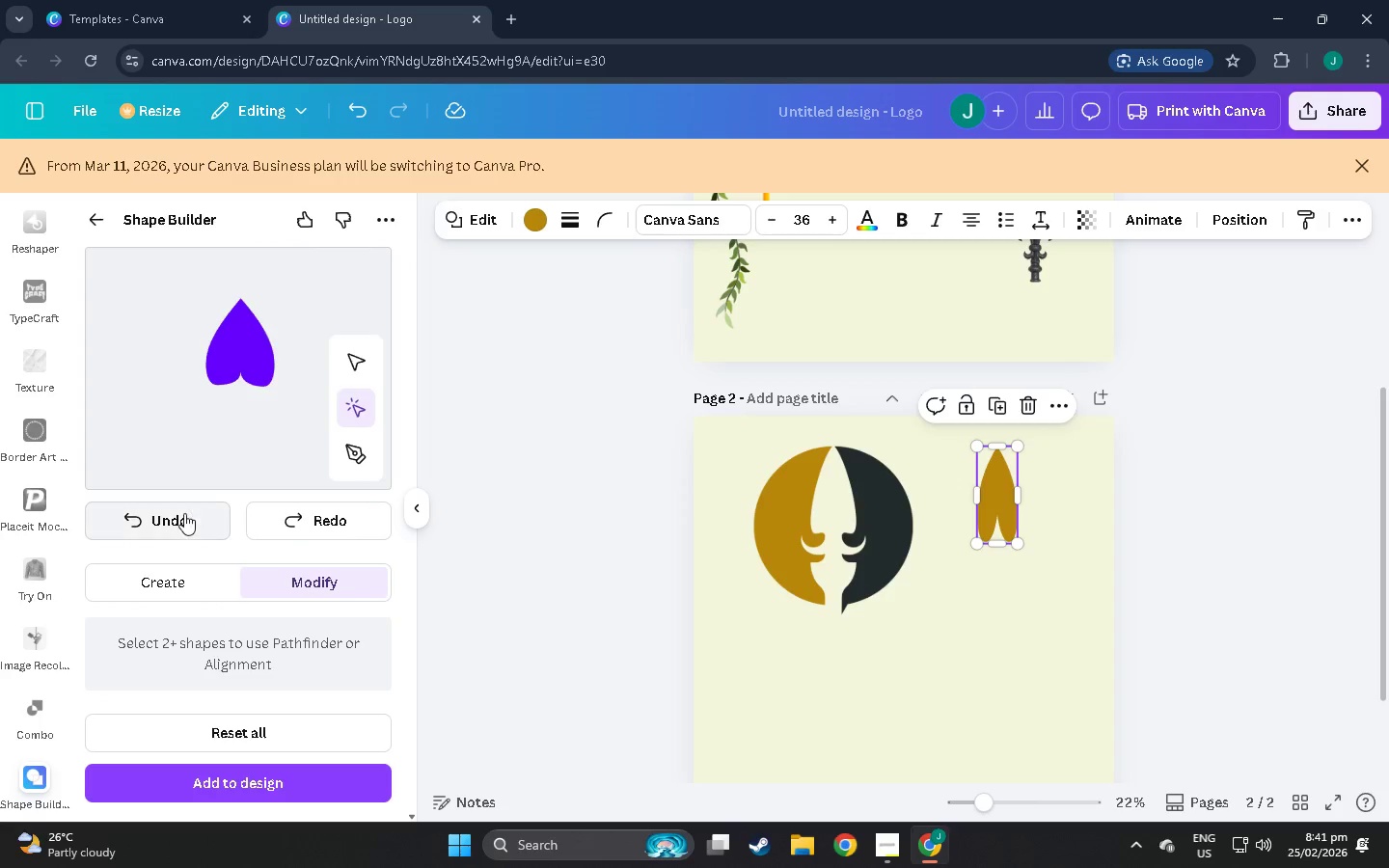 
double_click([183, 514])
 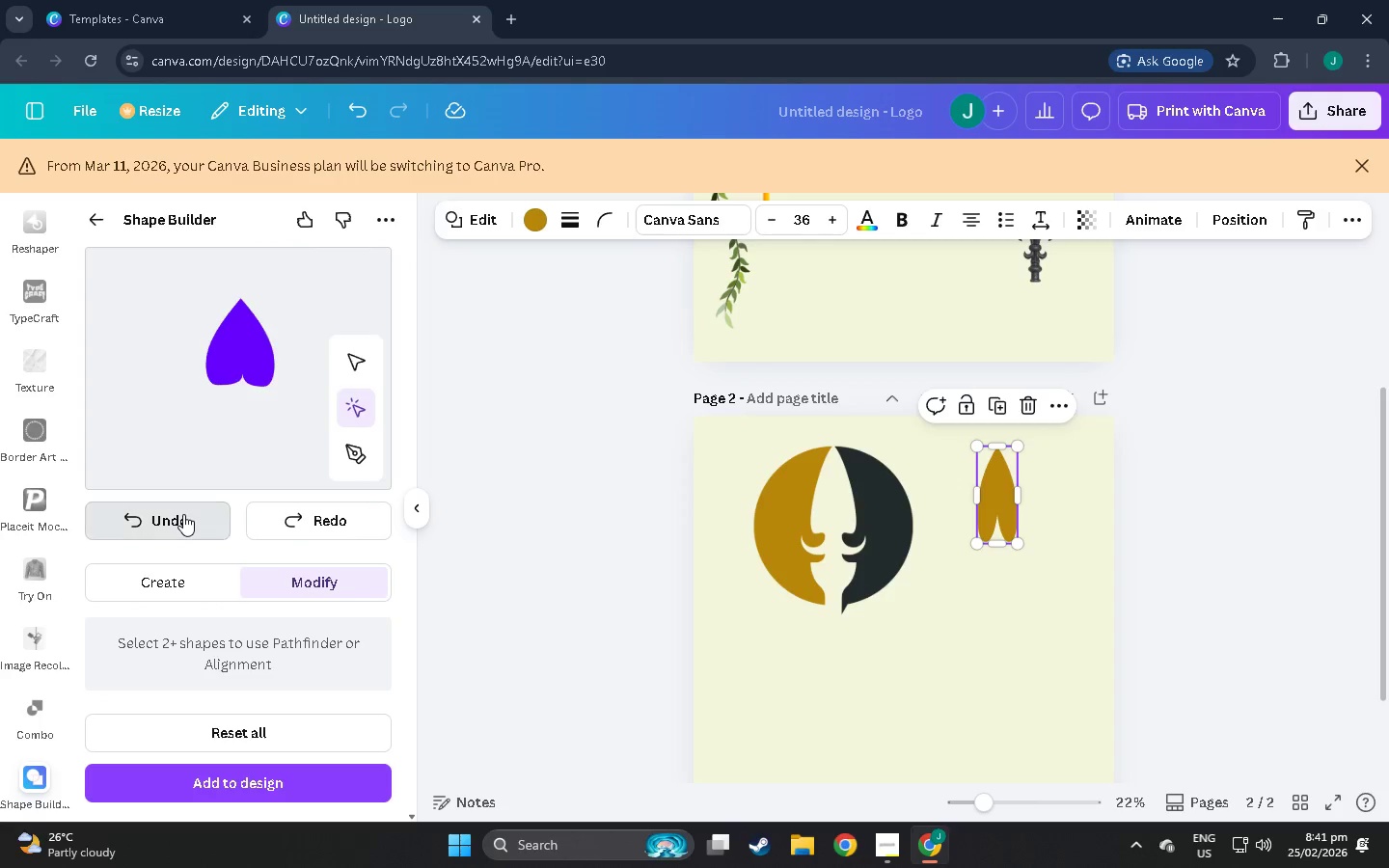 
triple_click([183, 514])
 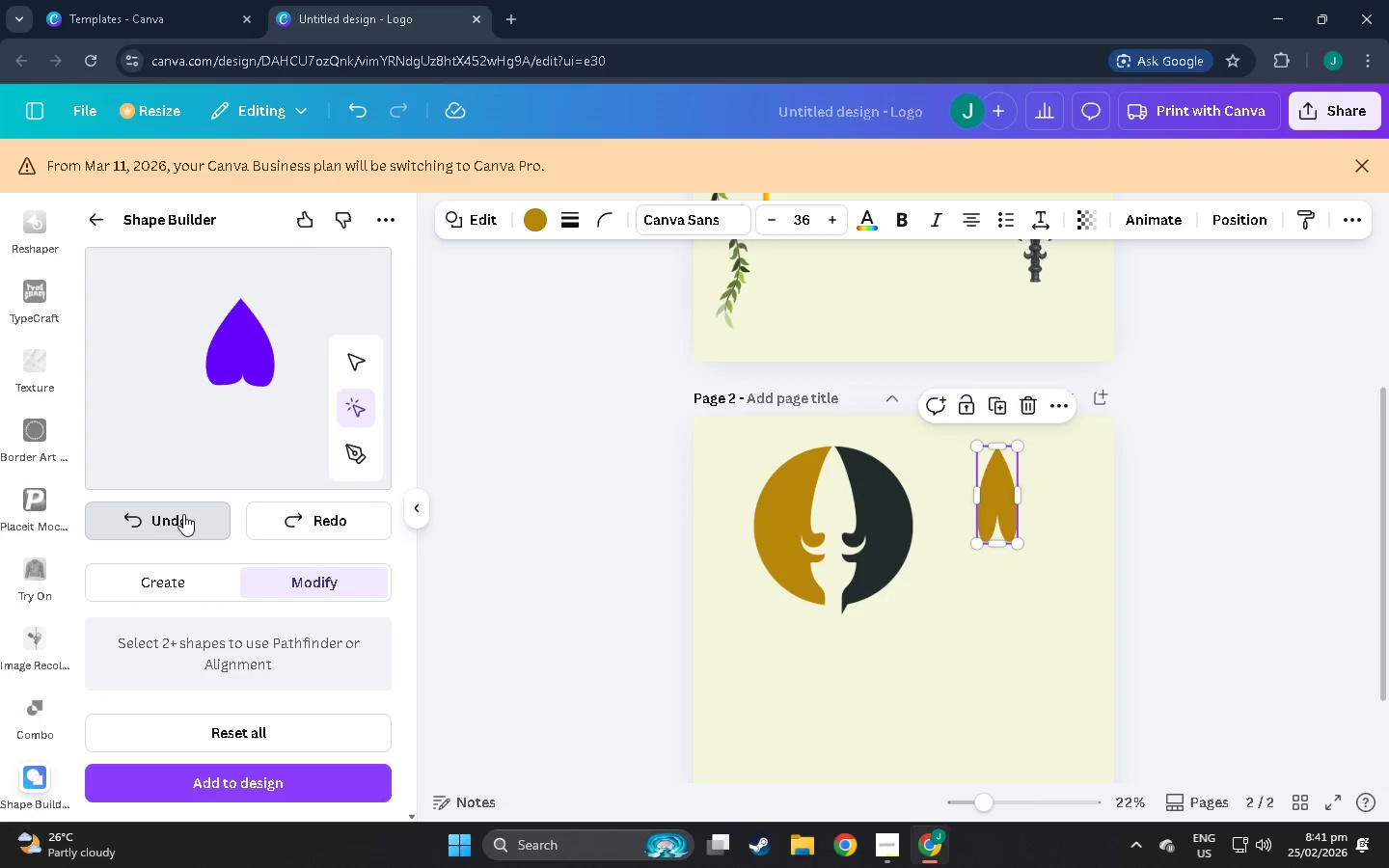 
triple_click([183, 514])
 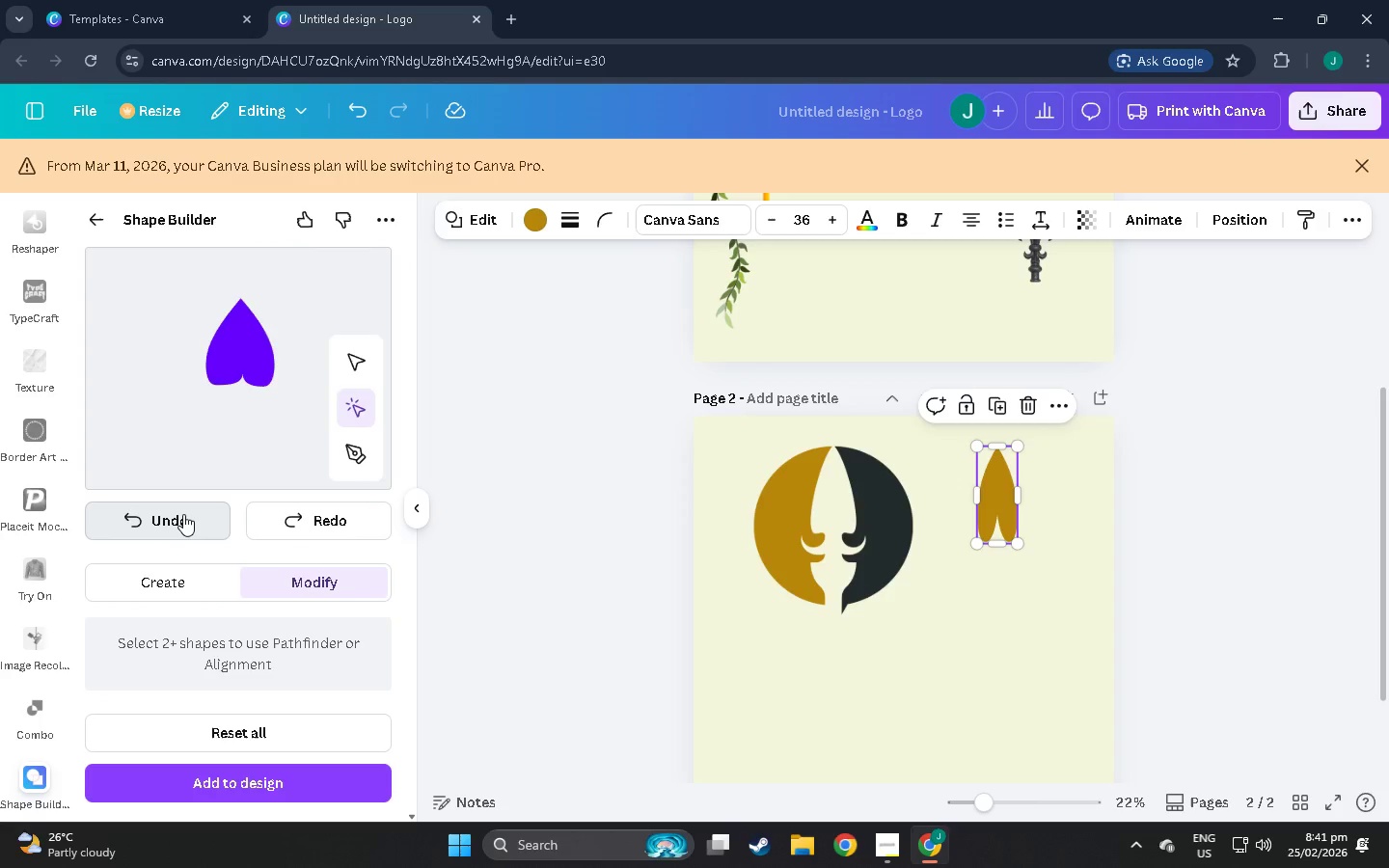 
triple_click([183, 514])
 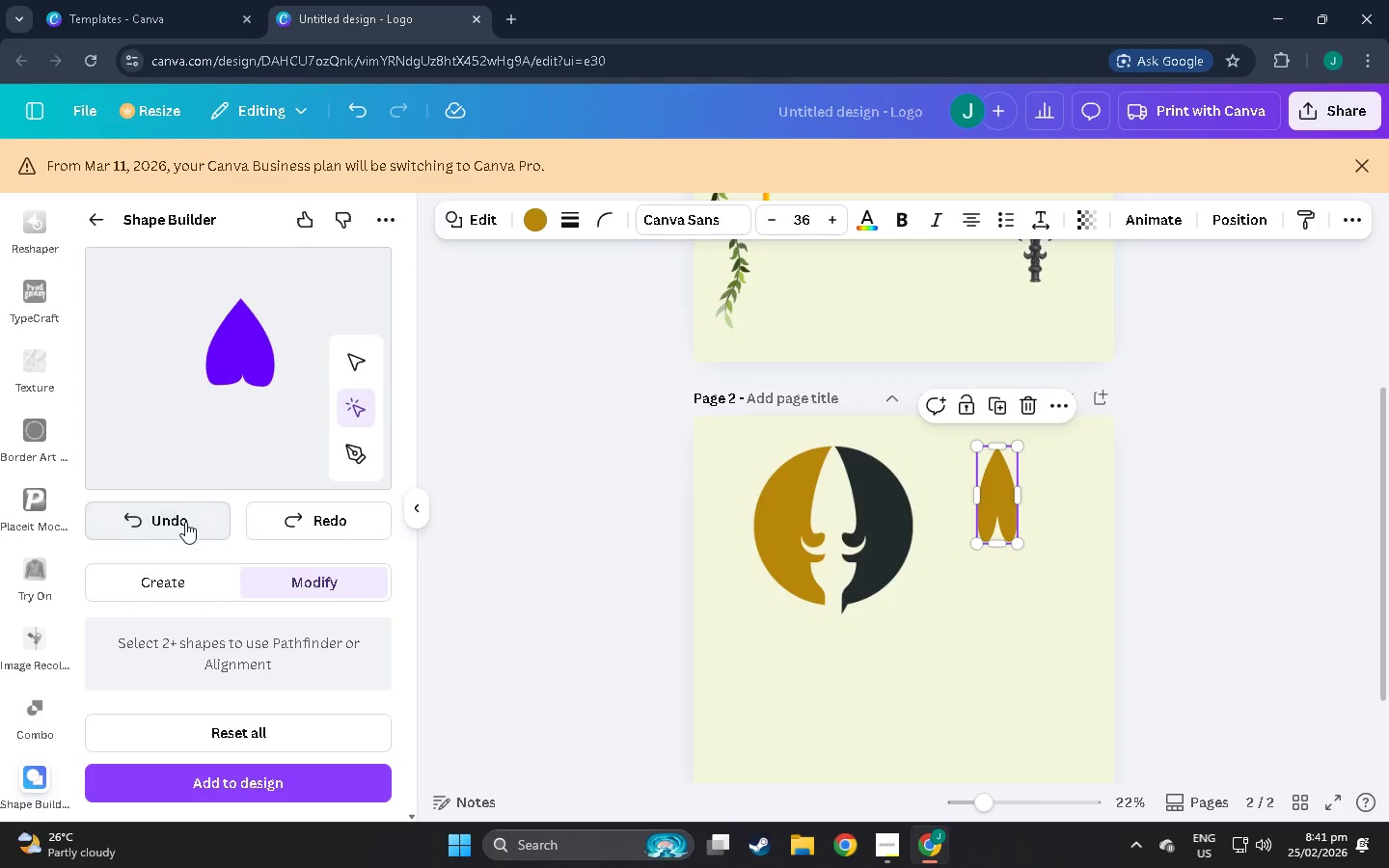 
triple_click([186, 526])
 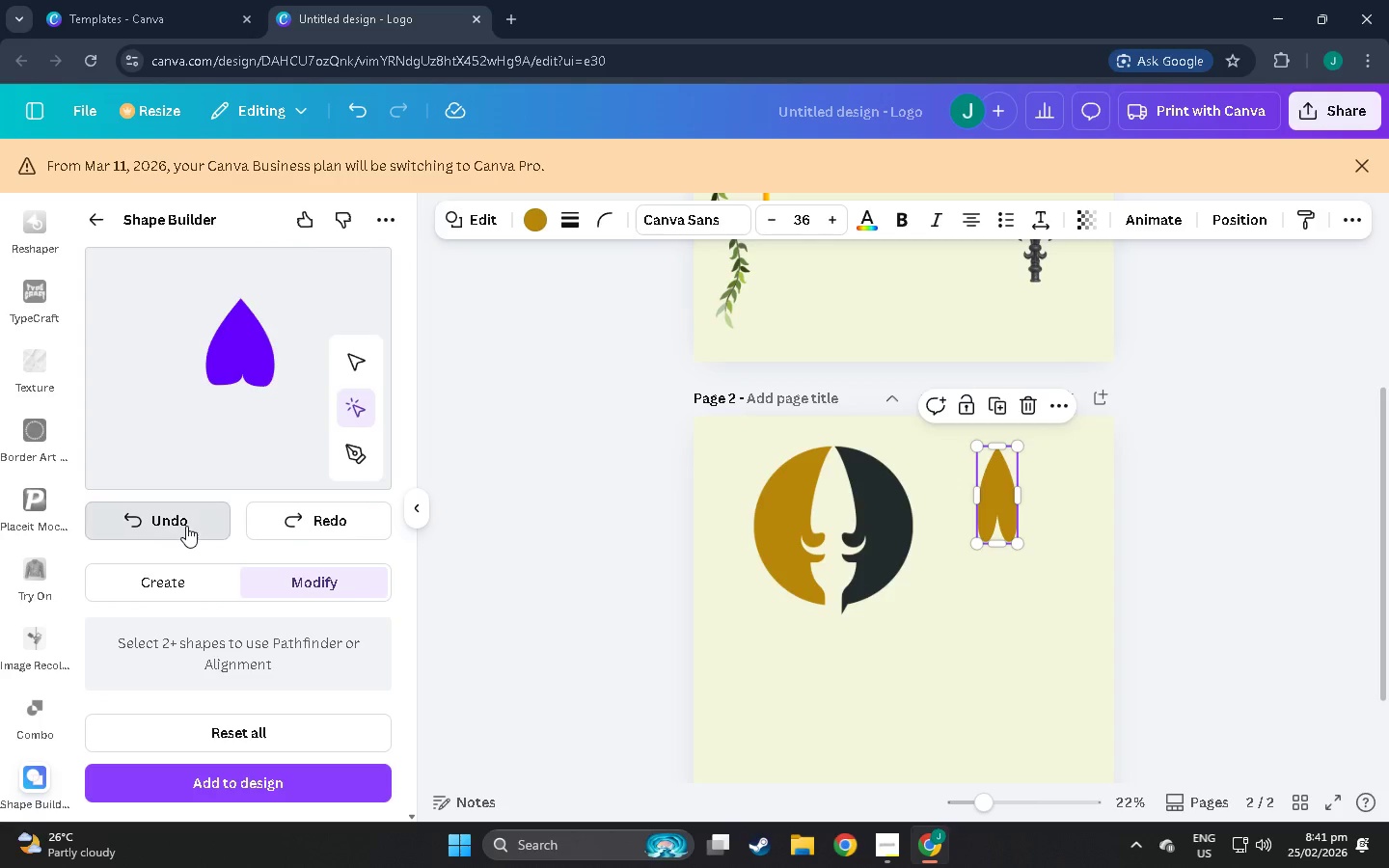 
triple_click([186, 526])
 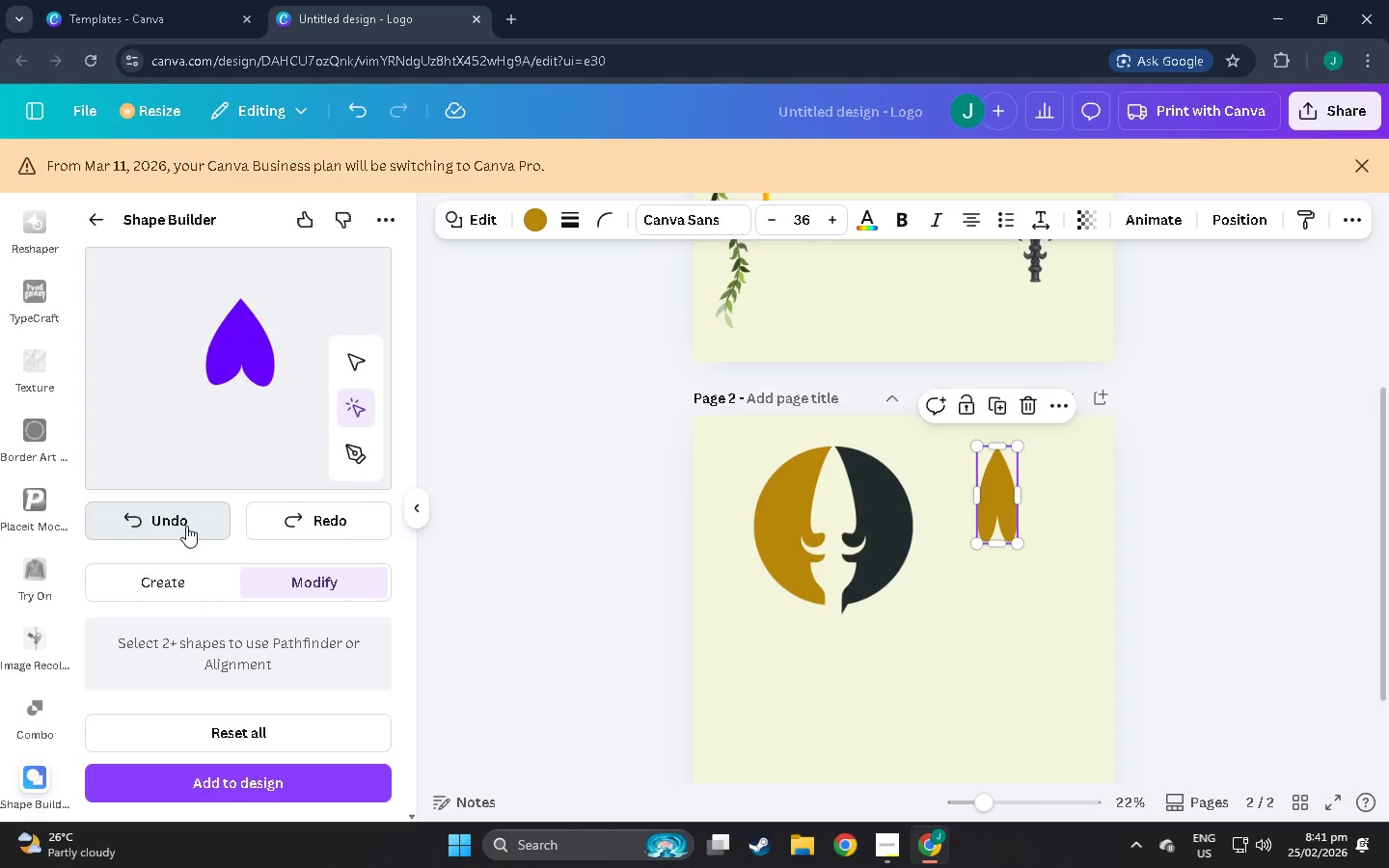 
triple_click([186, 526])
 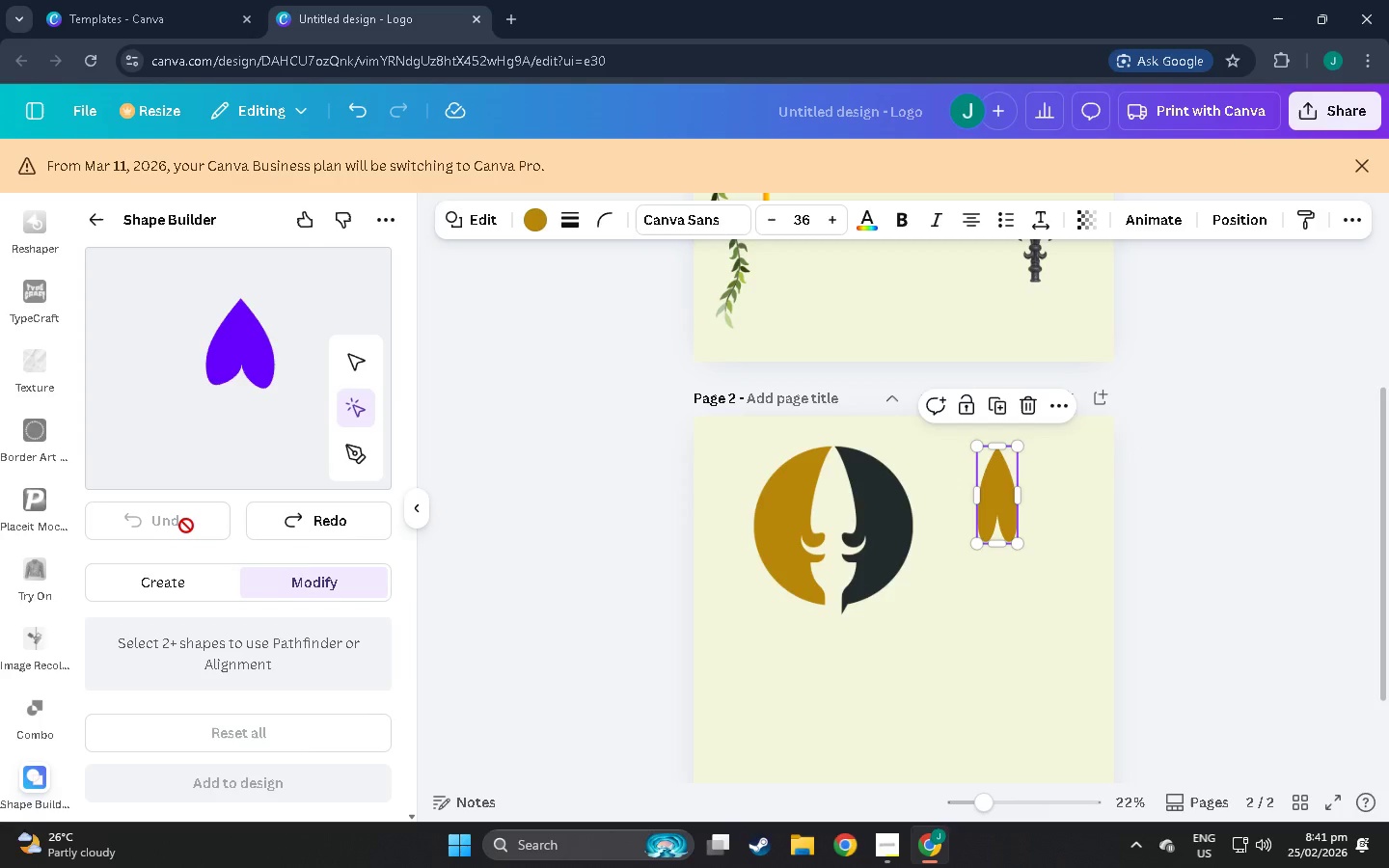 
triple_click([186, 526])
 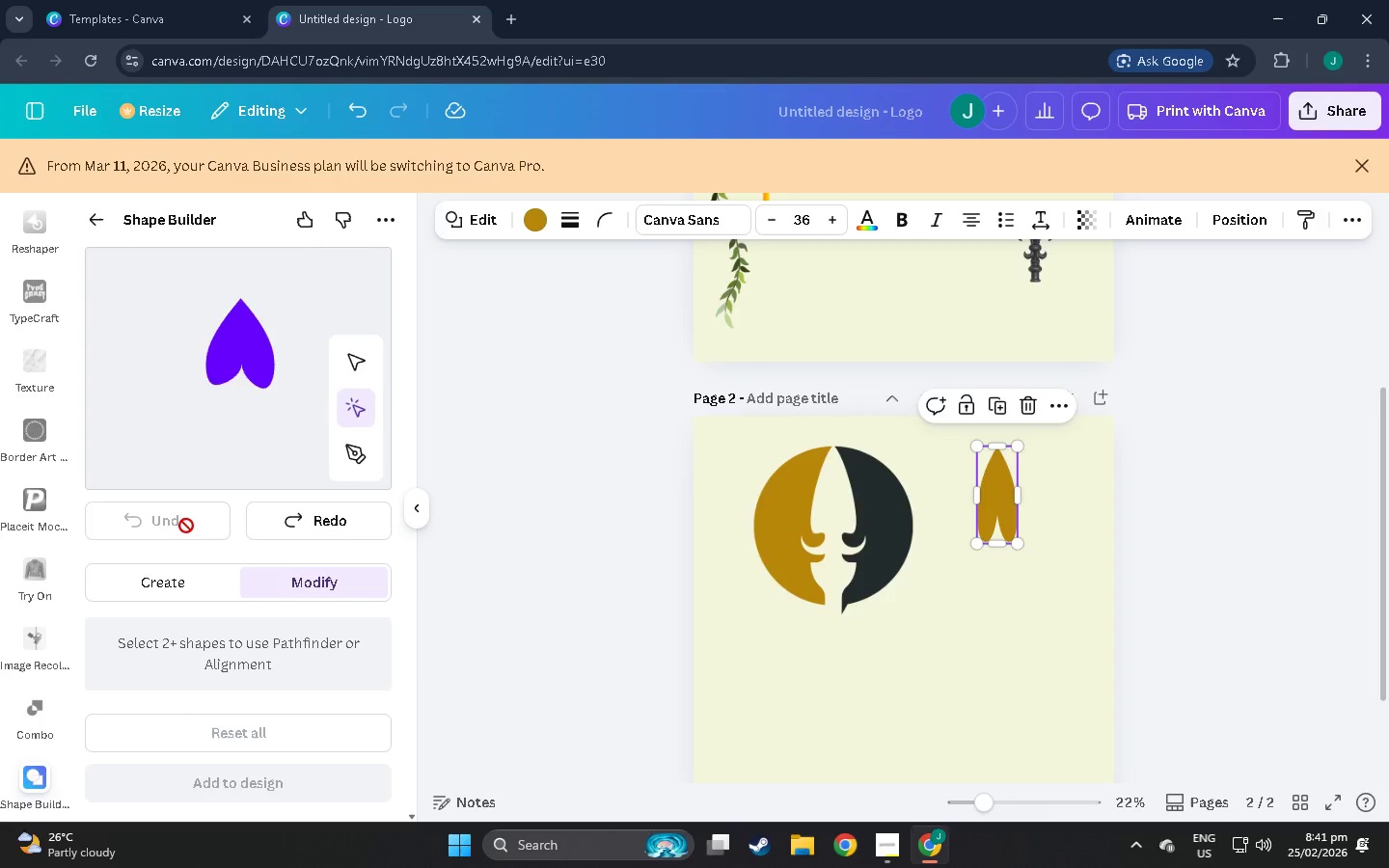 
triple_click([186, 526])
 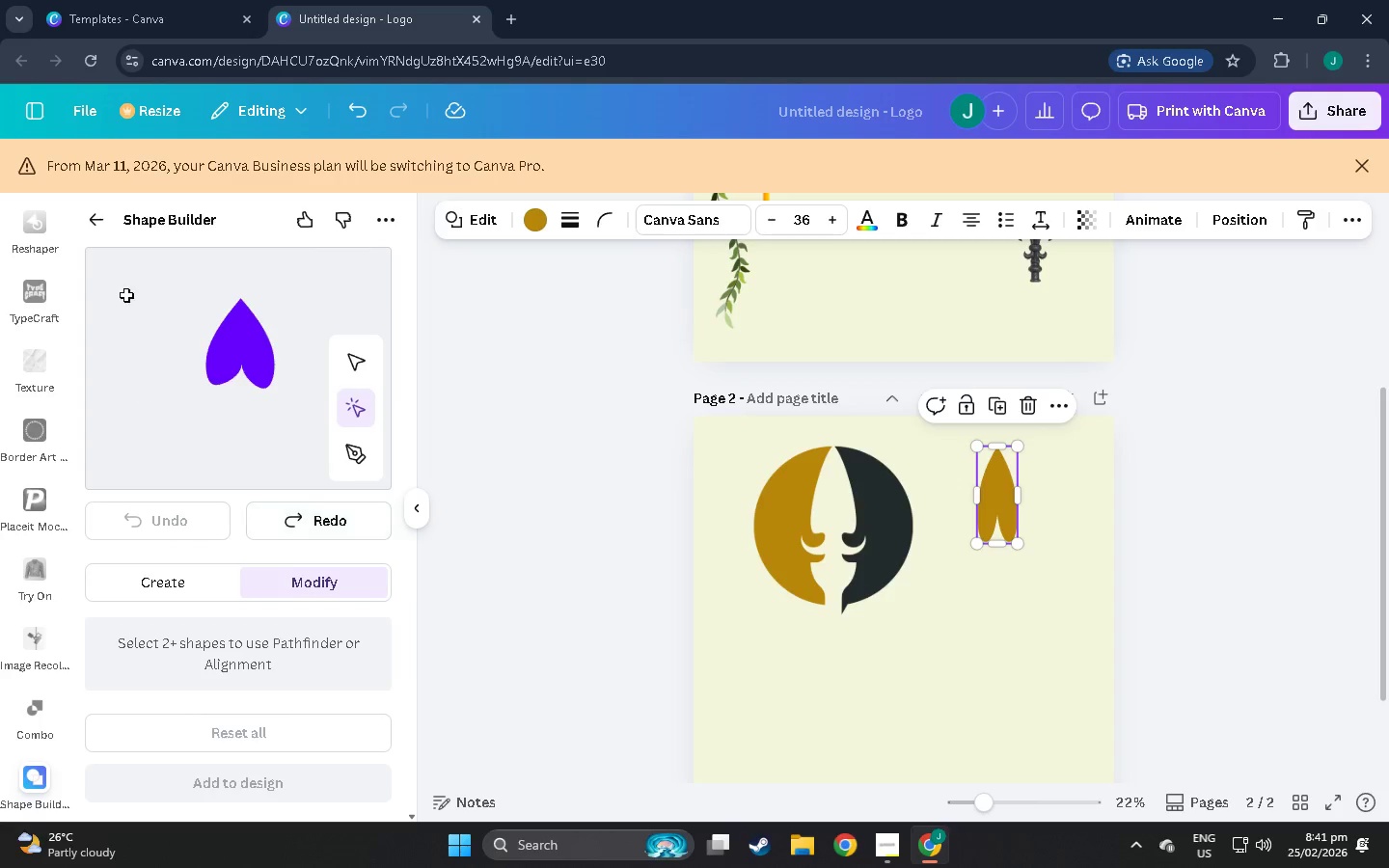 
left_click([101, 217])
 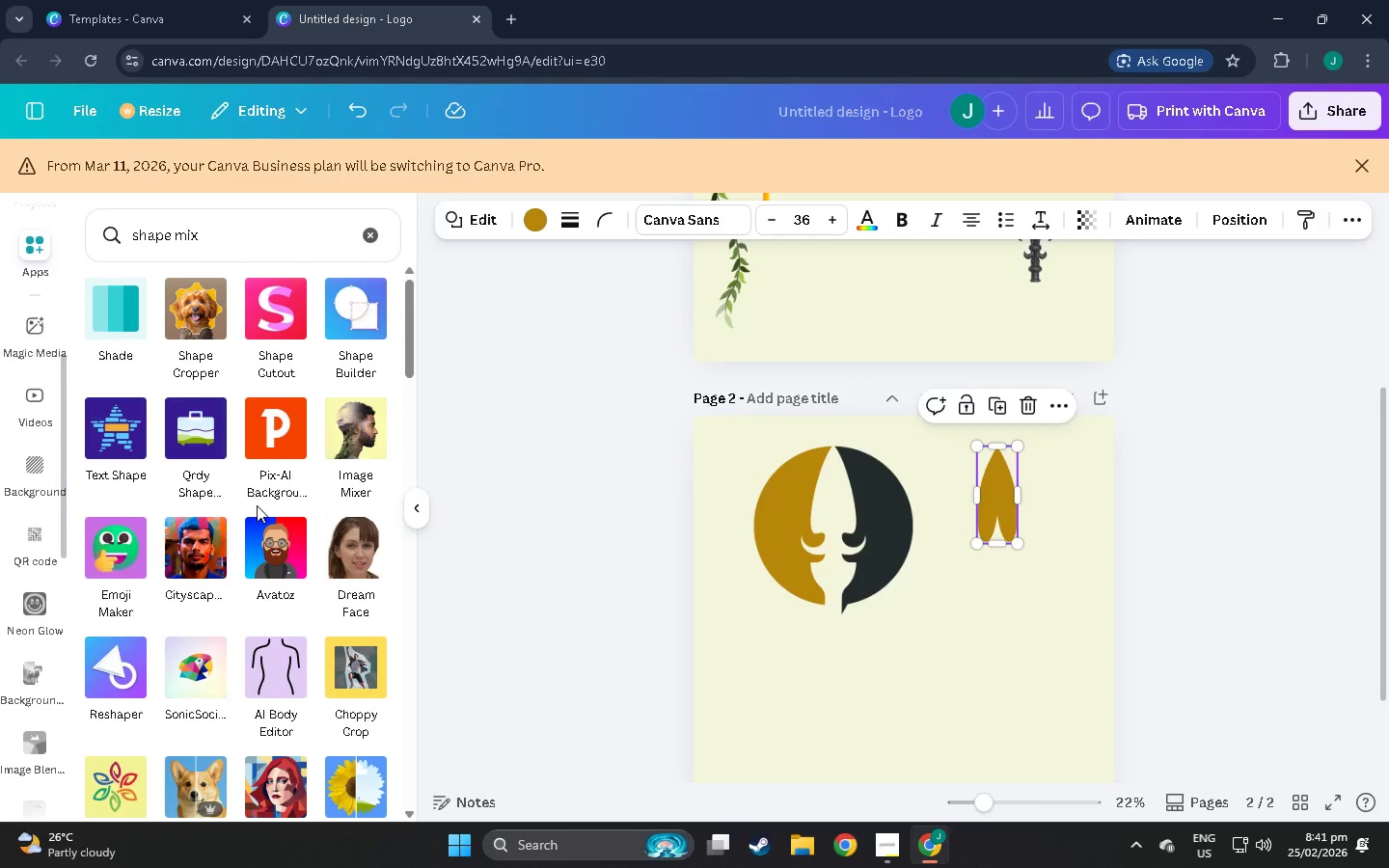 
scroll: coordinate [328, 500], scroll_direction: down, amount: 39.0
 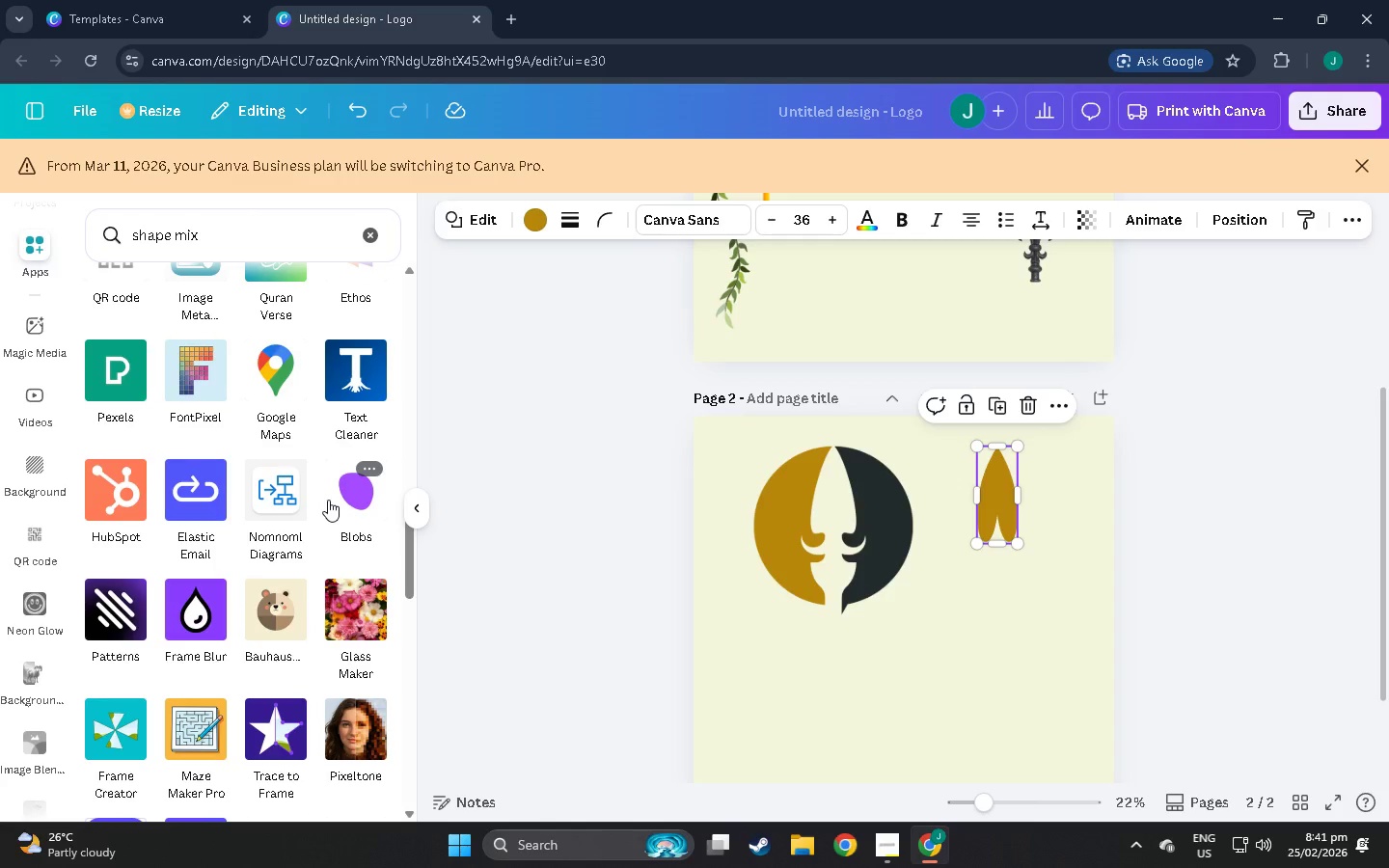 
scroll: coordinate [354, 415], scroll_direction: down, amount: 28.0
 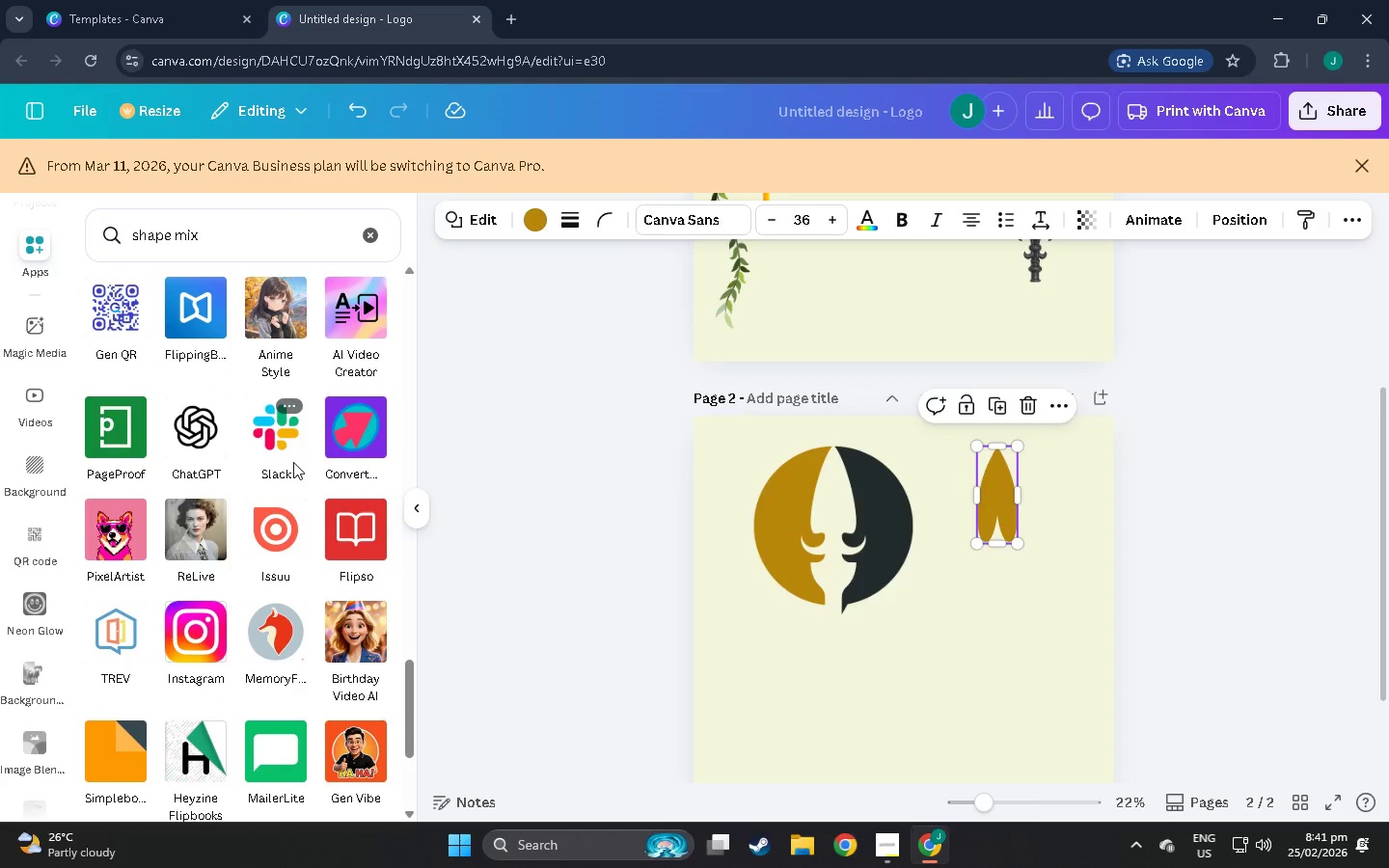 
scroll: coordinate [293, 462], scroll_direction: down, amount: 12.0
 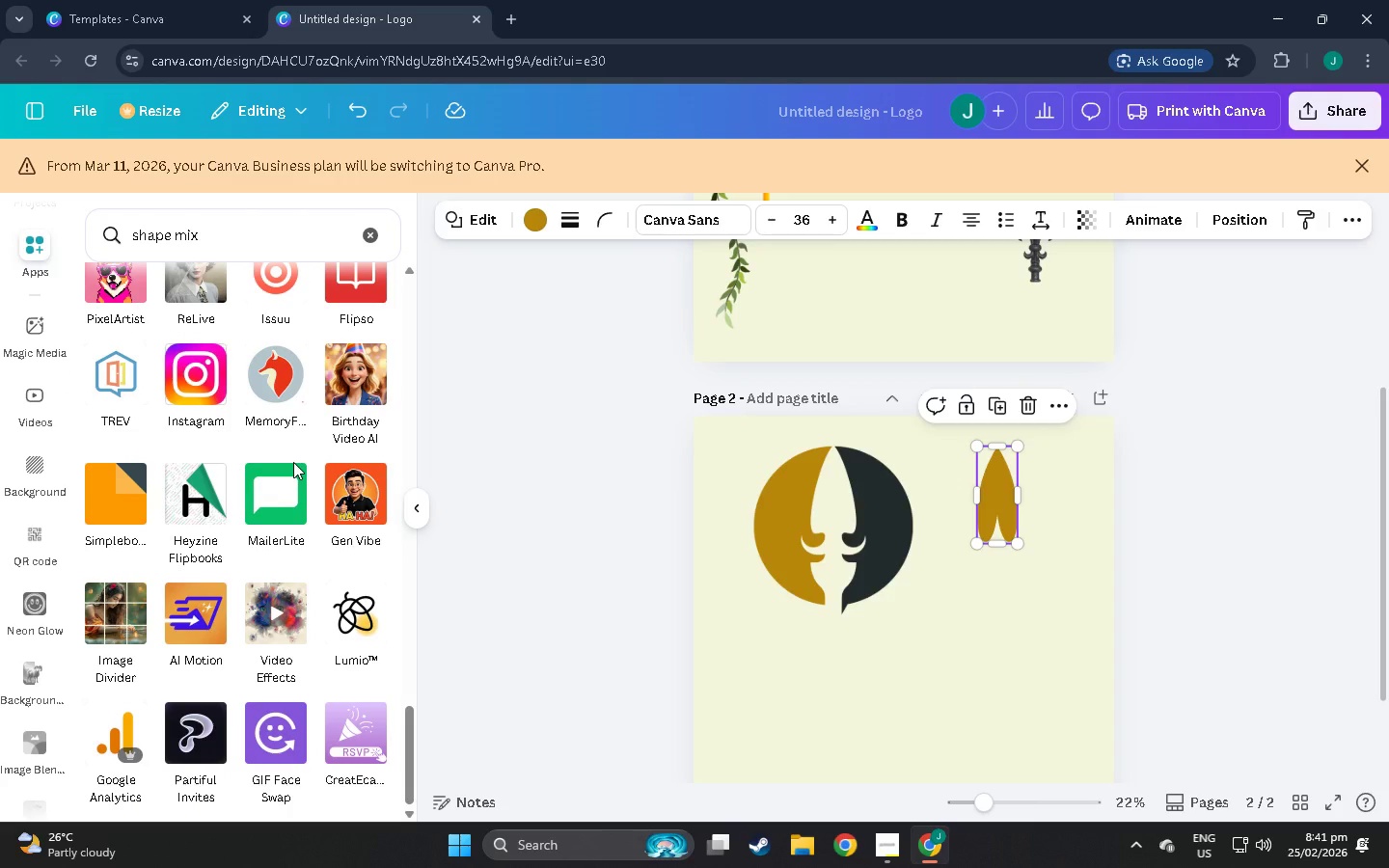 
scroll: coordinate [340, 490], scroll_direction: up, amount: 61.0
 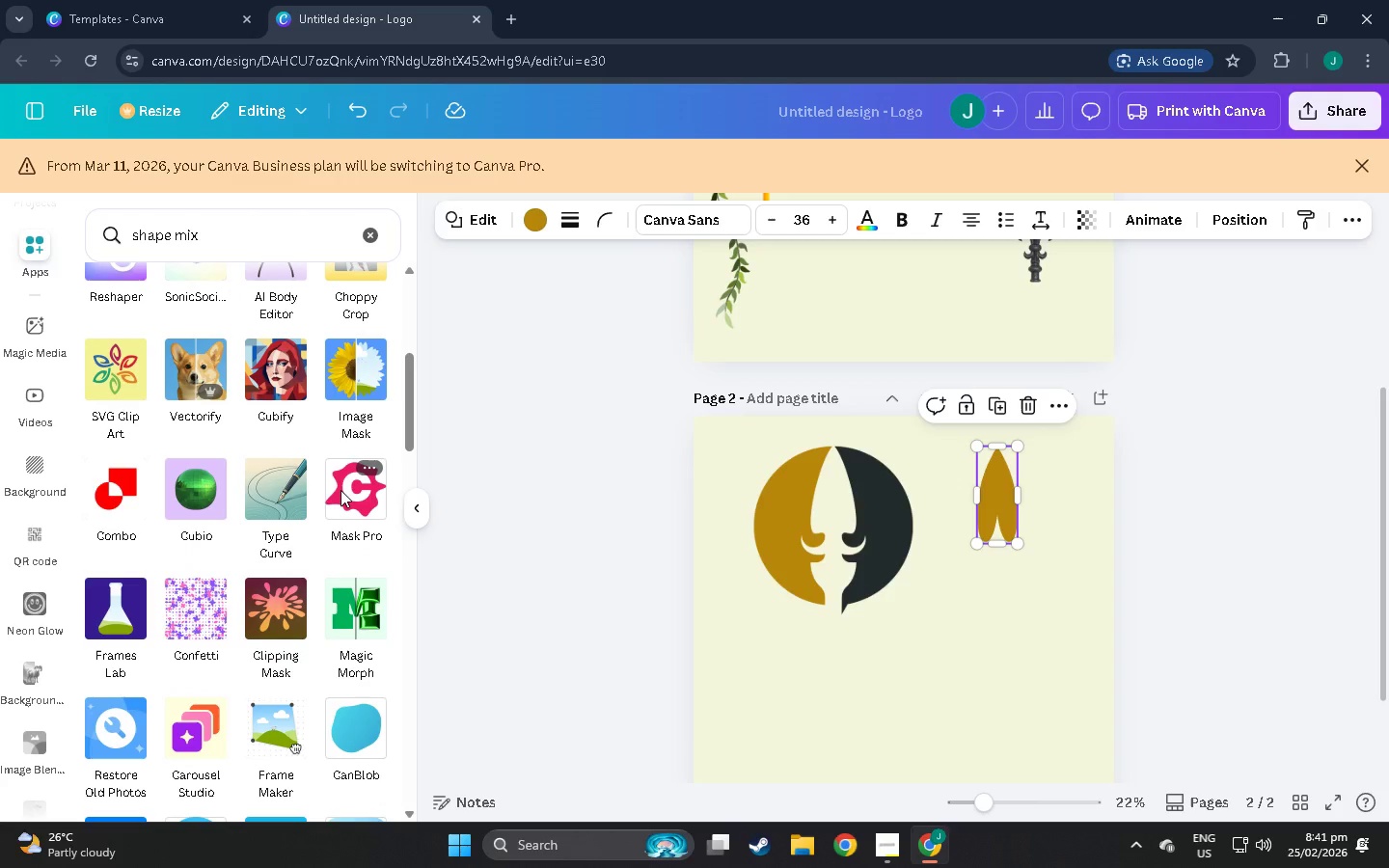 
scroll: coordinate [340, 490], scroll_direction: none, amount: 0.0
 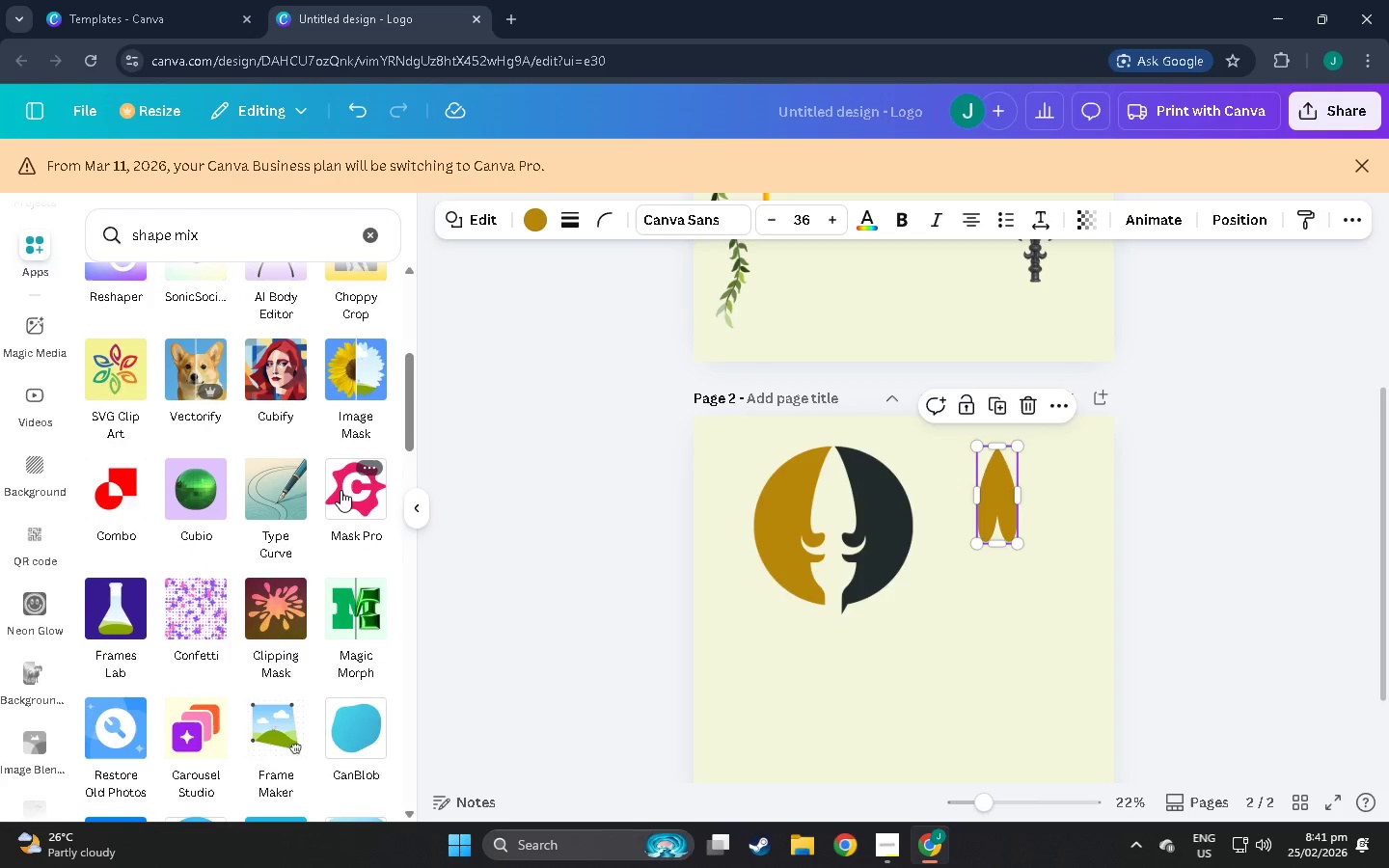 
scroll: coordinate [340, 490], scroll_direction: up, amount: 7.0
 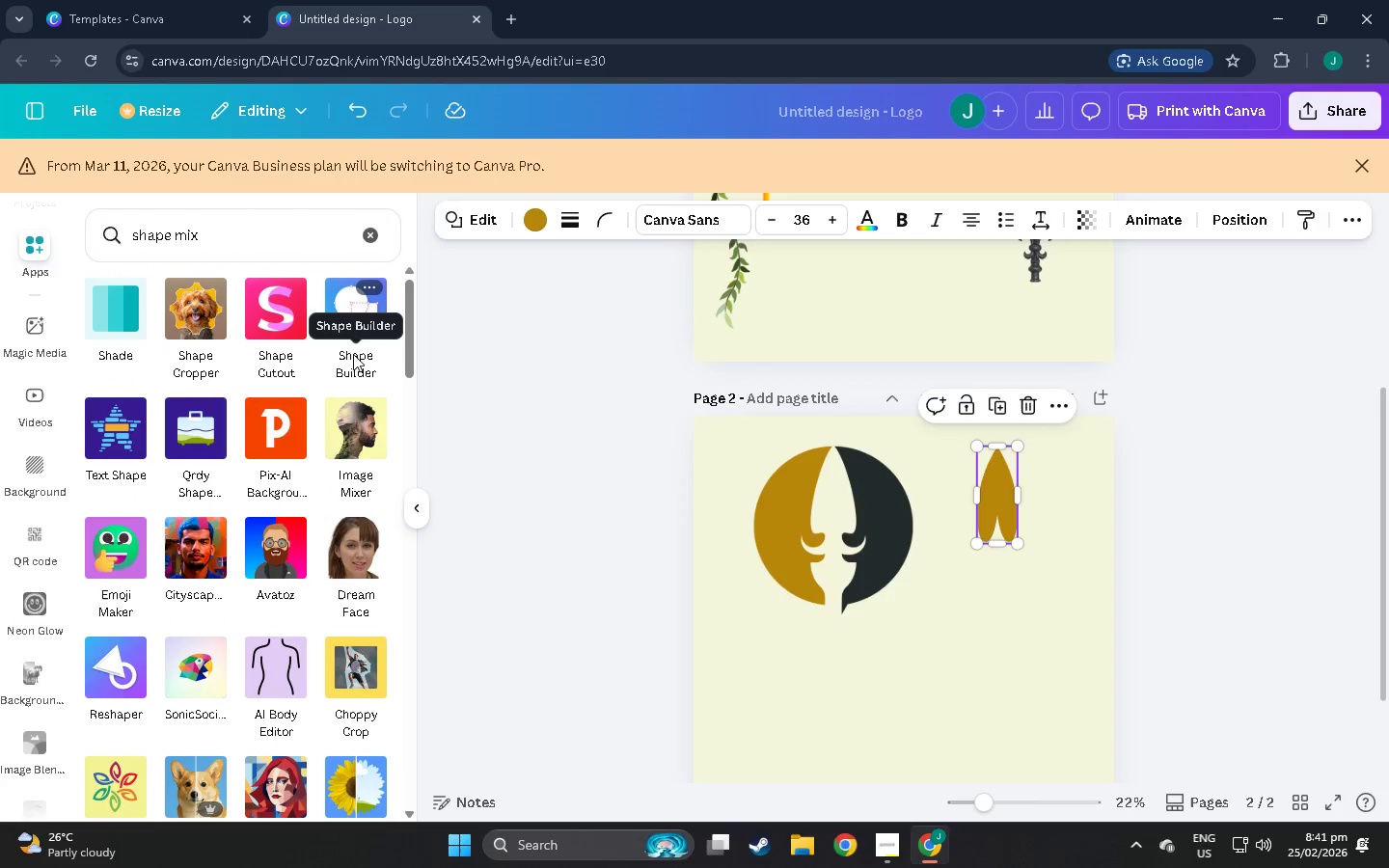 
left_click([353, 331])
 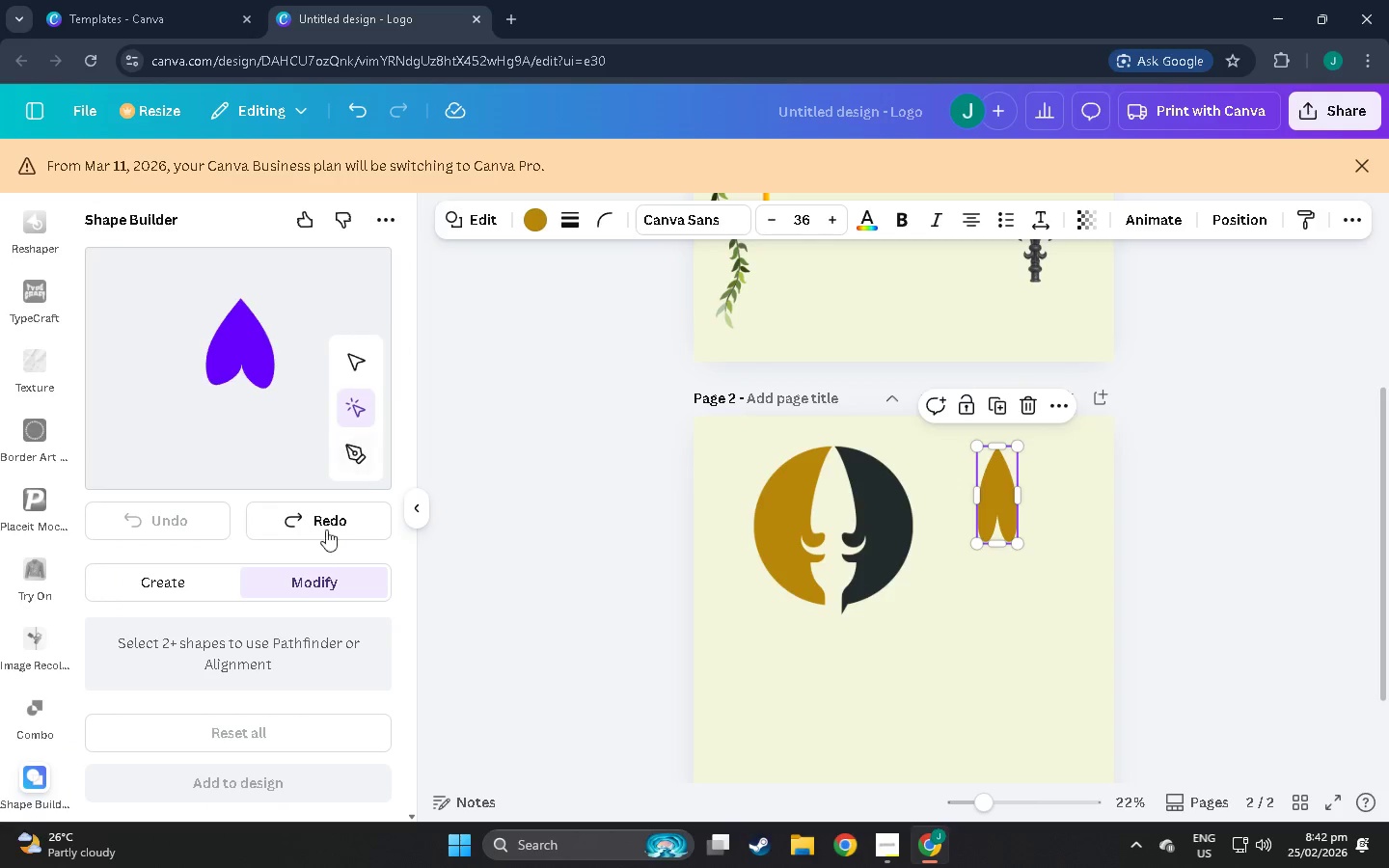 
key(Control+ControlLeft)
 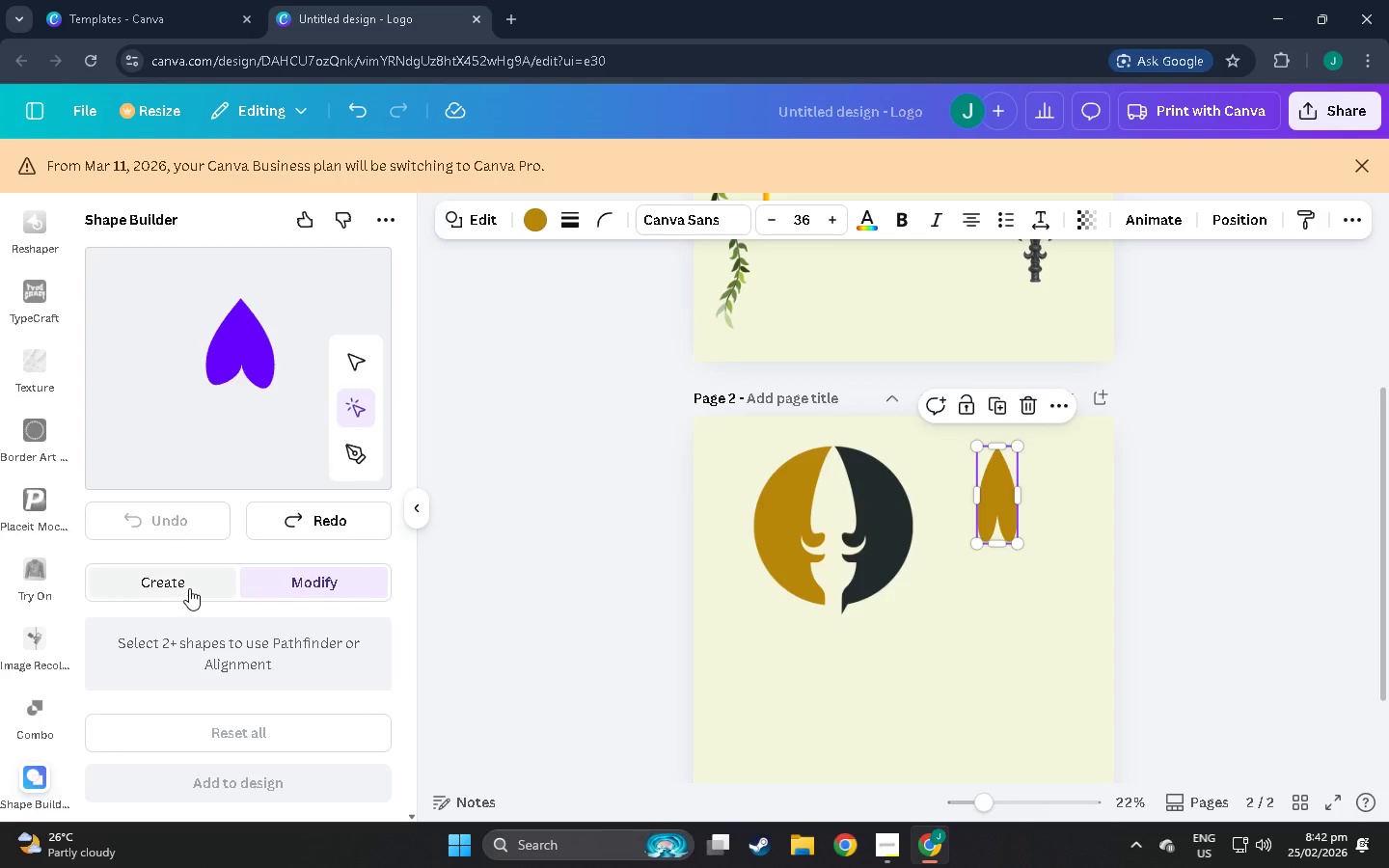 
left_click([189, 577])
 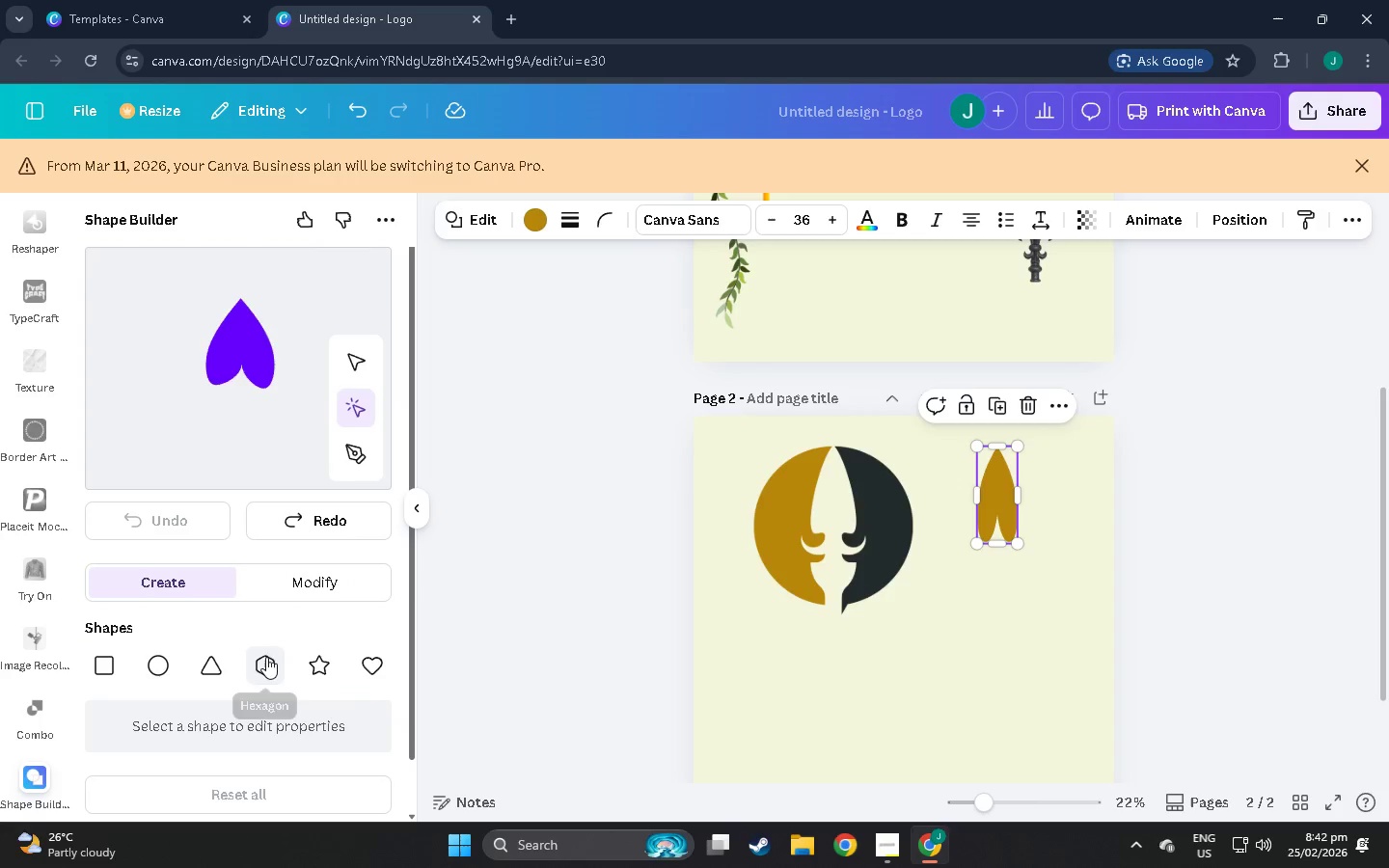 
left_click([374, 665])
 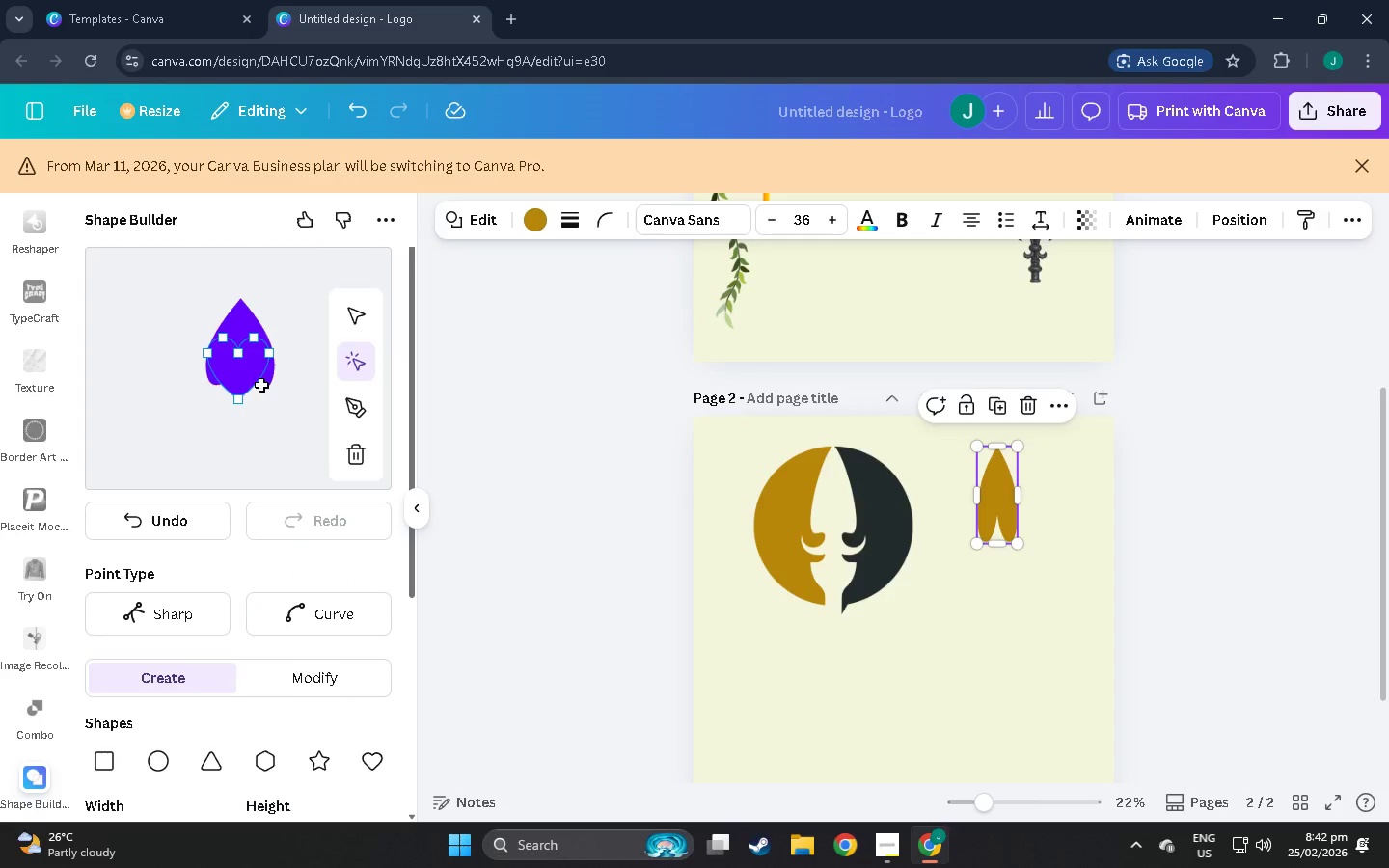 
left_click_drag(start_coordinate=[250, 389], to_coordinate=[219, 465])
 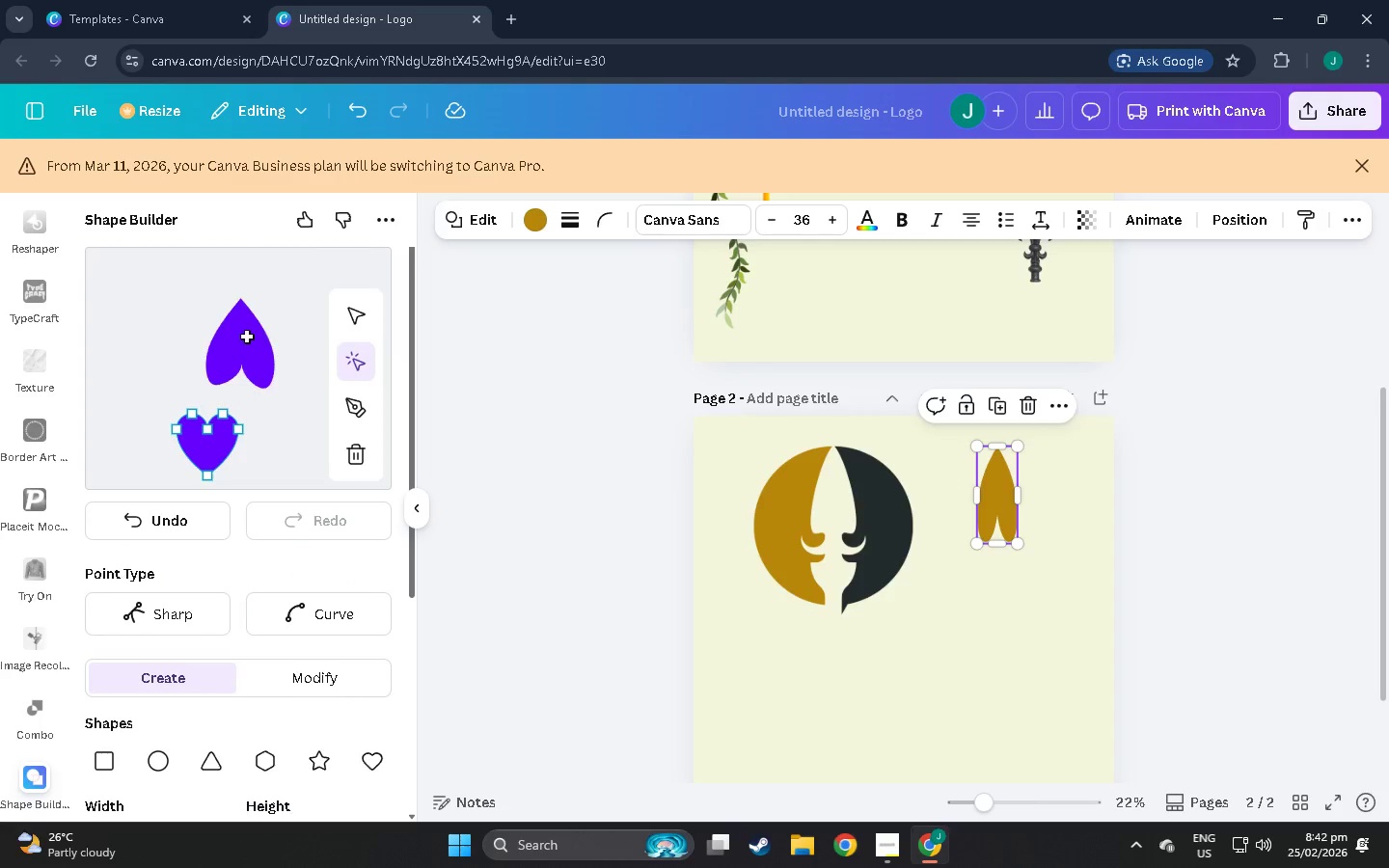 
left_click([247, 336])
 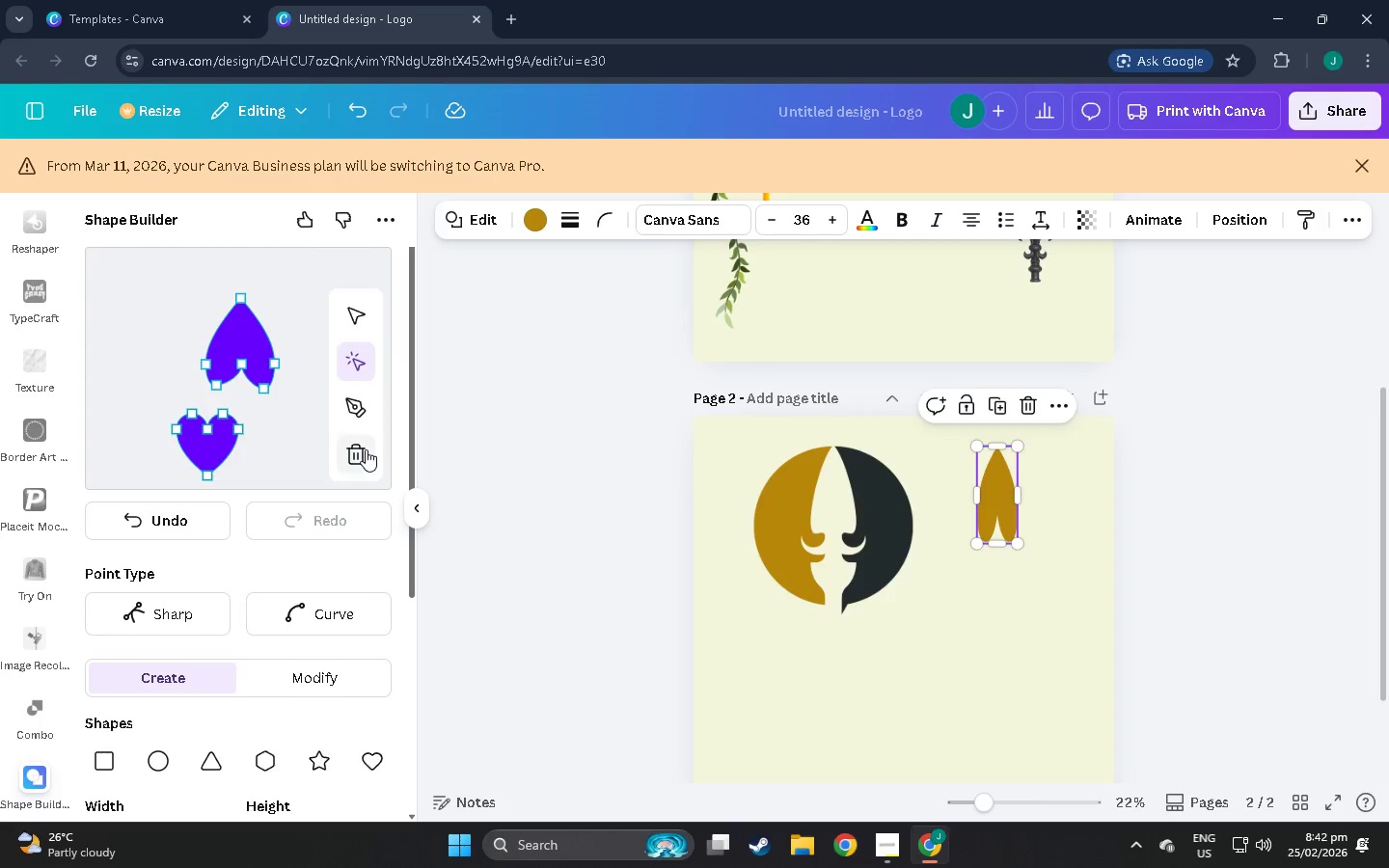 
left_click([355, 442])
 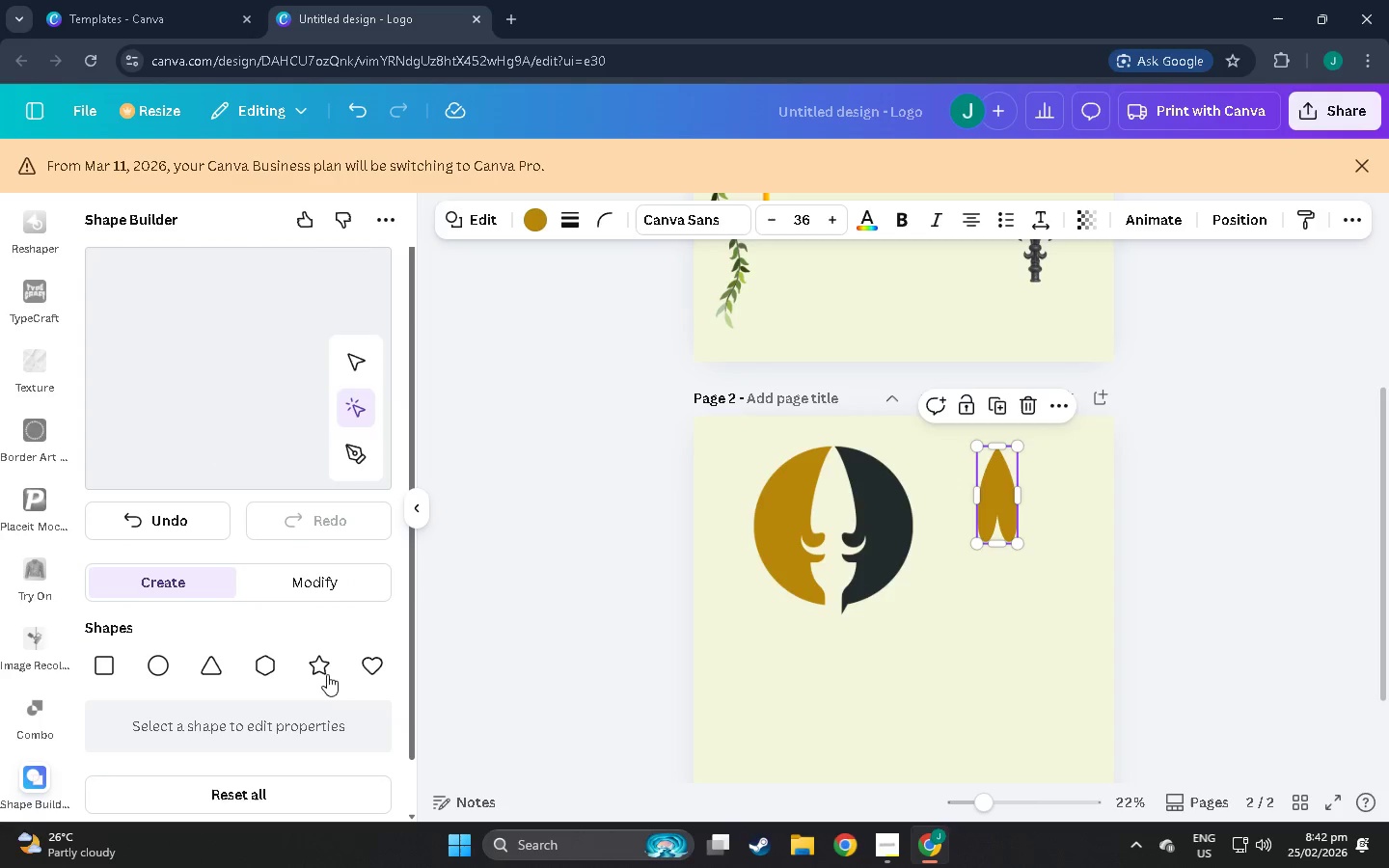 
scroll: coordinate [309, 657], scroll_direction: down, amount: 2.0
 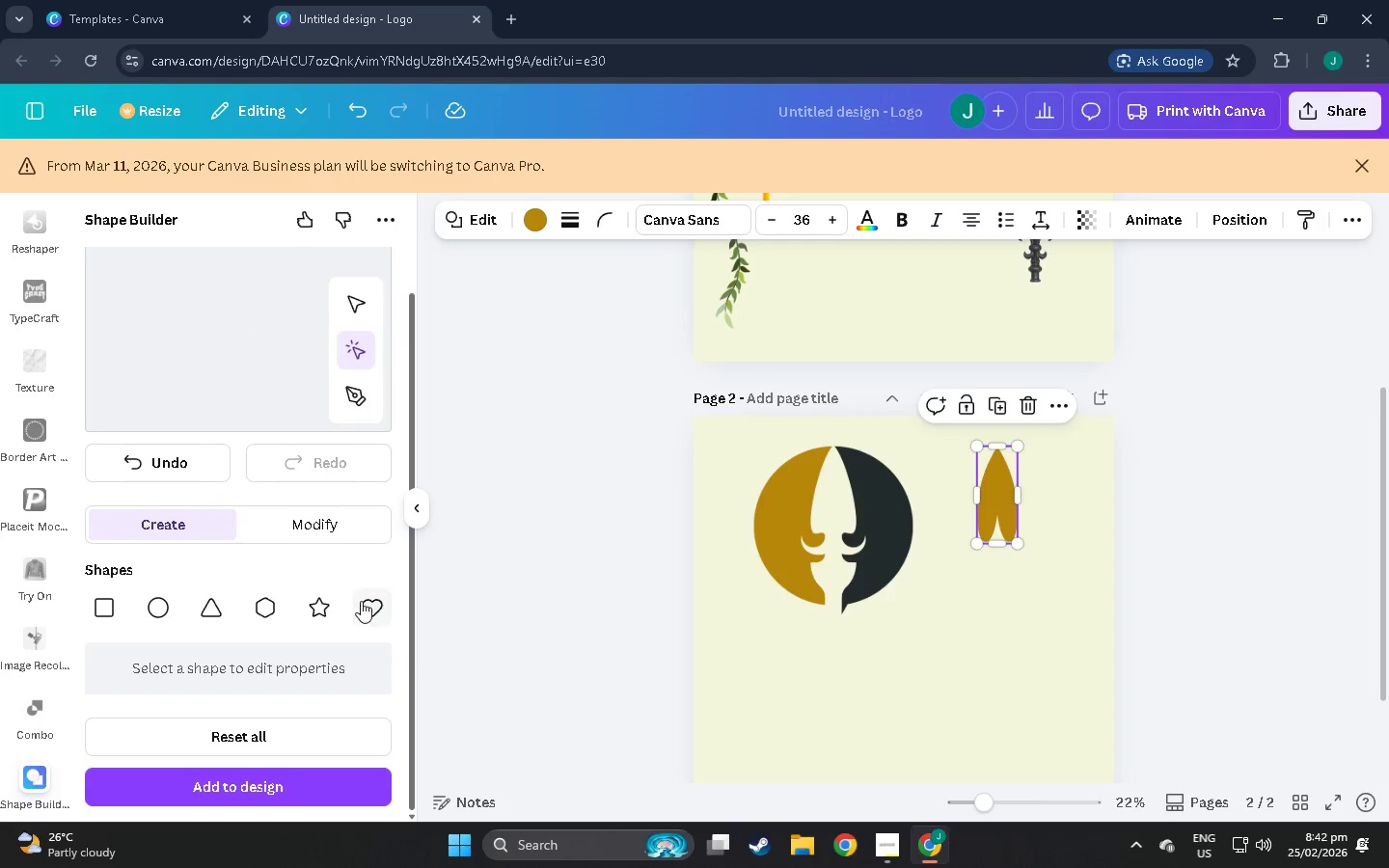 
left_click([361, 601])
 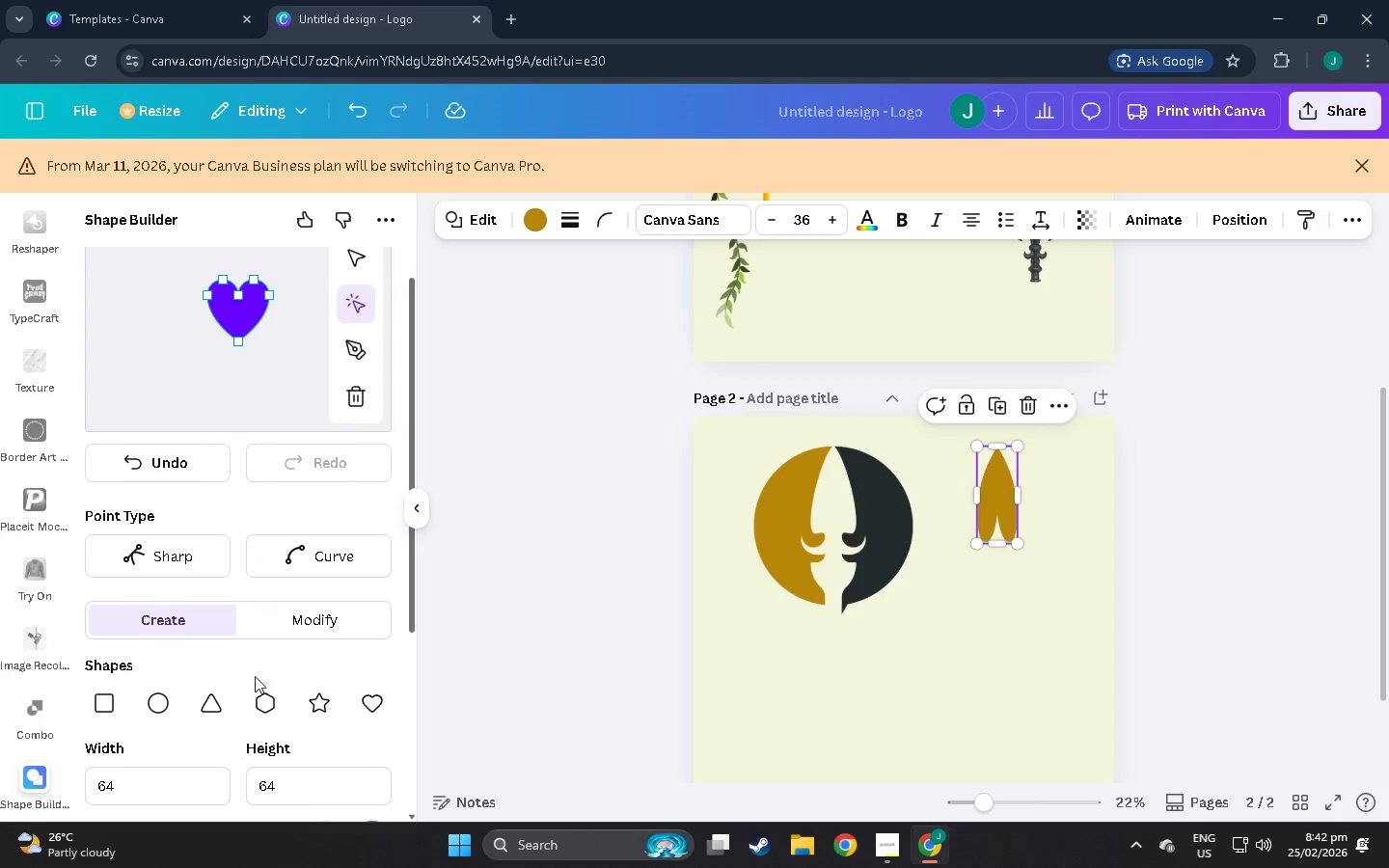 
scroll: coordinate [195, 742], scroll_direction: up, amount: 3.0
 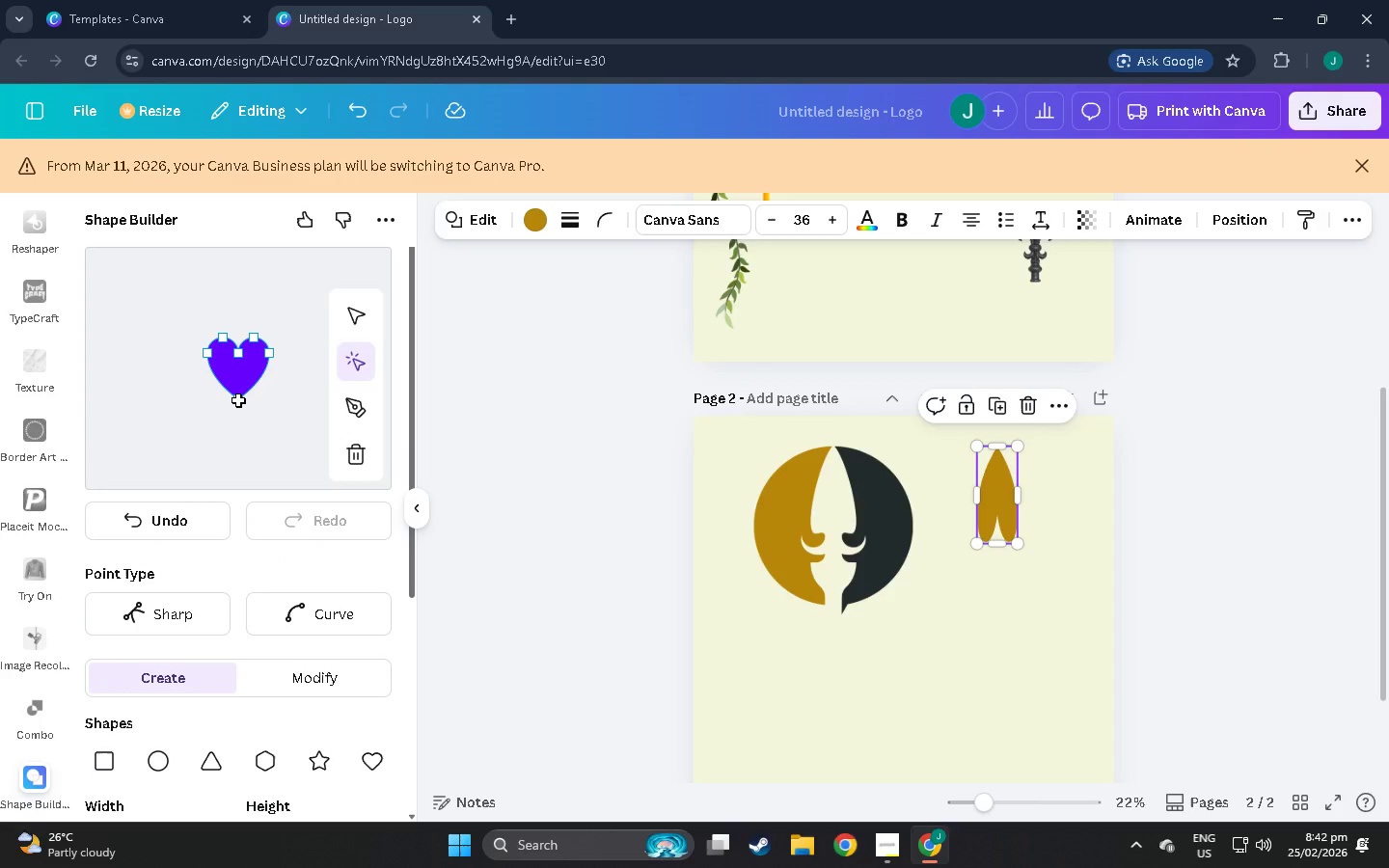 
left_click_drag(start_coordinate=[238, 400], to_coordinate=[237, 433])
 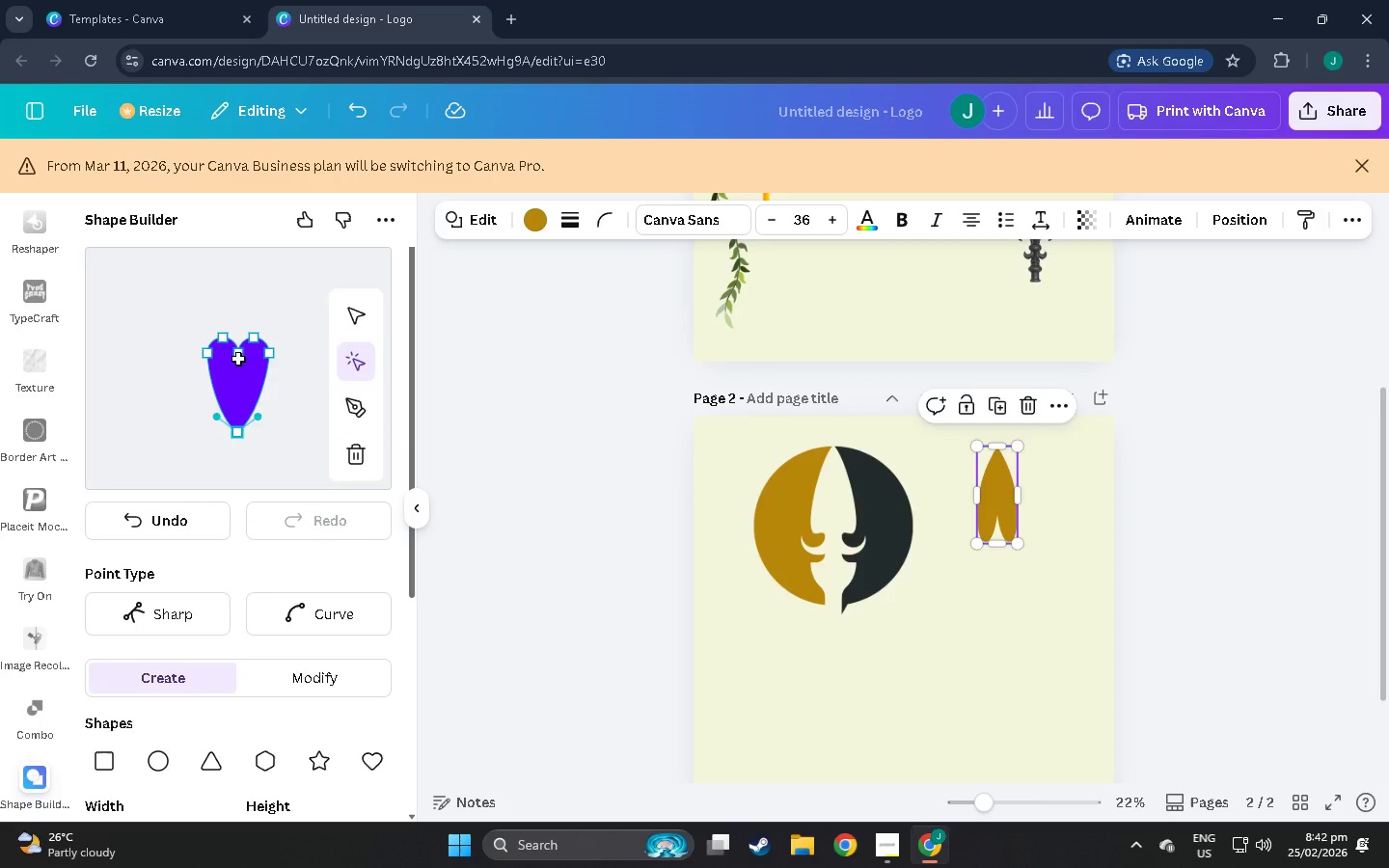 
left_click_drag(start_coordinate=[238, 359], to_coordinate=[238, 351])
 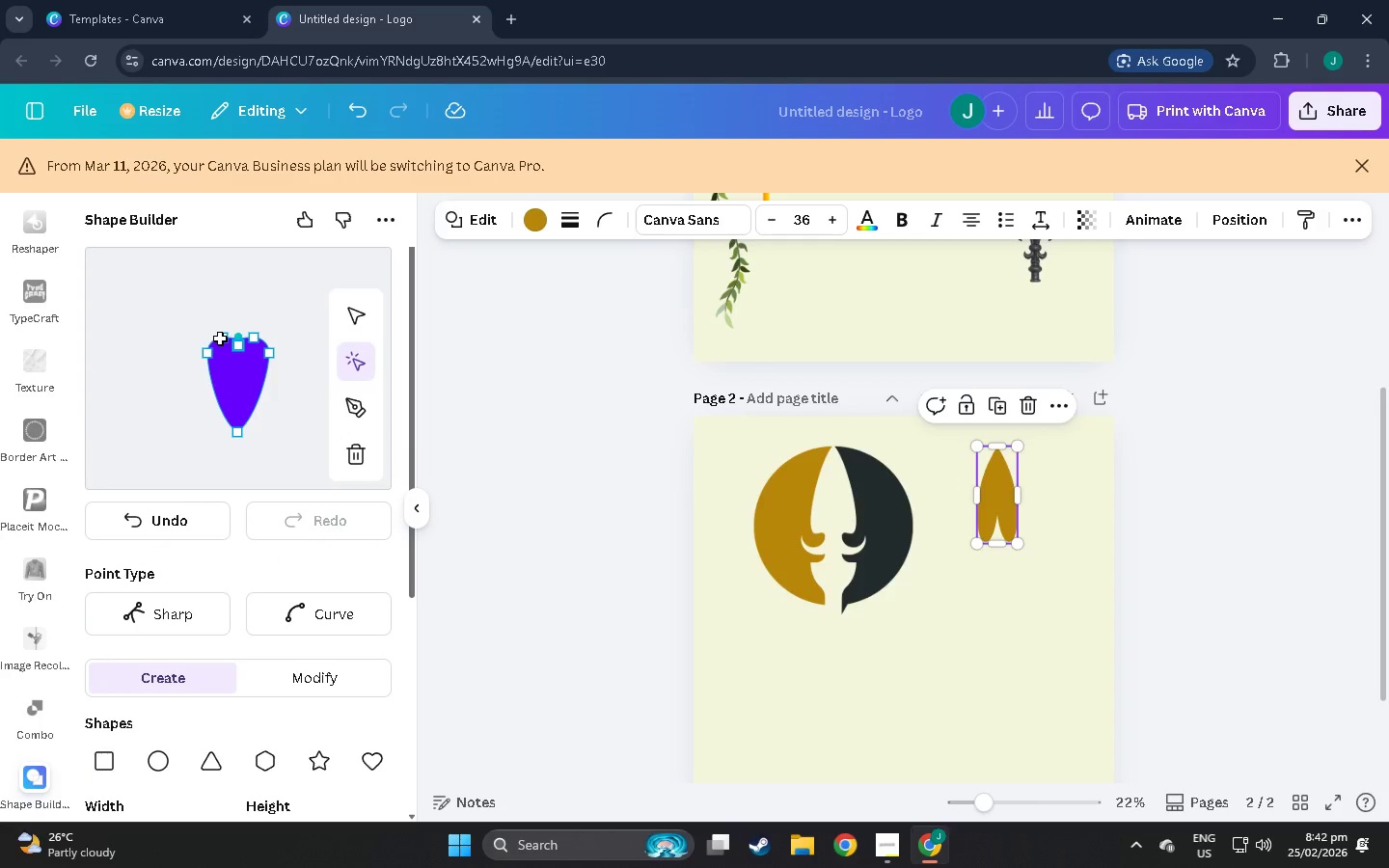 
left_click_drag(start_coordinate=[220, 339], to_coordinate=[214, 338])
 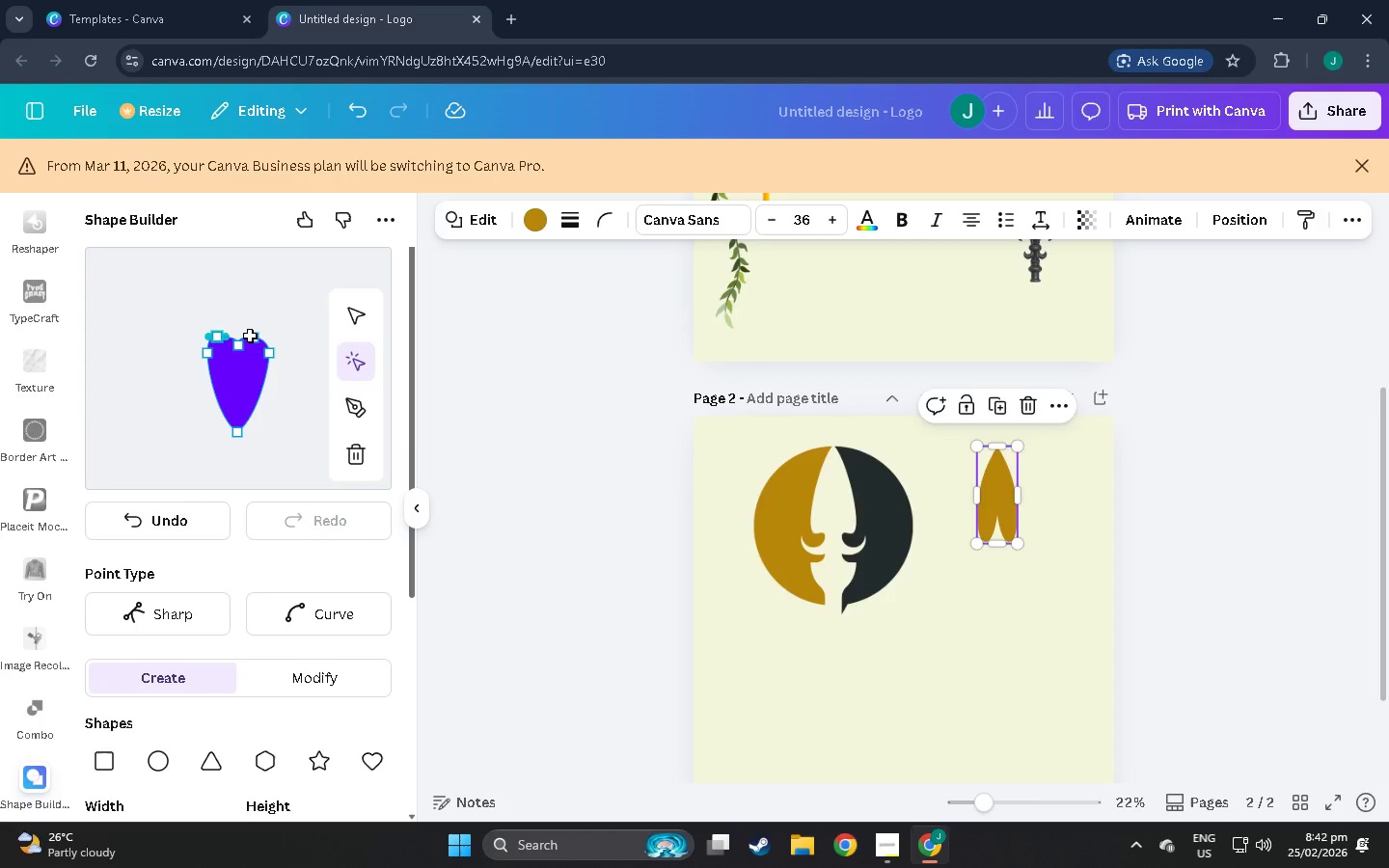 
left_click_drag(start_coordinate=[251, 336], to_coordinate=[258, 336])
 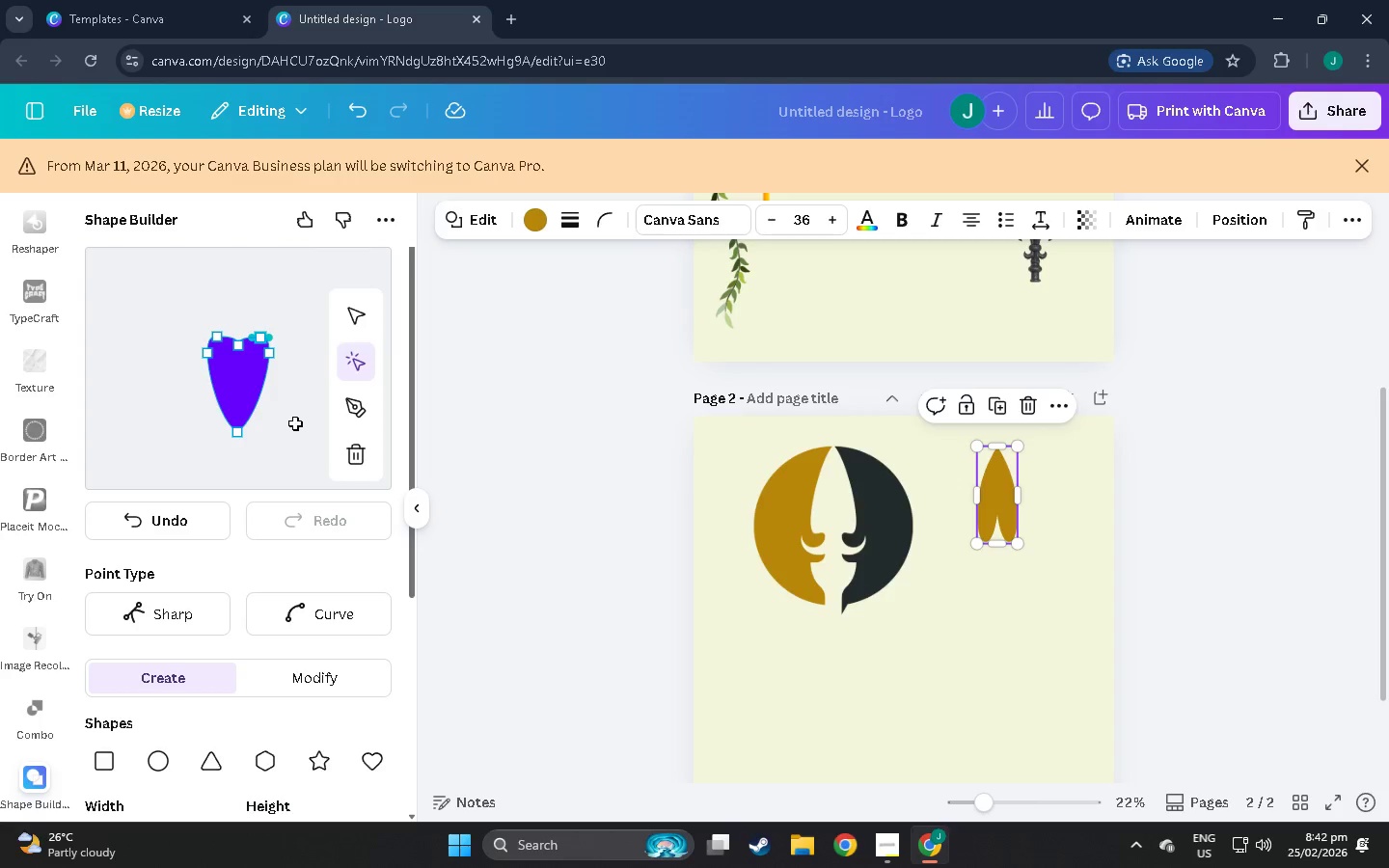 
left_click([297, 424])
 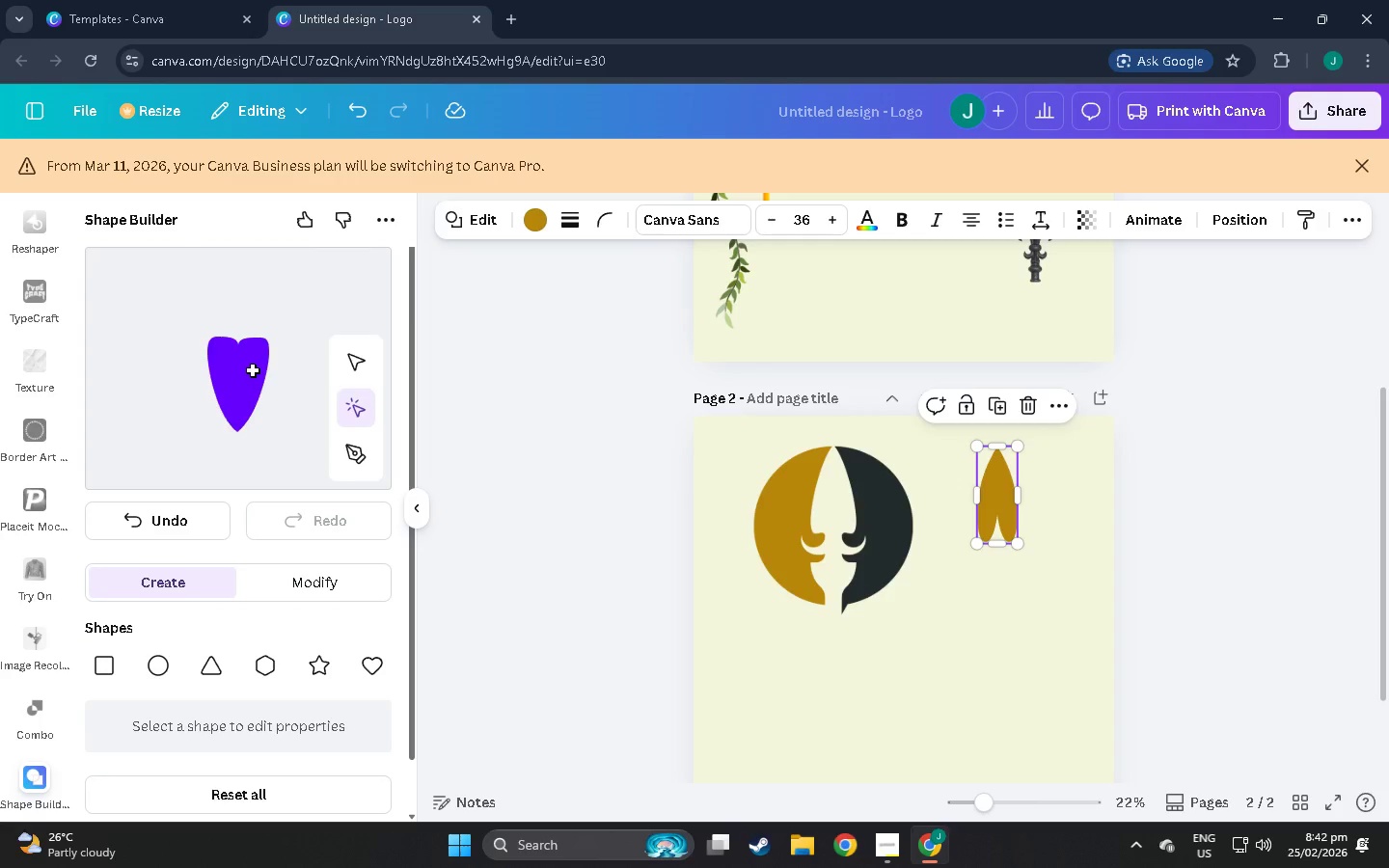 
left_click([228, 366])
 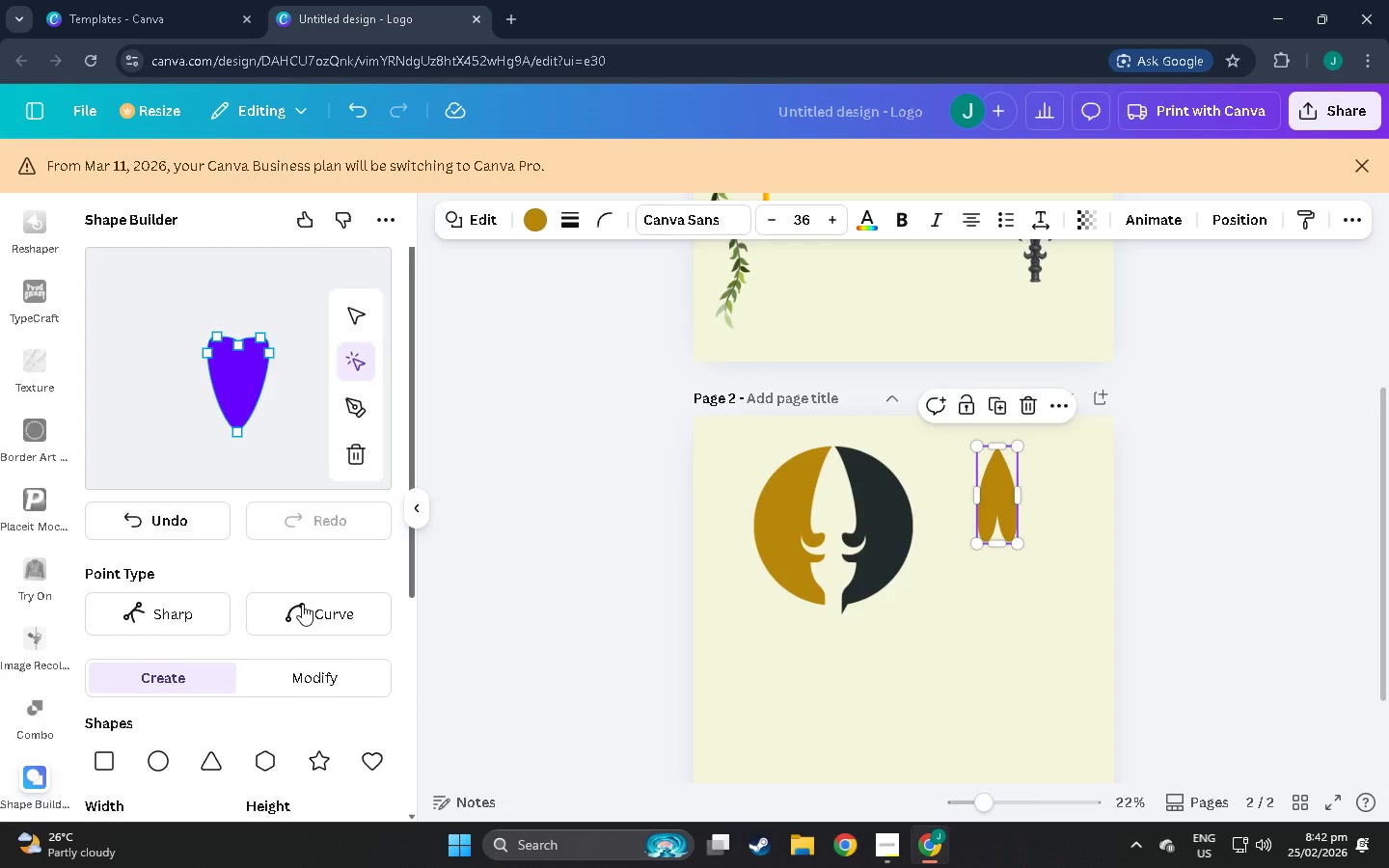 
left_click([297, 622])
 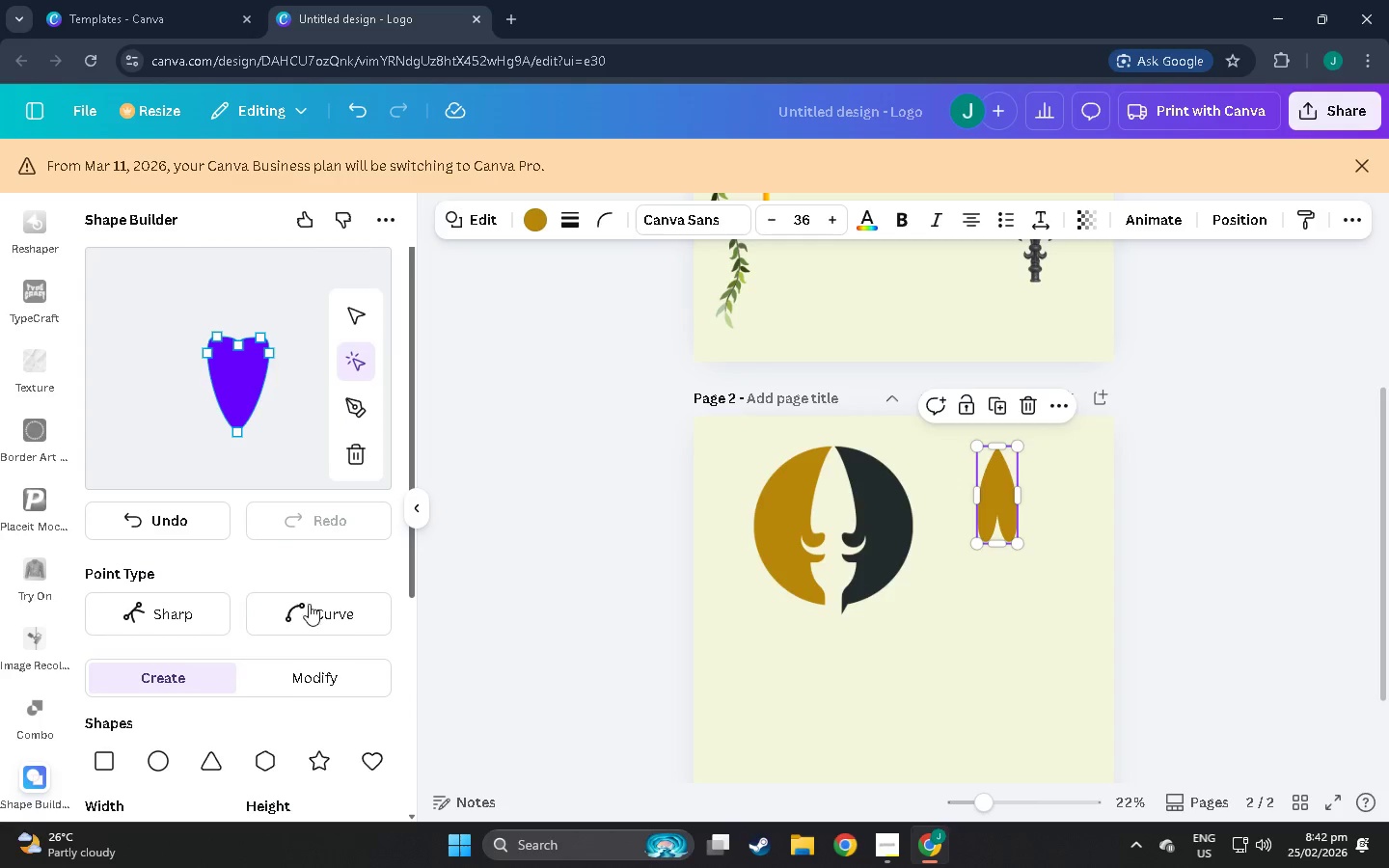 
left_click([309, 604])
 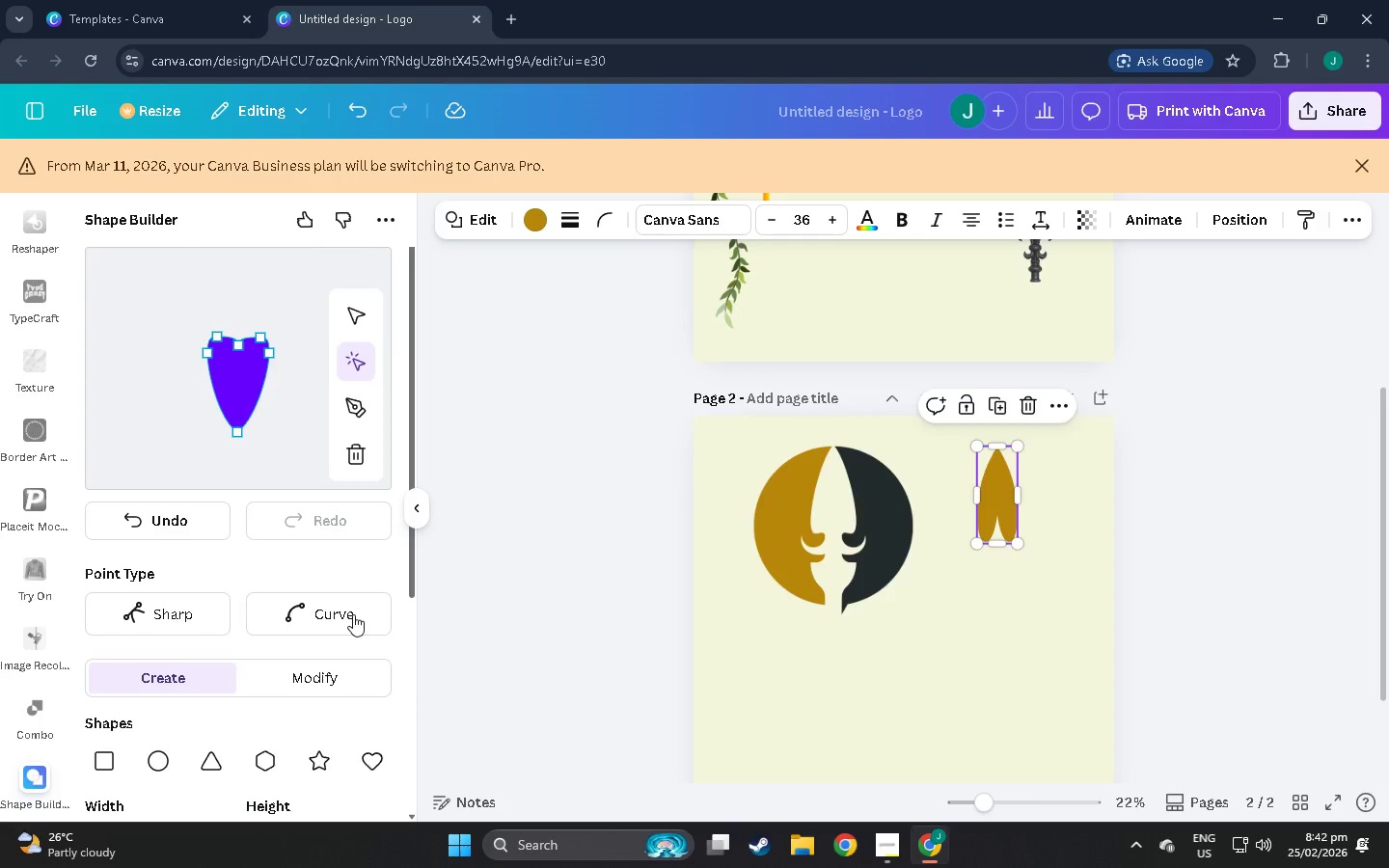 
left_click_drag(start_coordinate=[348, 614], to_coordinate=[338, 585])
 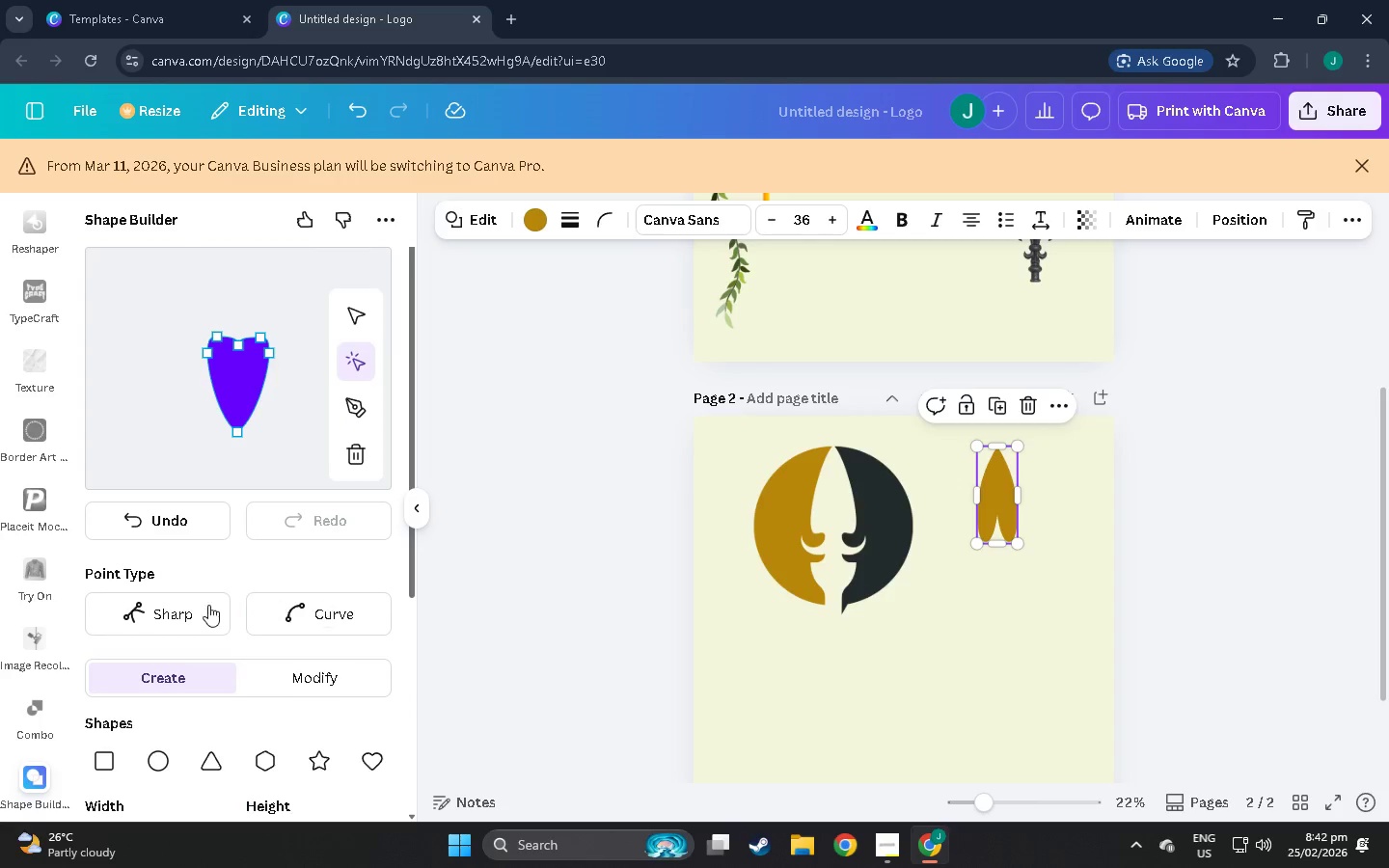 
double_click([202, 607])
 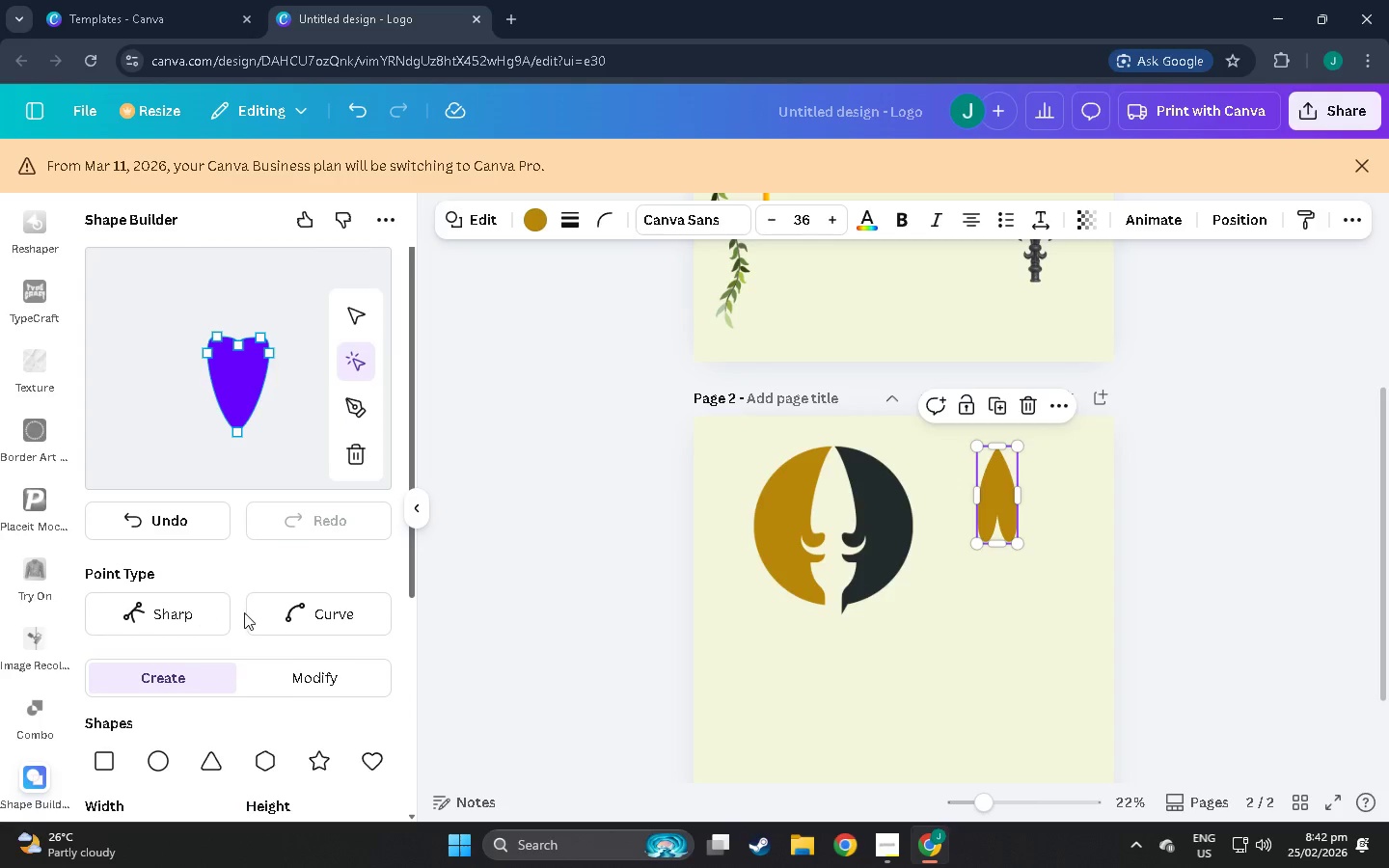 
triple_click([289, 612])
 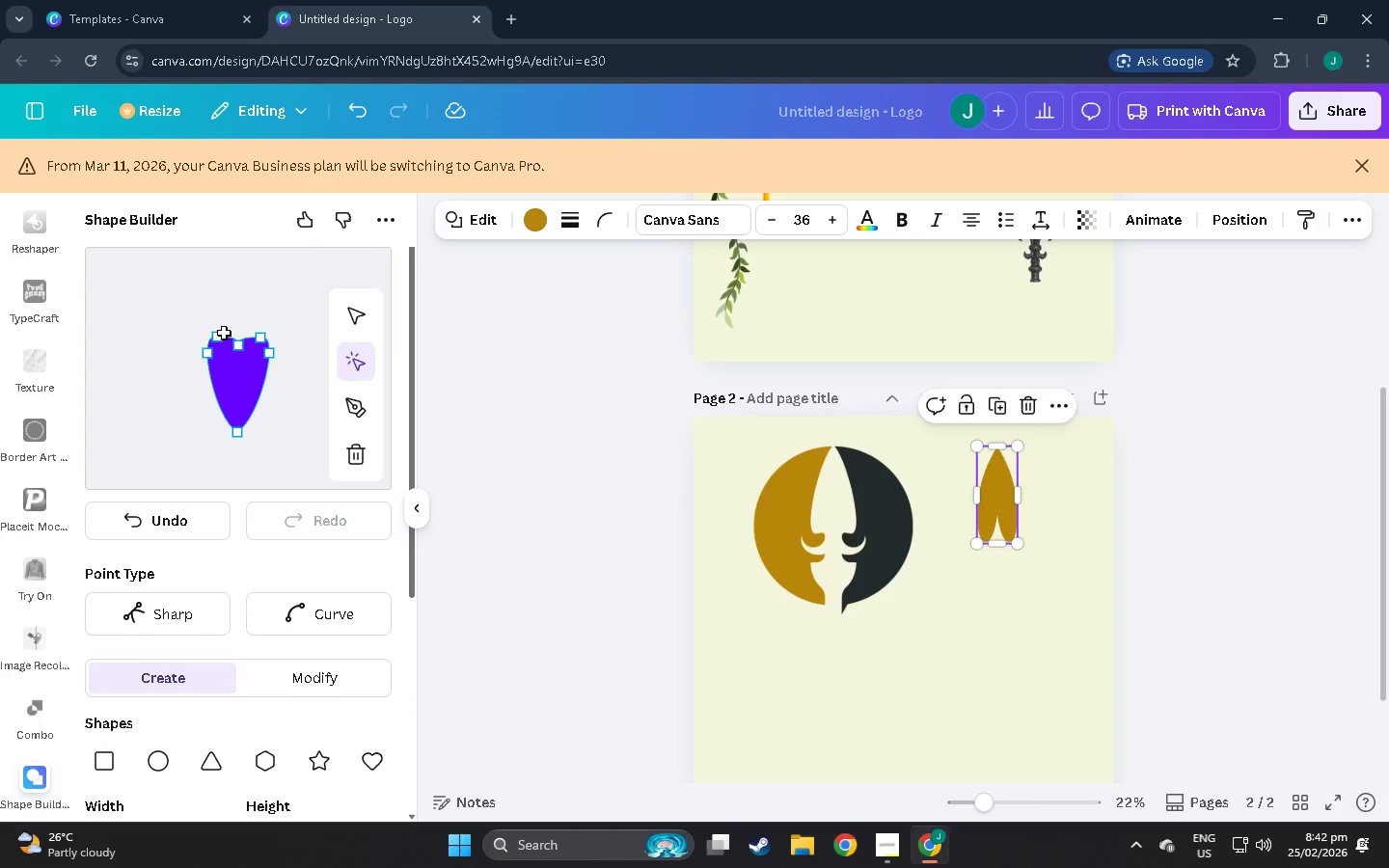 
left_click([217, 332])
 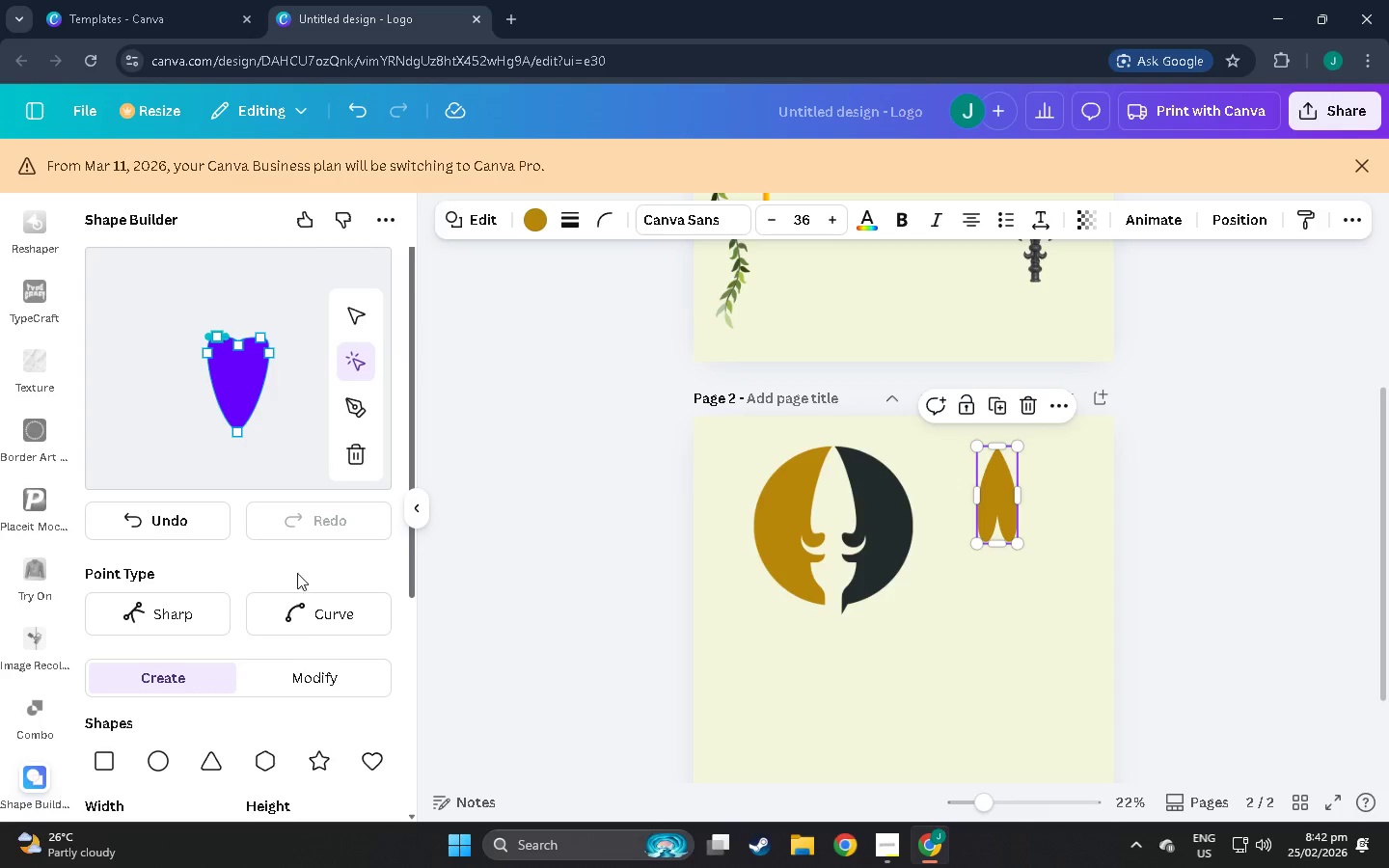 
left_click([331, 606])
 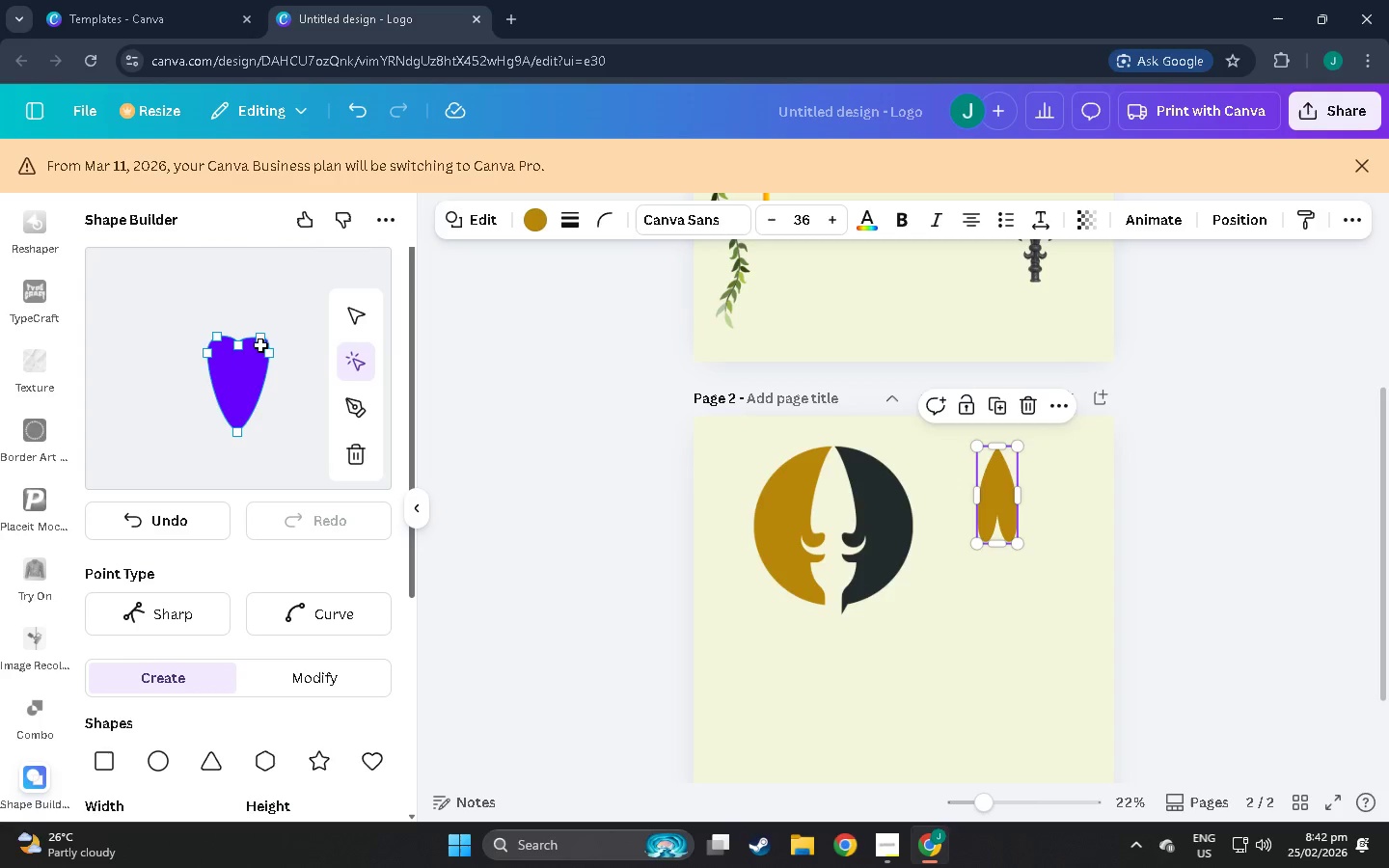 
left_click([260, 337])
 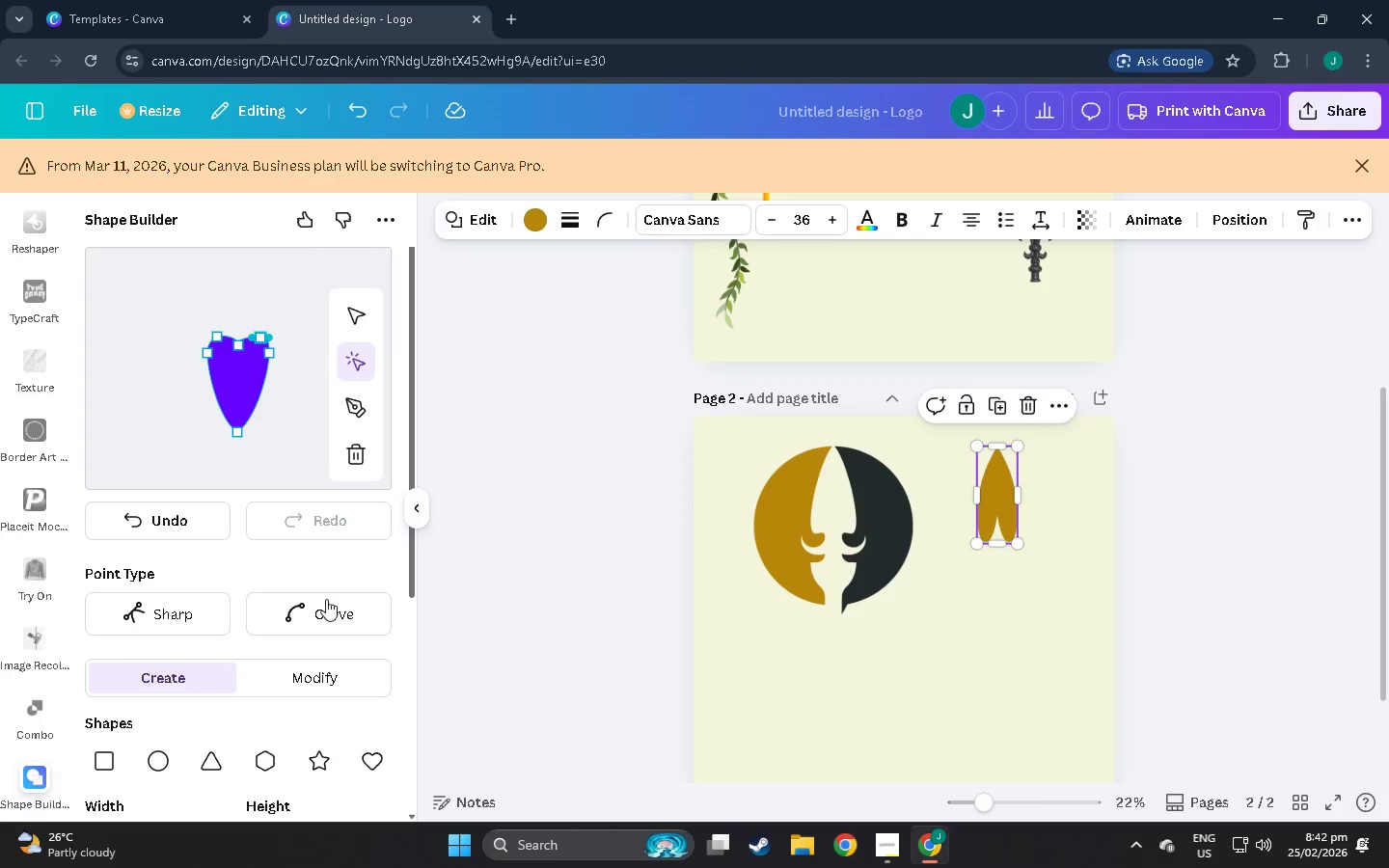 
left_click([326, 599])
 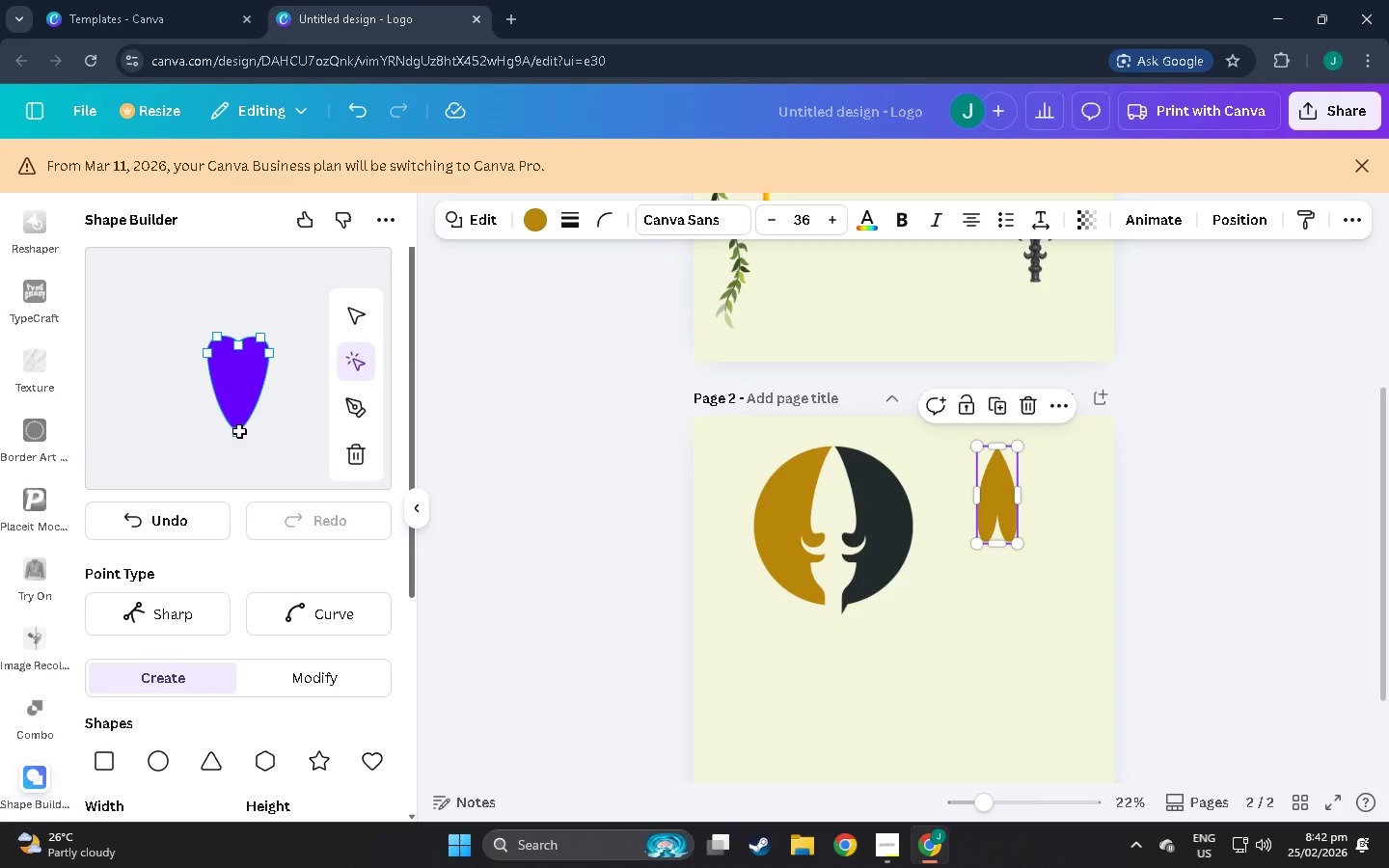 
left_click([297, 473])
 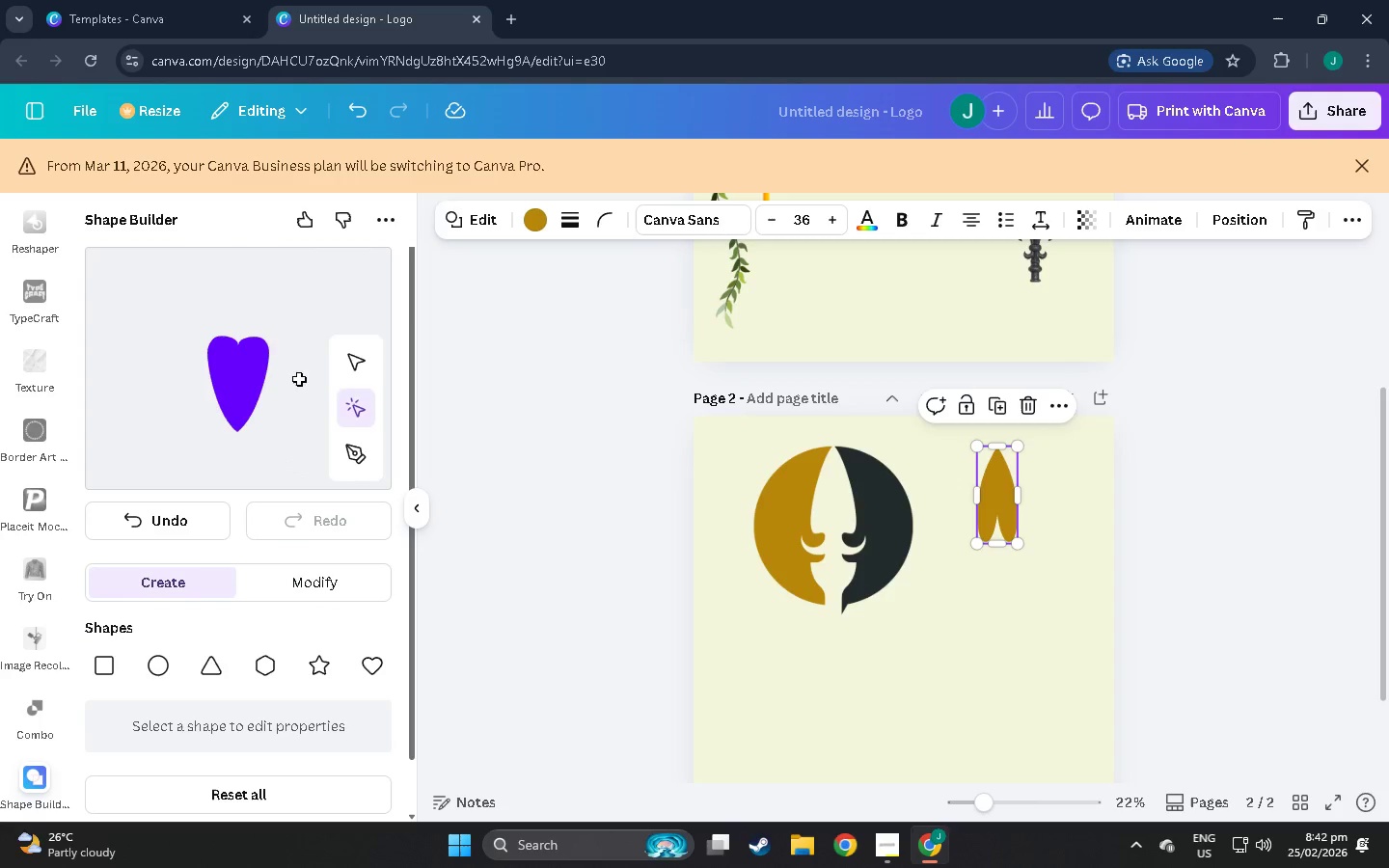 
left_click([228, 389])
 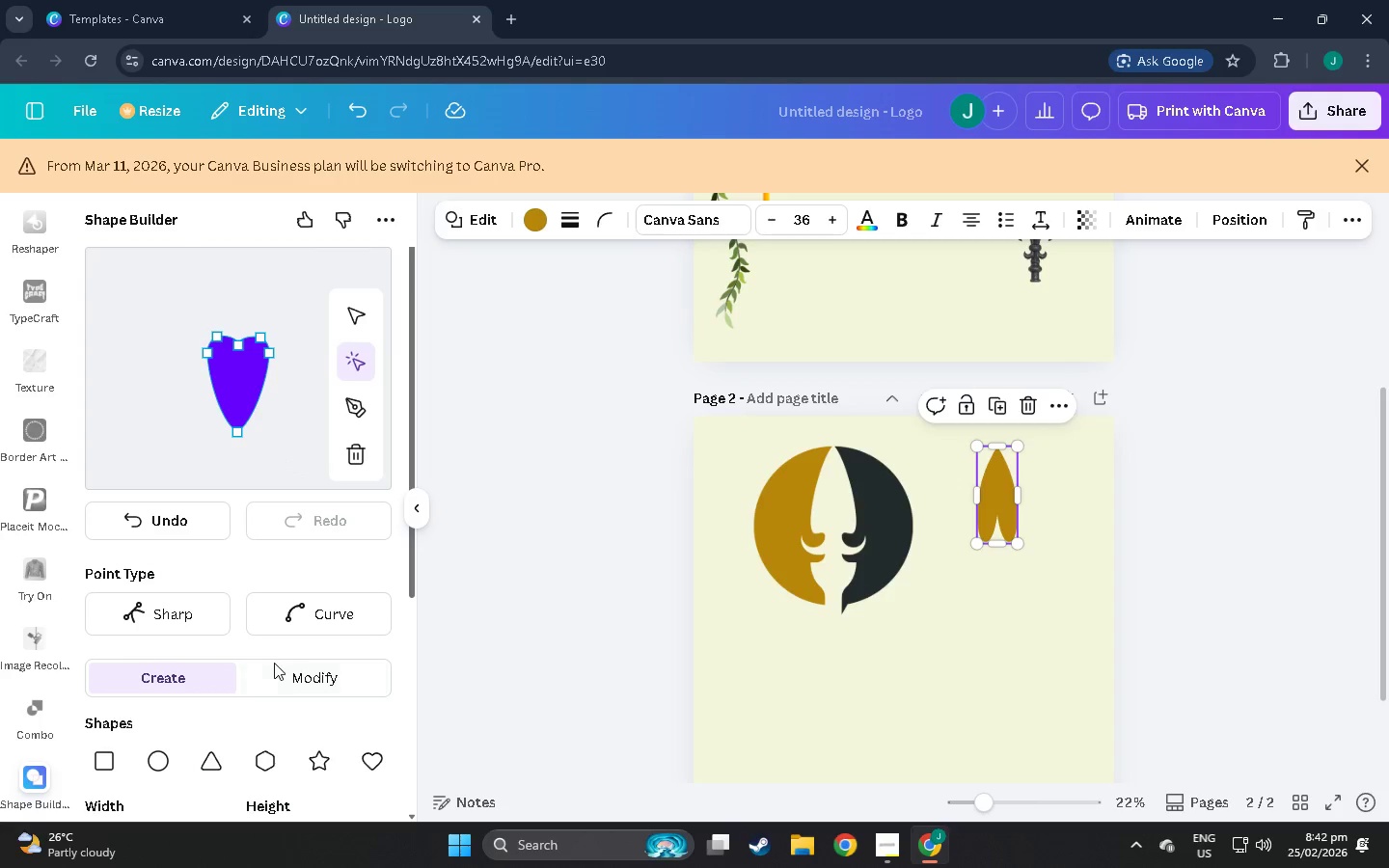 
scroll: coordinate [306, 657], scroll_direction: down, amount: 11.0
 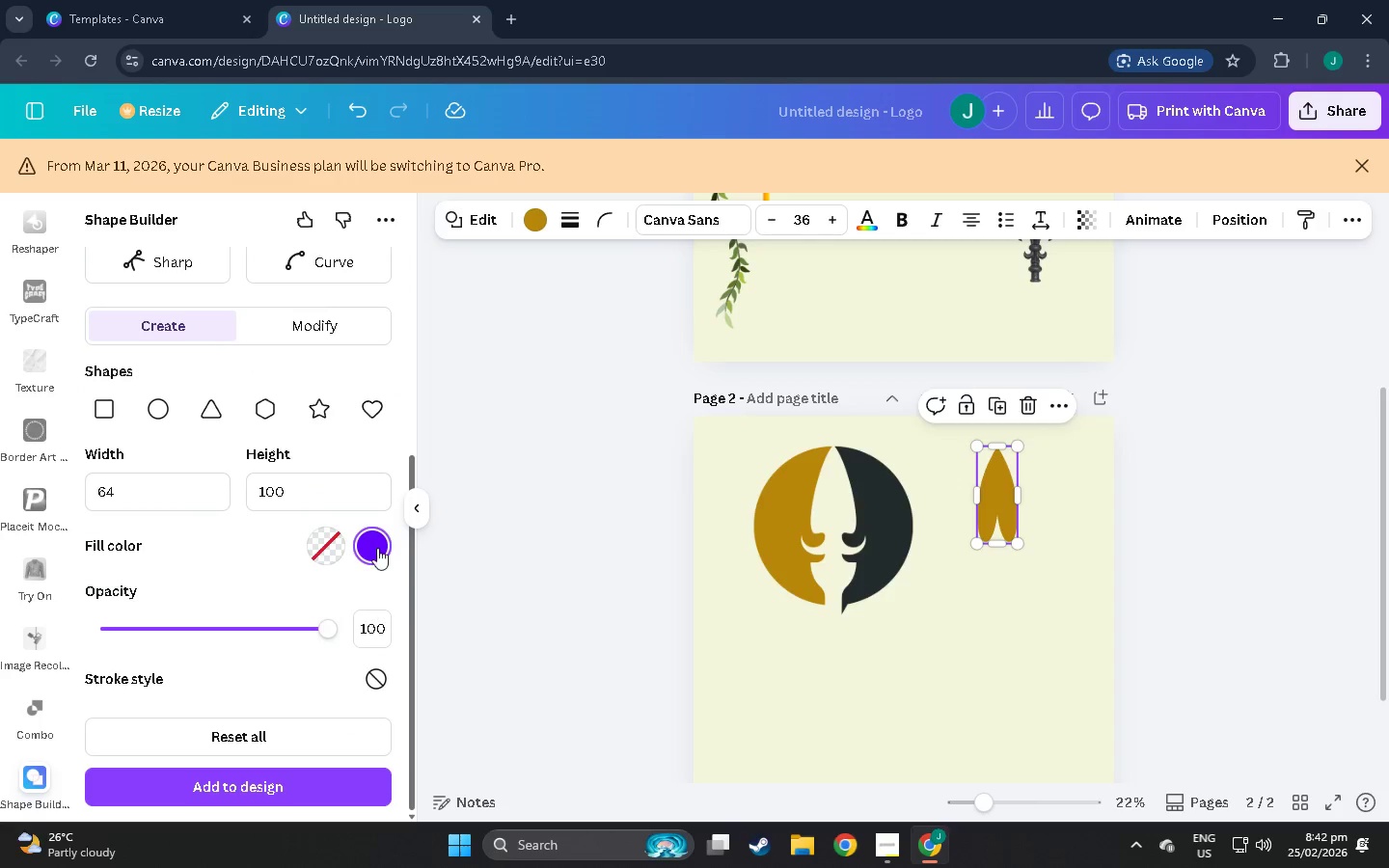 
left_click([369, 539])
 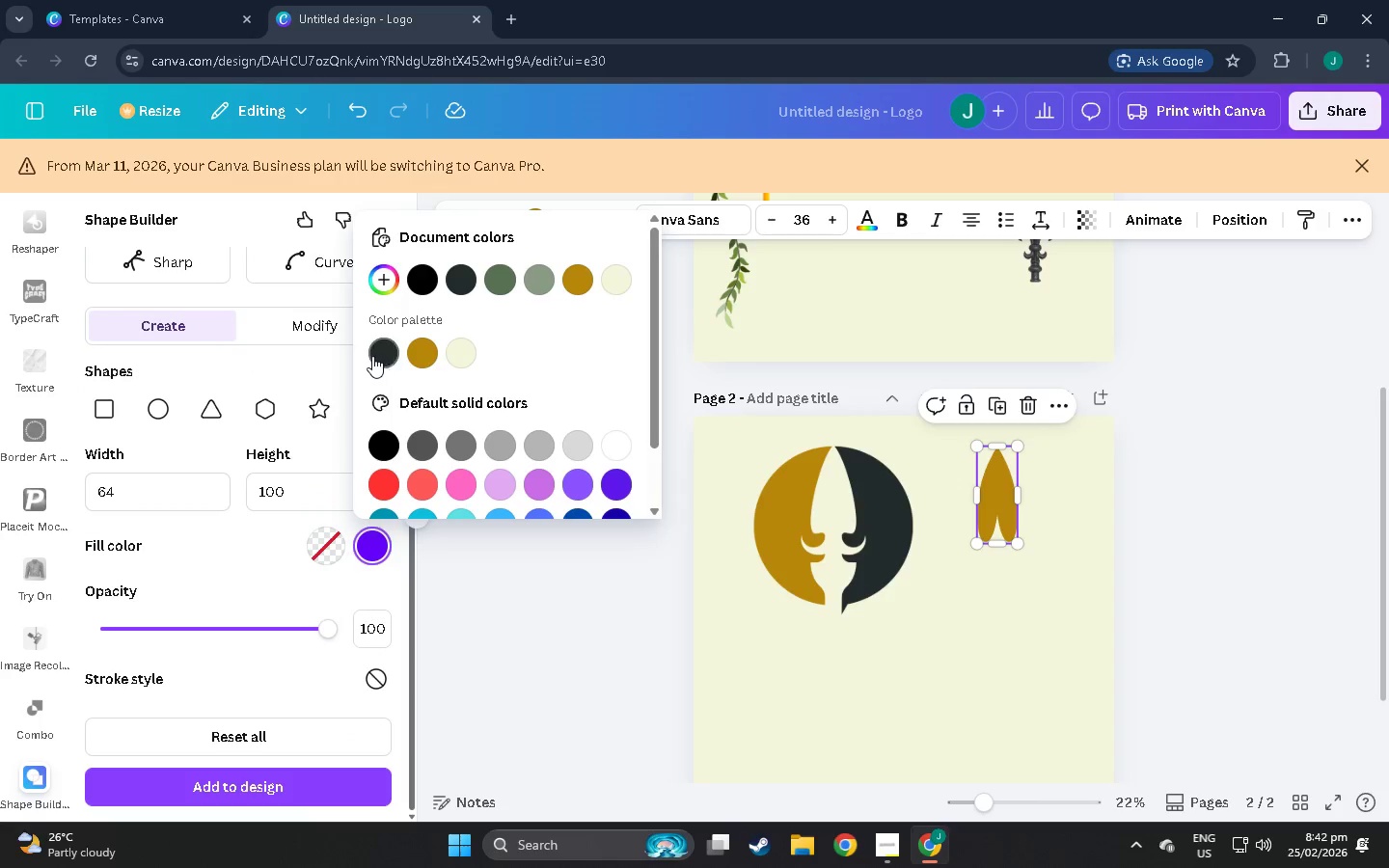 
left_click([372, 356])
 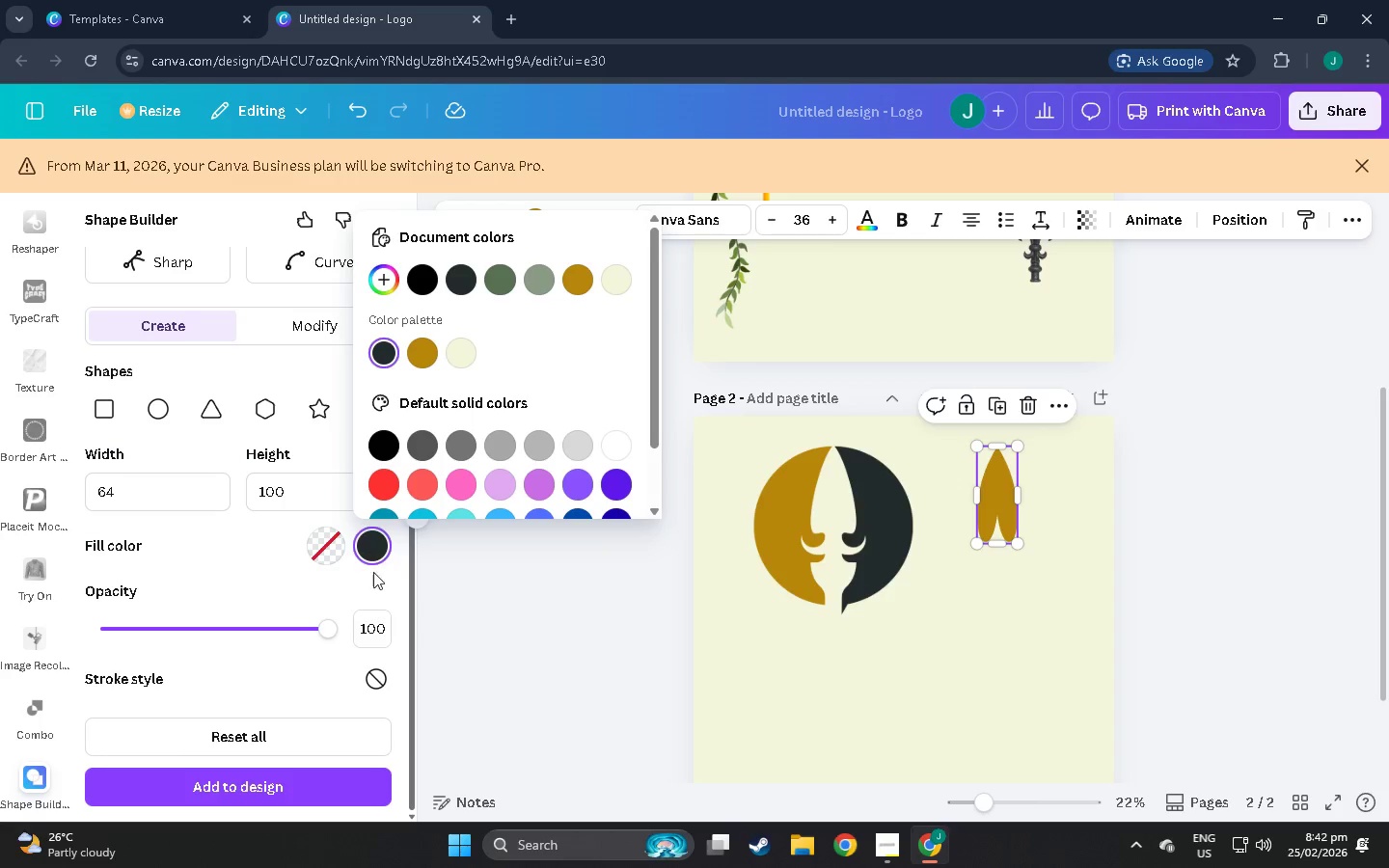 
scroll: coordinate [345, 796], scroll_direction: up, amount: 7.0
 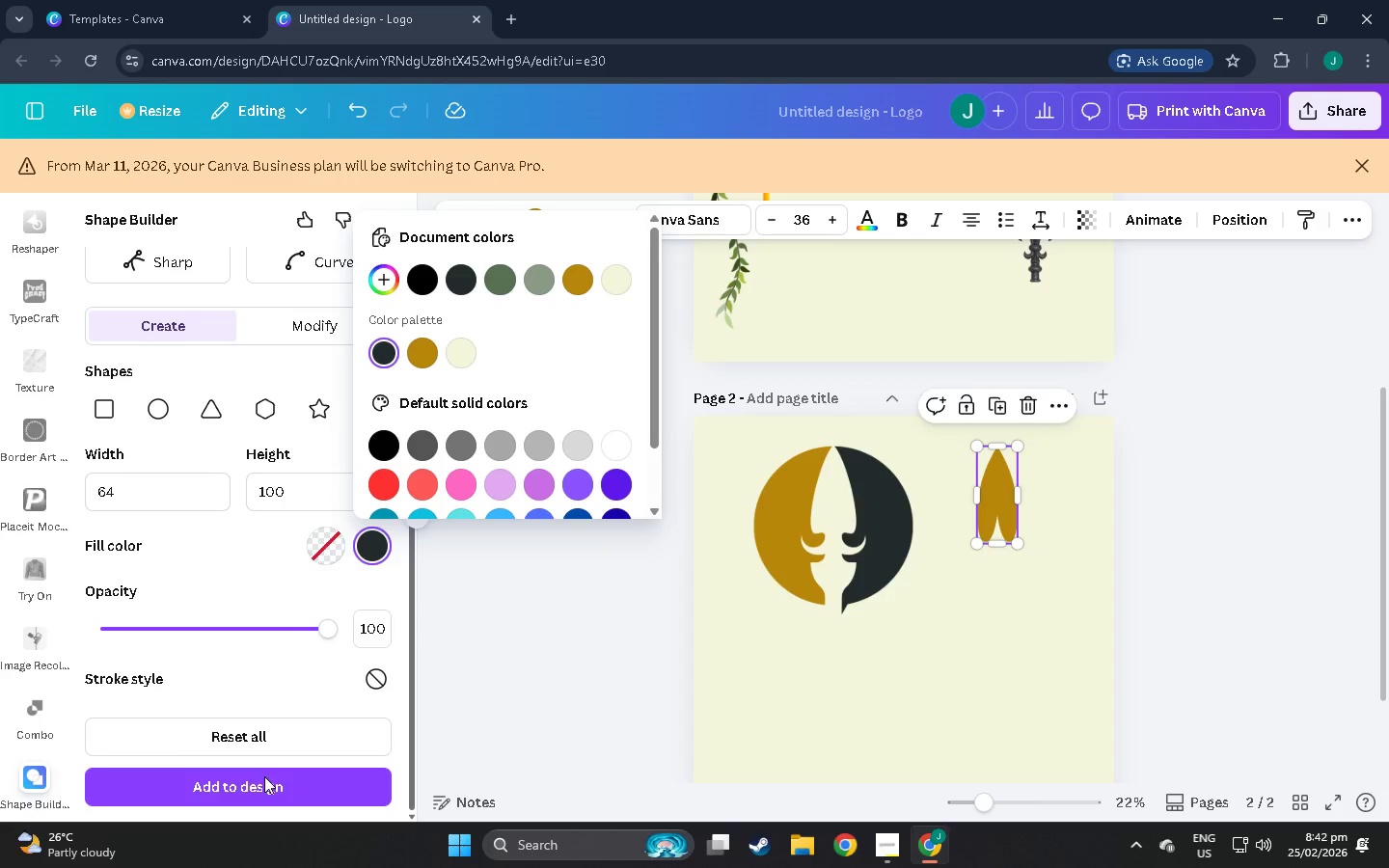 
left_click([269, 792])
 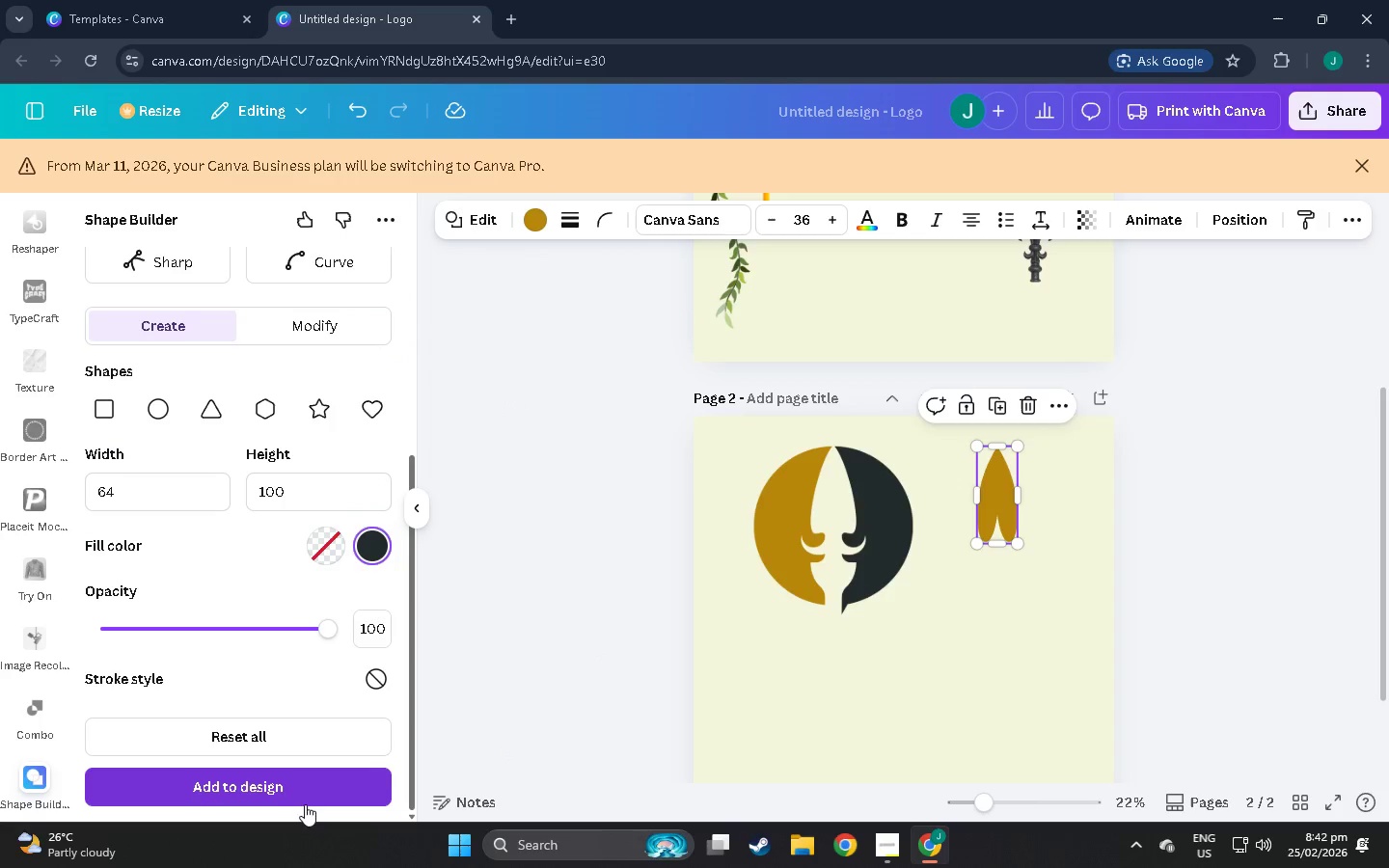 
left_click([282, 793])
 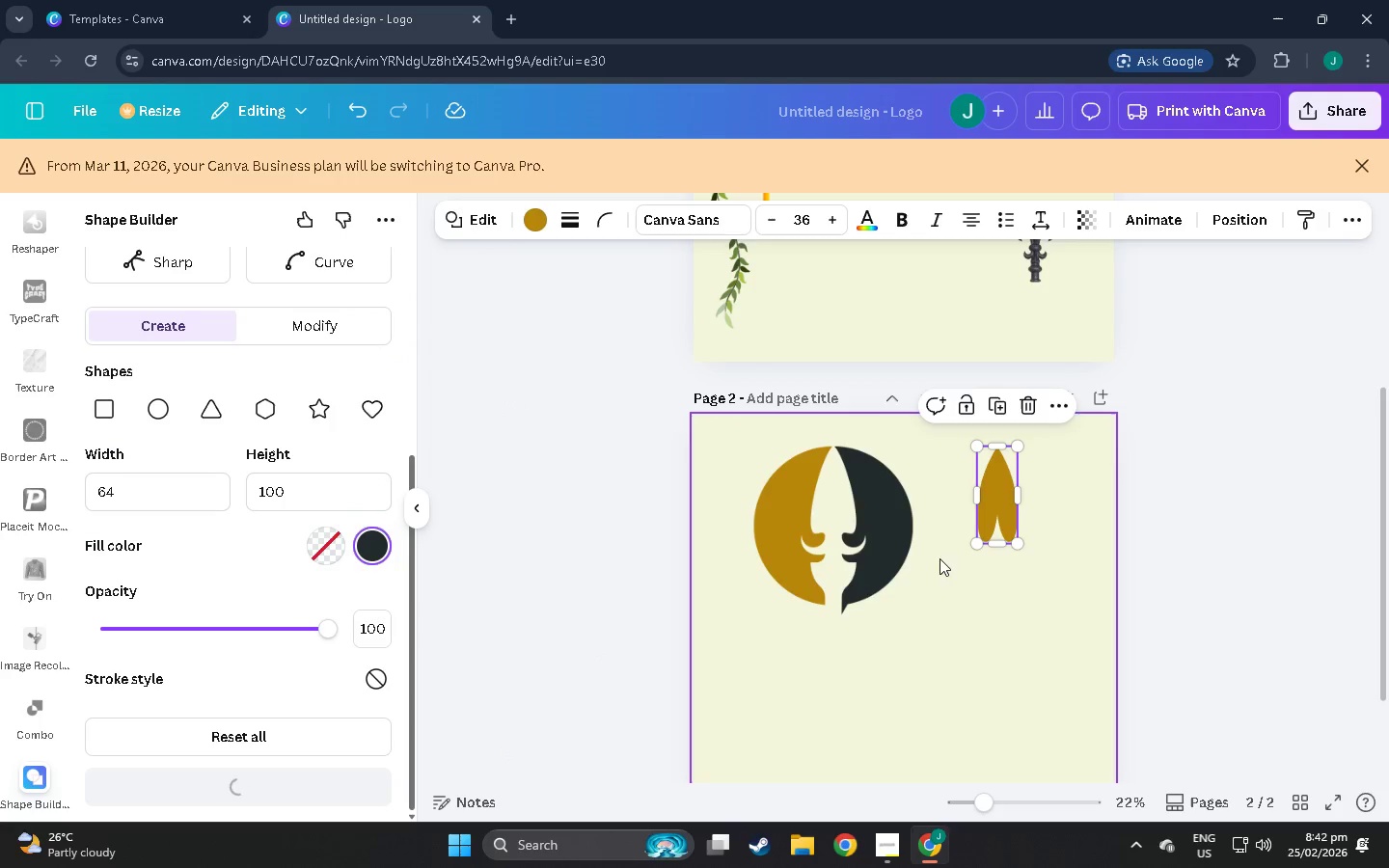 
scroll: coordinate [986, 588], scroll_direction: up, amount: 2.0
 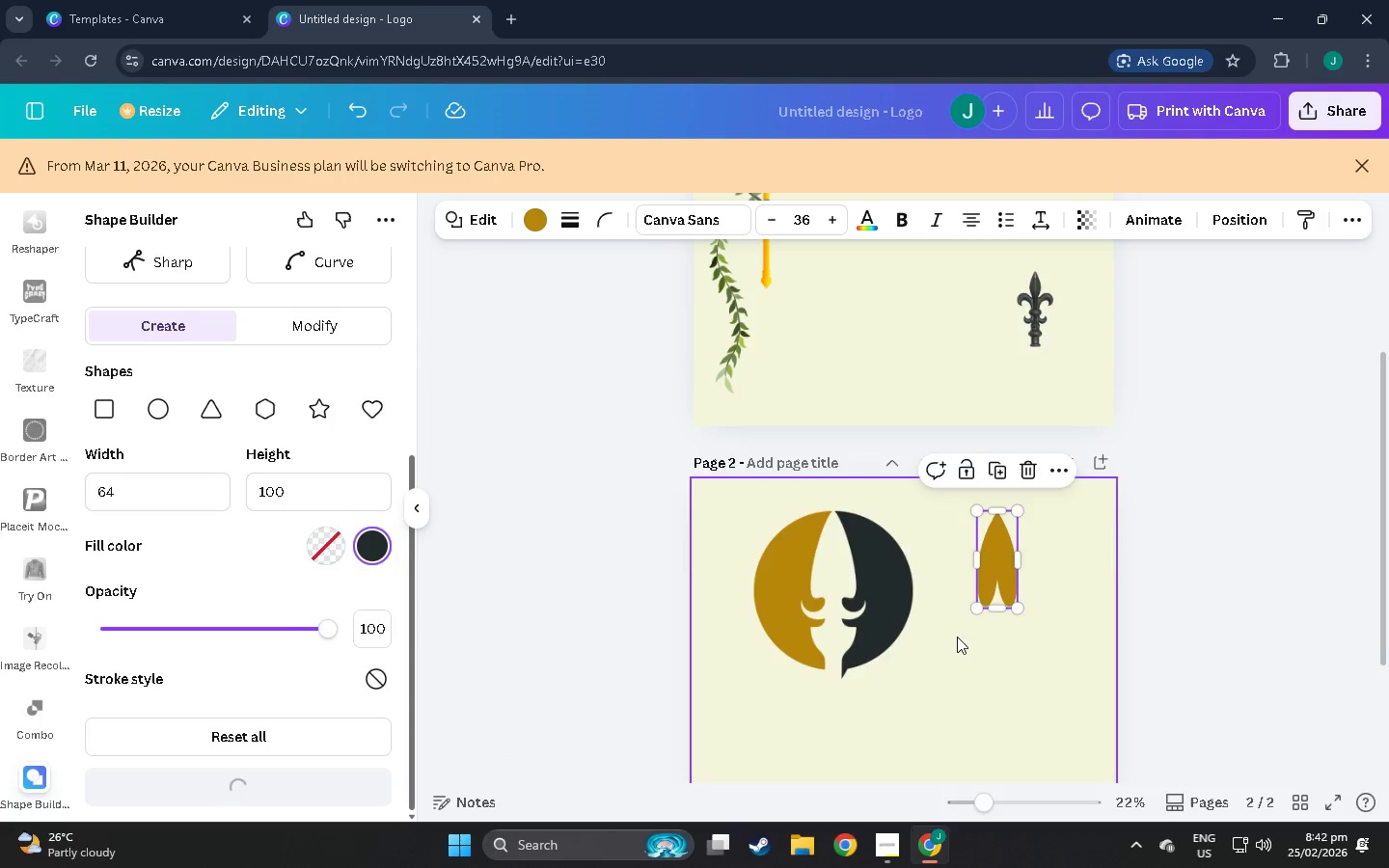 
scroll: coordinate [808, 555], scroll_direction: down, amount: 4.0
 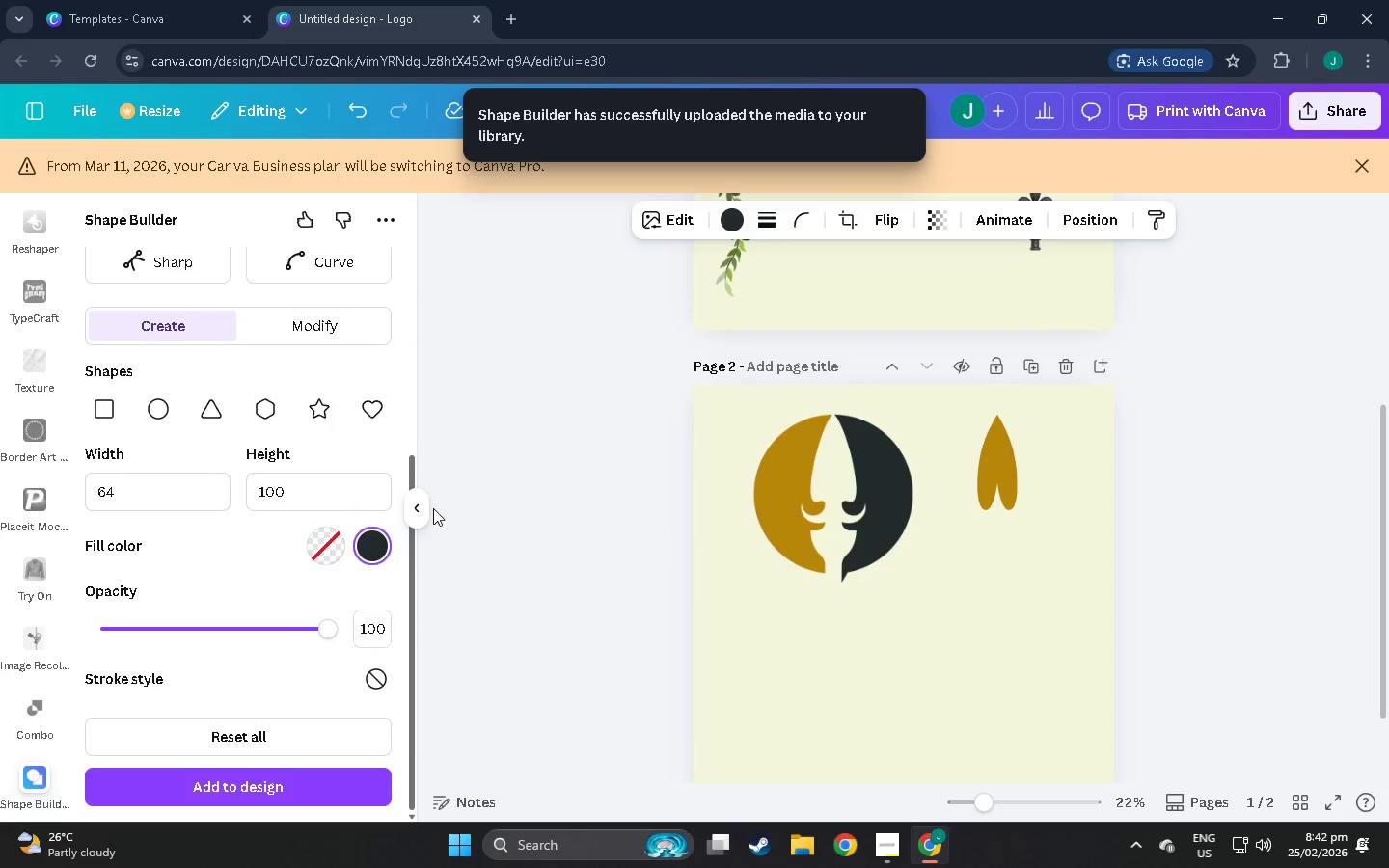 
left_click([422, 507])
 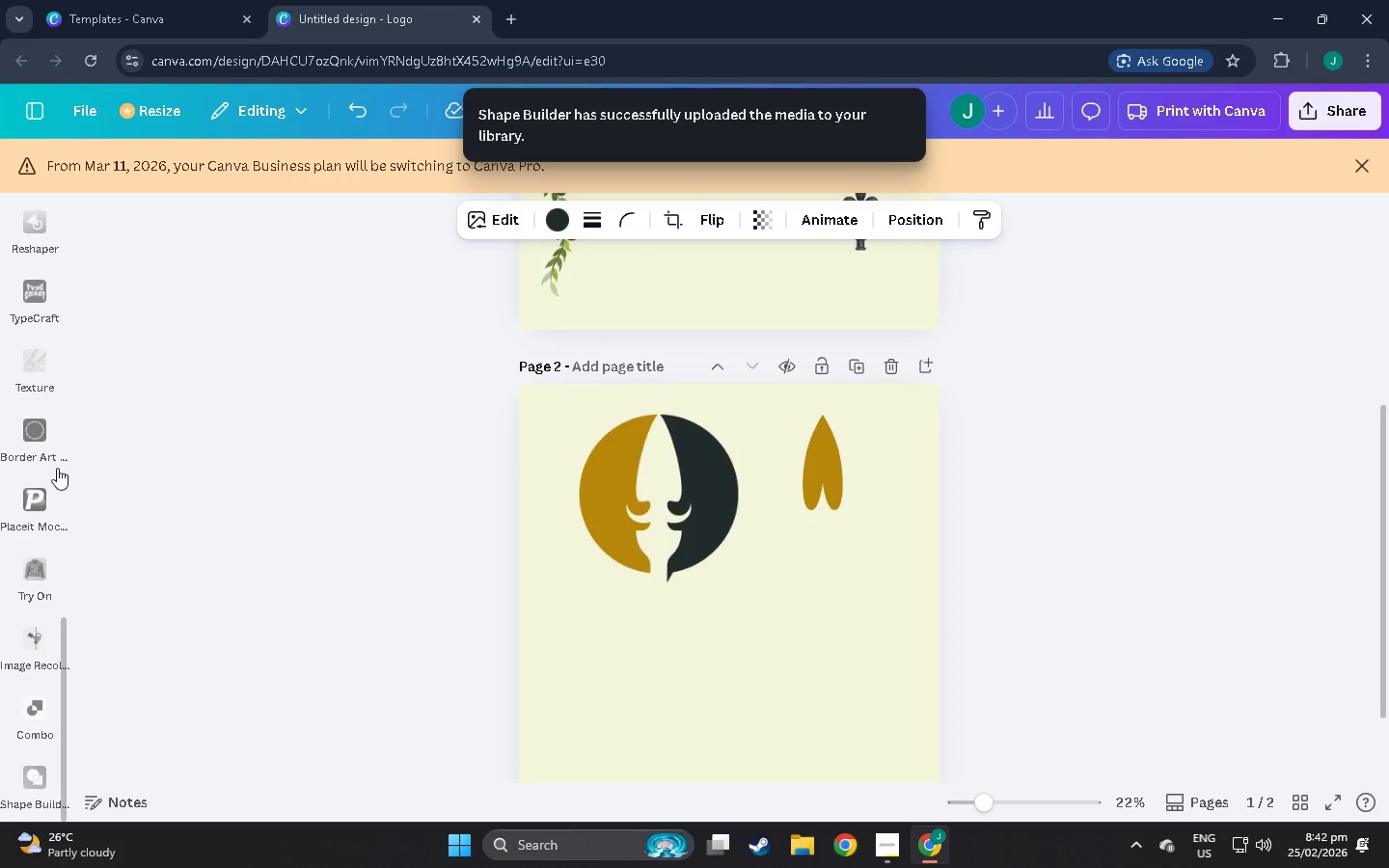 
scroll: coordinate [13, 481], scroll_direction: up, amount: 32.0
 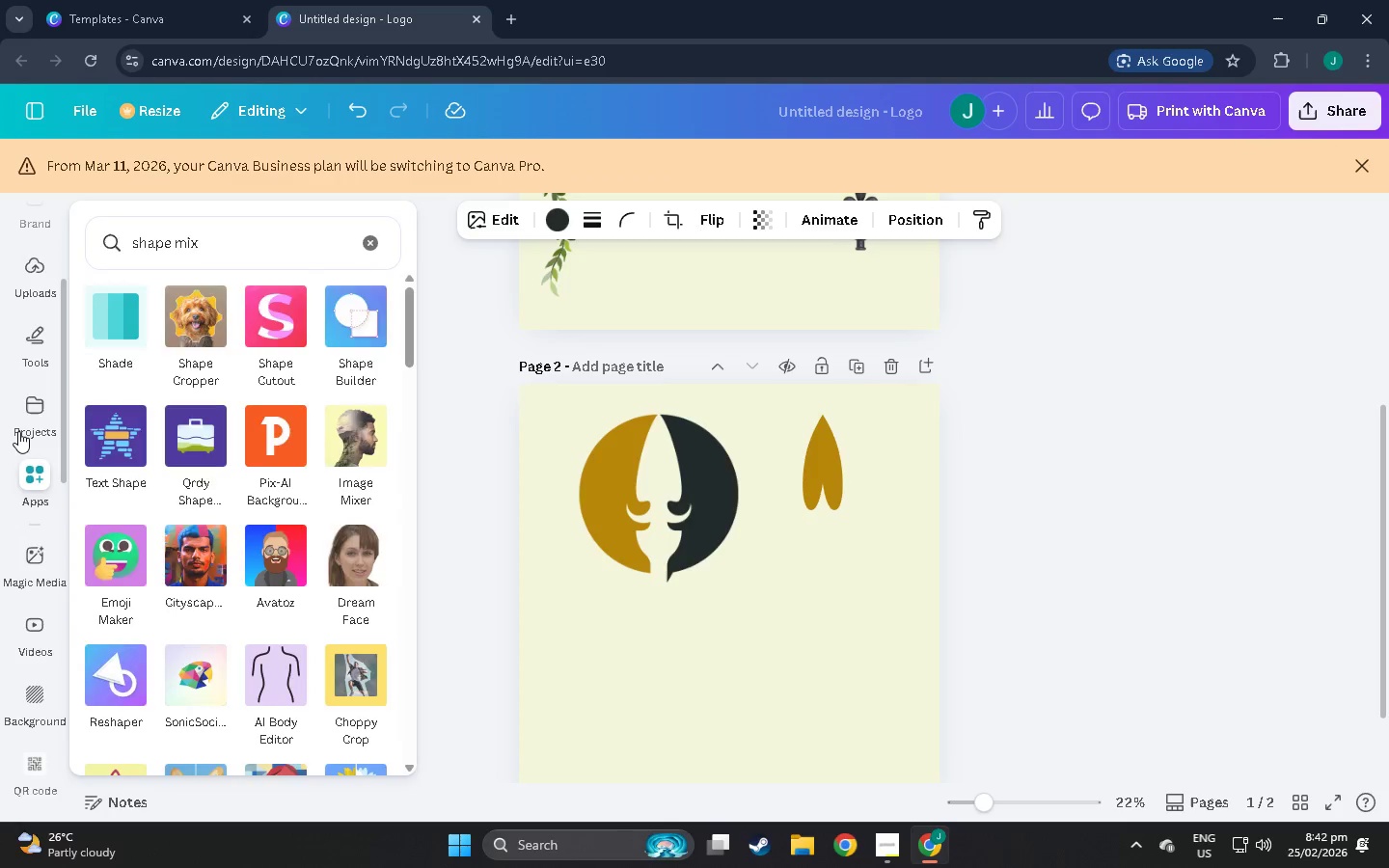 
left_click([27, 431])
 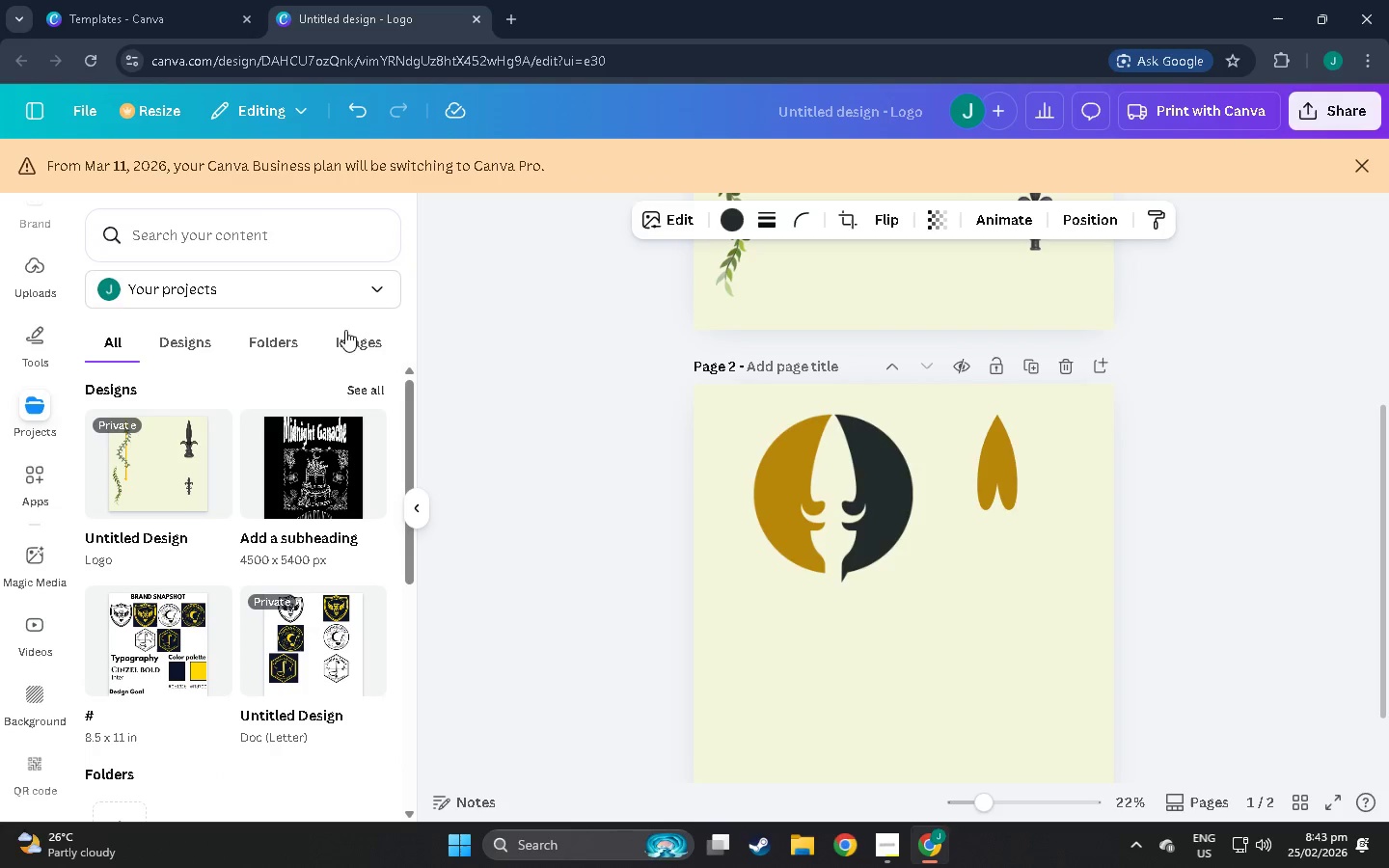 
left_click([334, 298])
 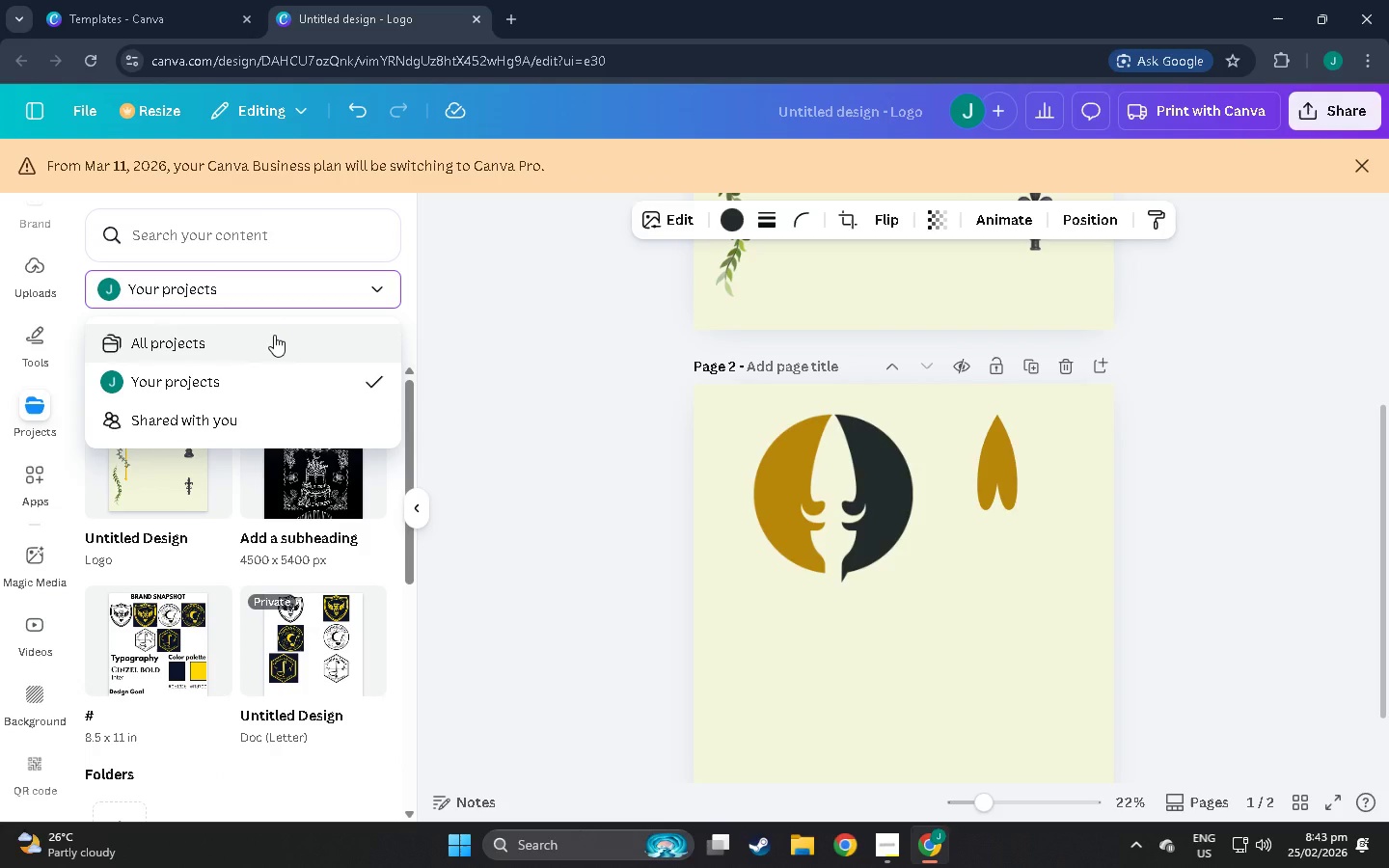 
left_click([339, 282])
 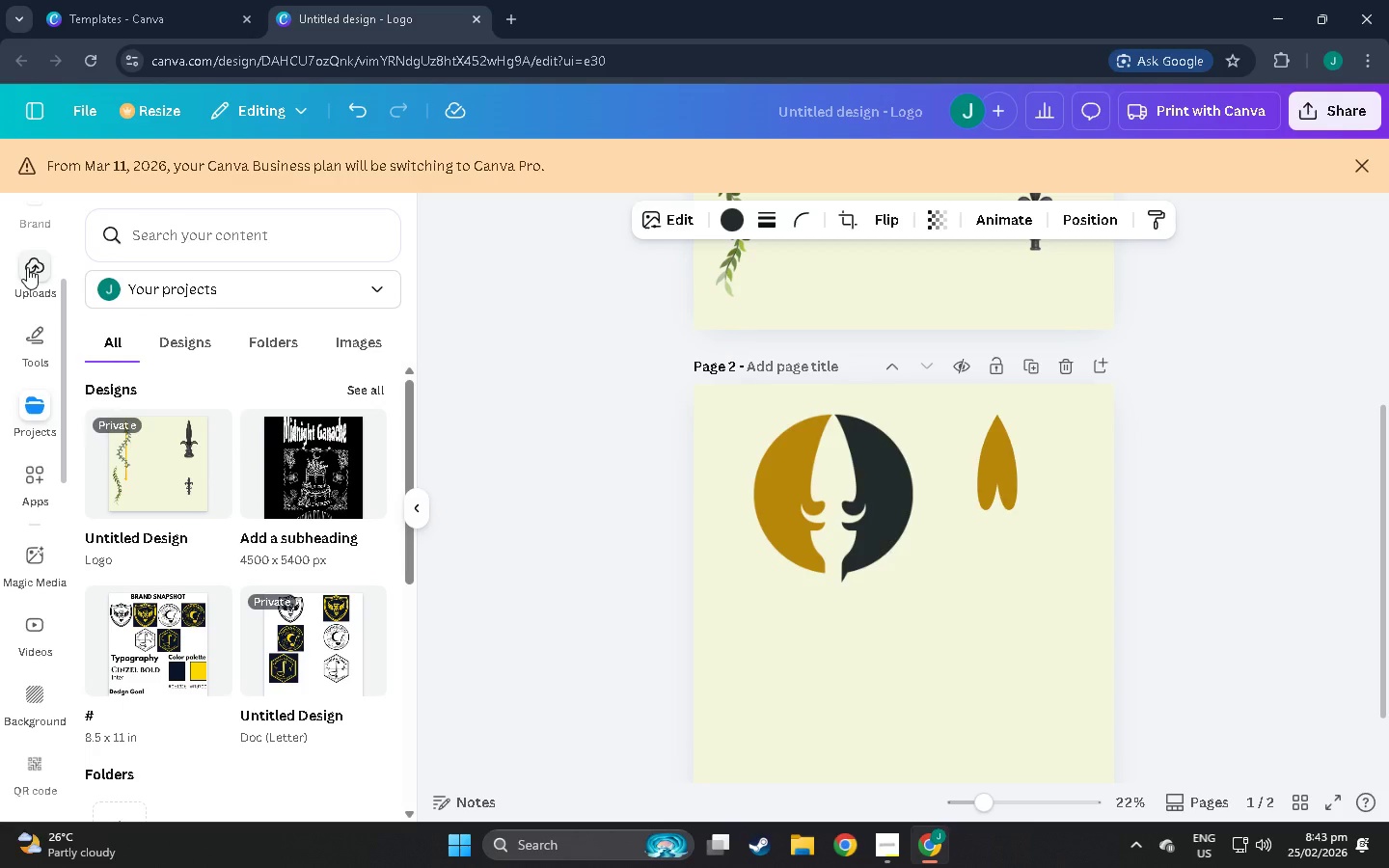 
left_click([27, 267])
 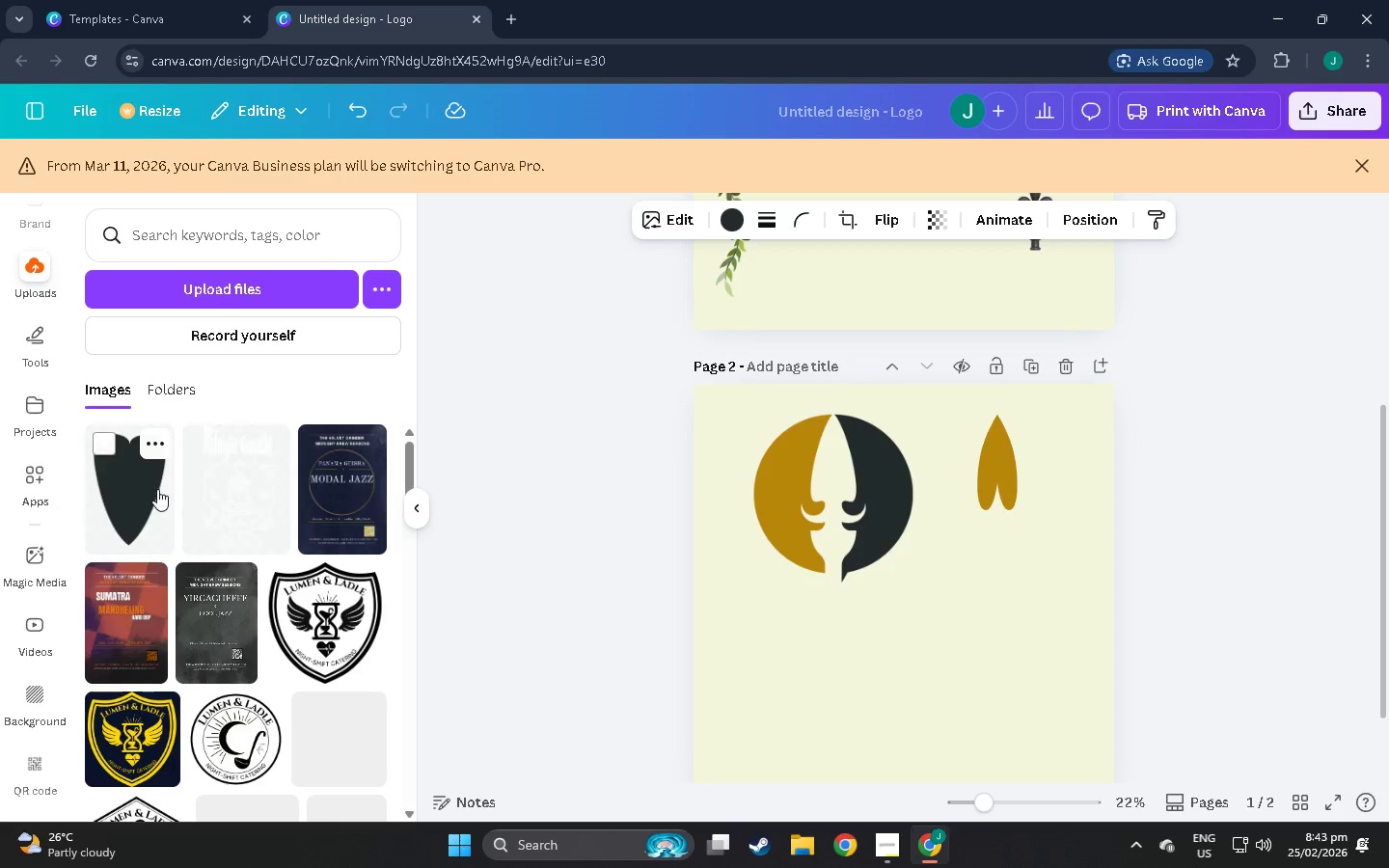 
left_click([127, 484])
 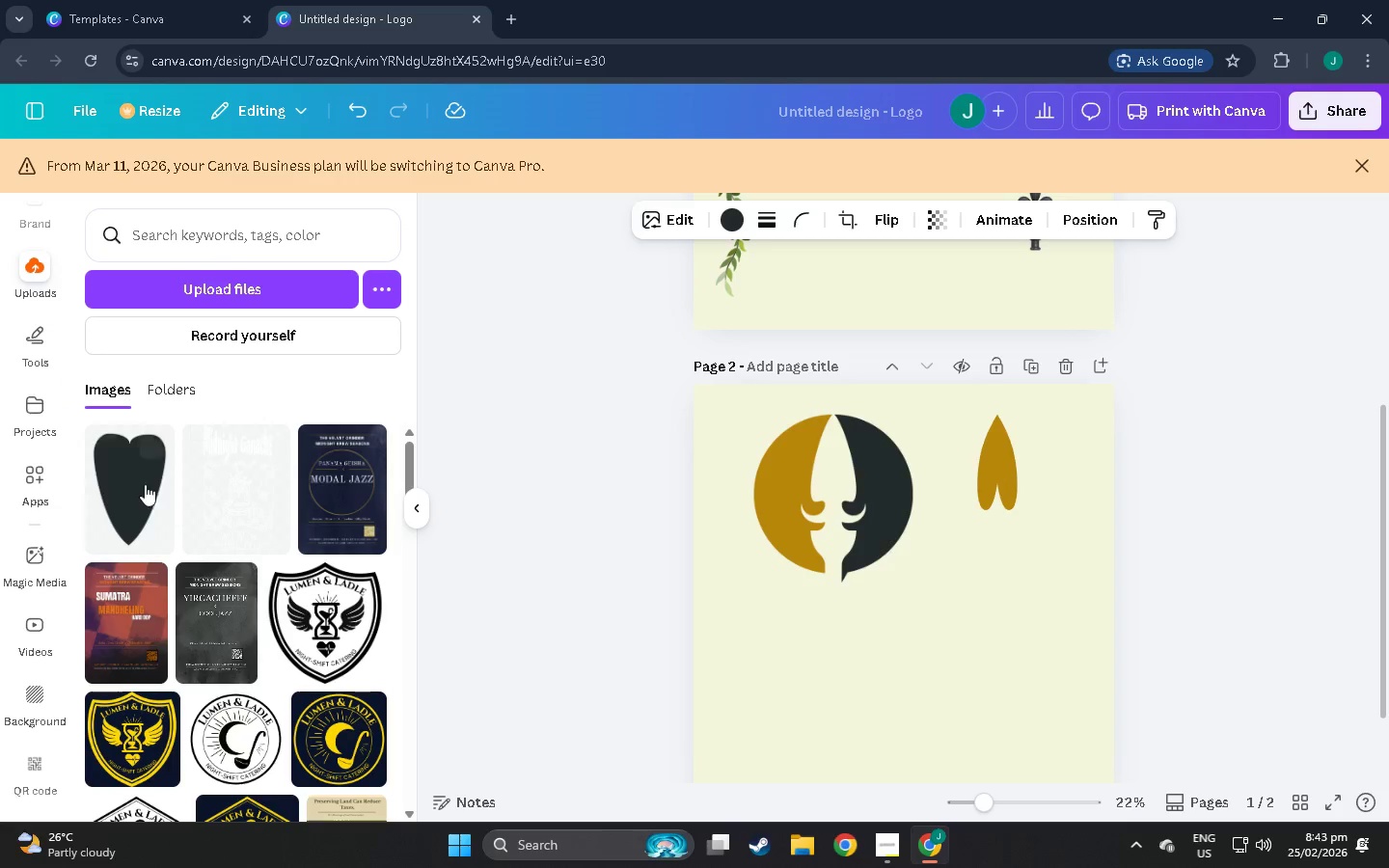 
left_click([122, 473])
 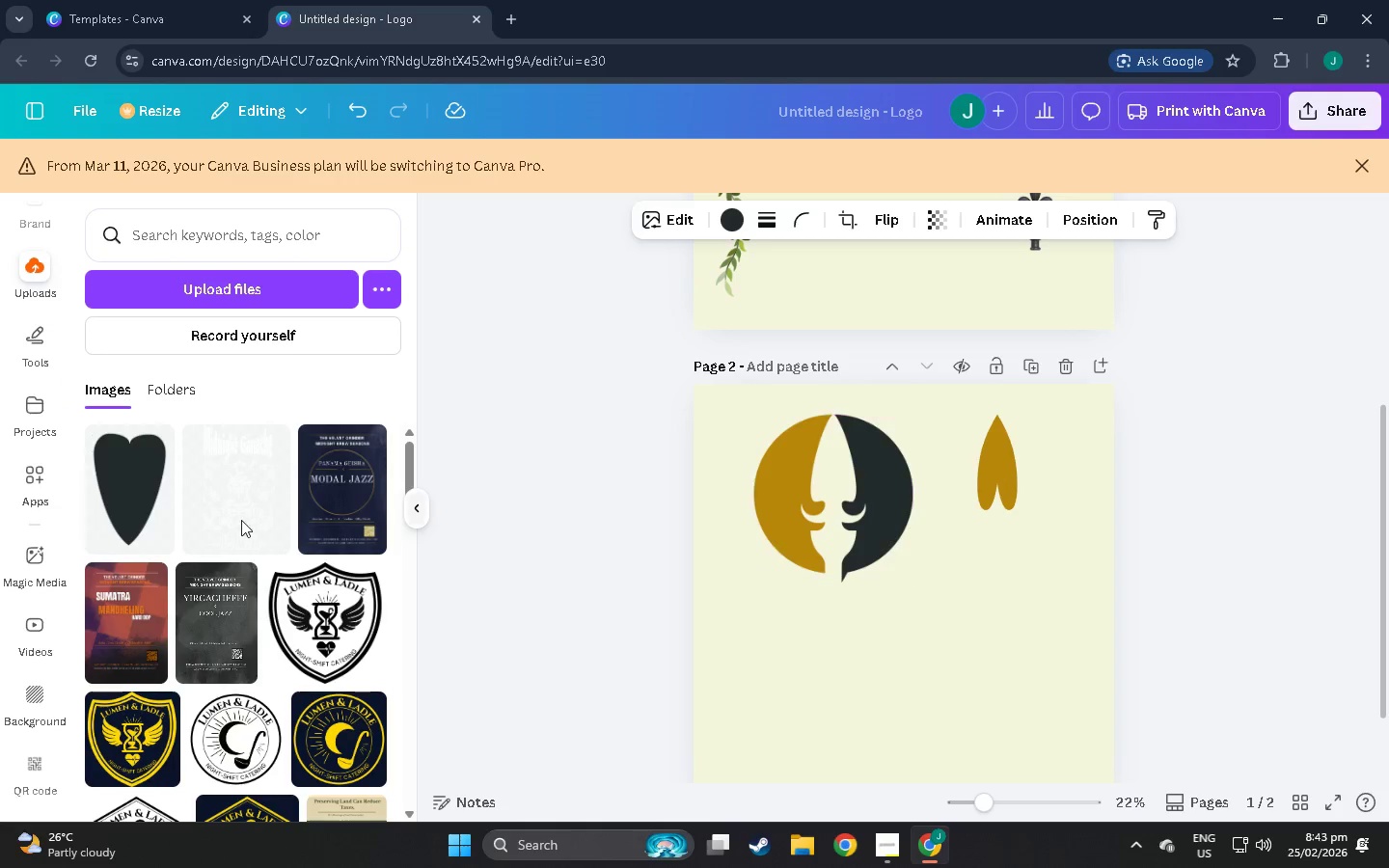 
left_click_drag(start_coordinate=[126, 512], to_coordinate=[998, 661])
 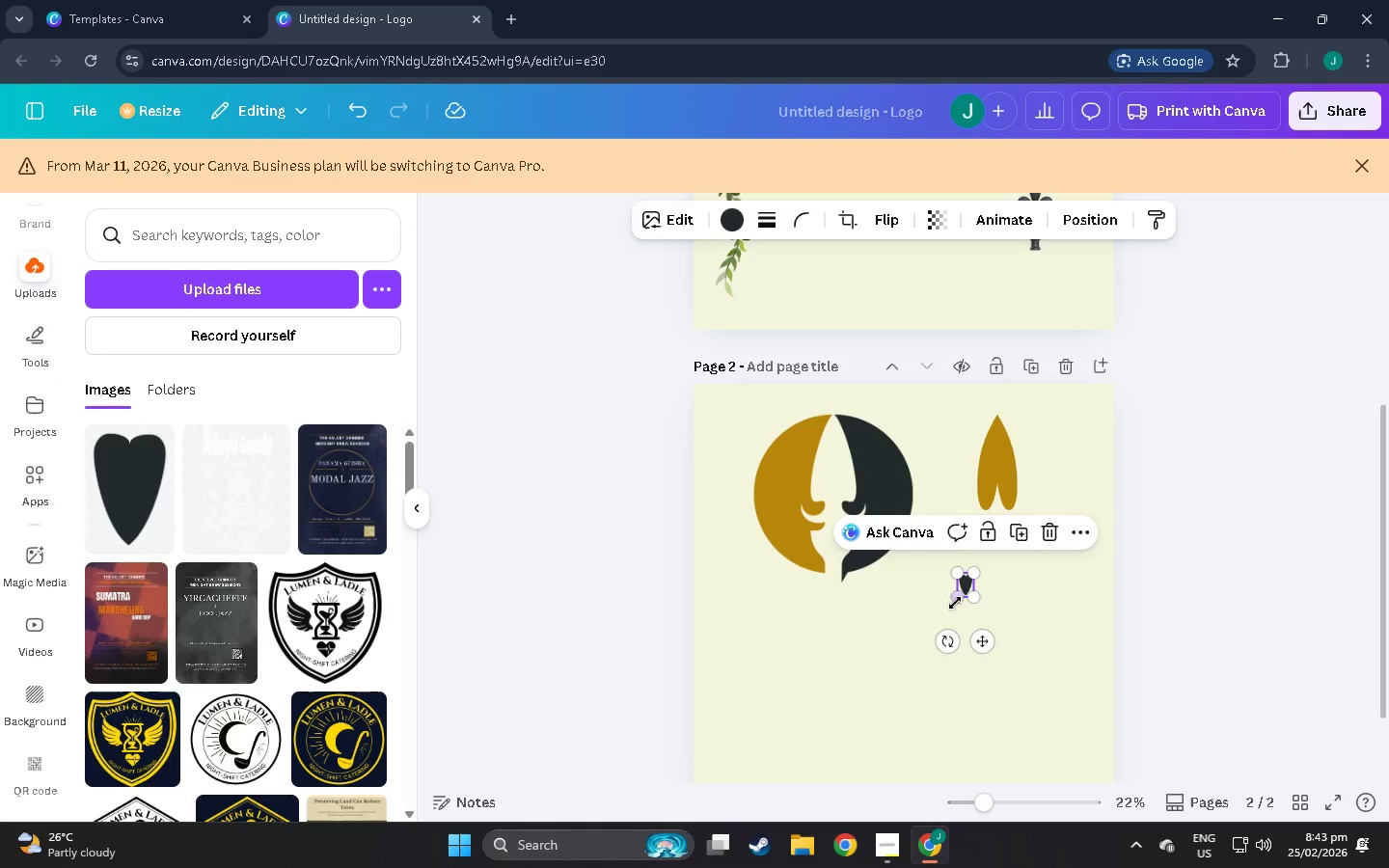 
left_click_drag(start_coordinate=[955, 603], to_coordinate=[811, 711])
 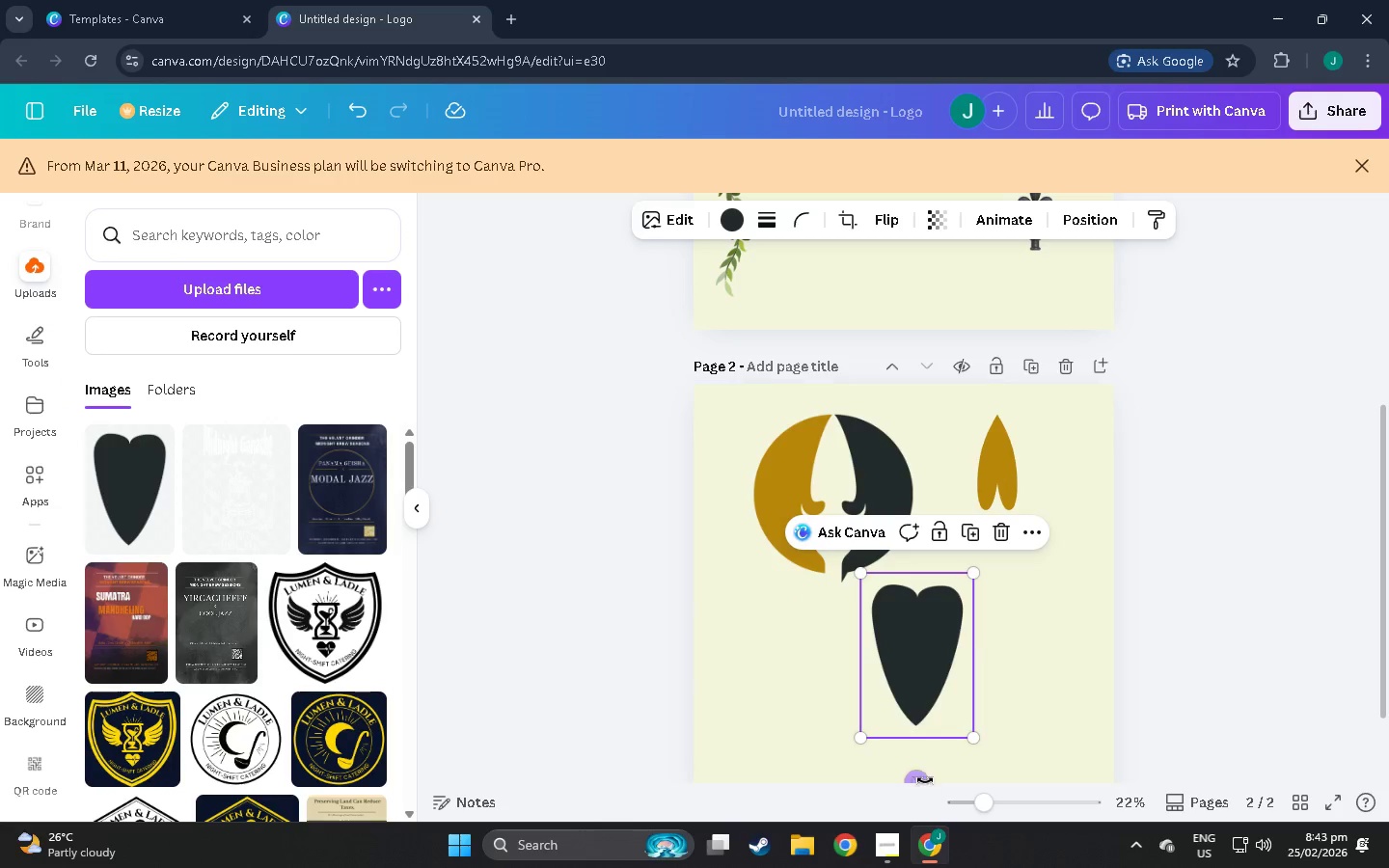 
left_click_drag(start_coordinate=[915, 776], to_coordinate=[920, 449])
 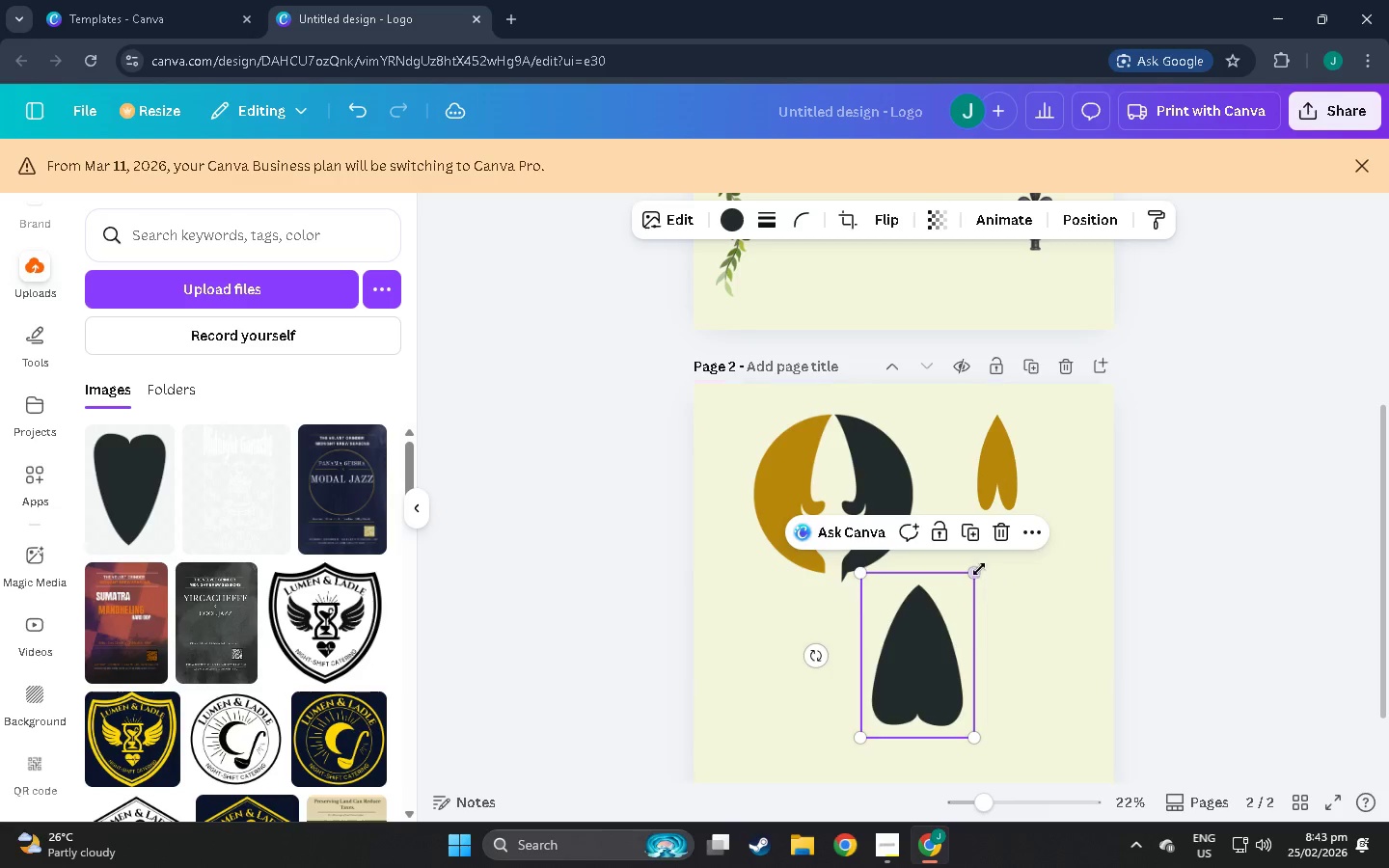 
left_click_drag(start_coordinate=[975, 574], to_coordinate=[915, 640])
 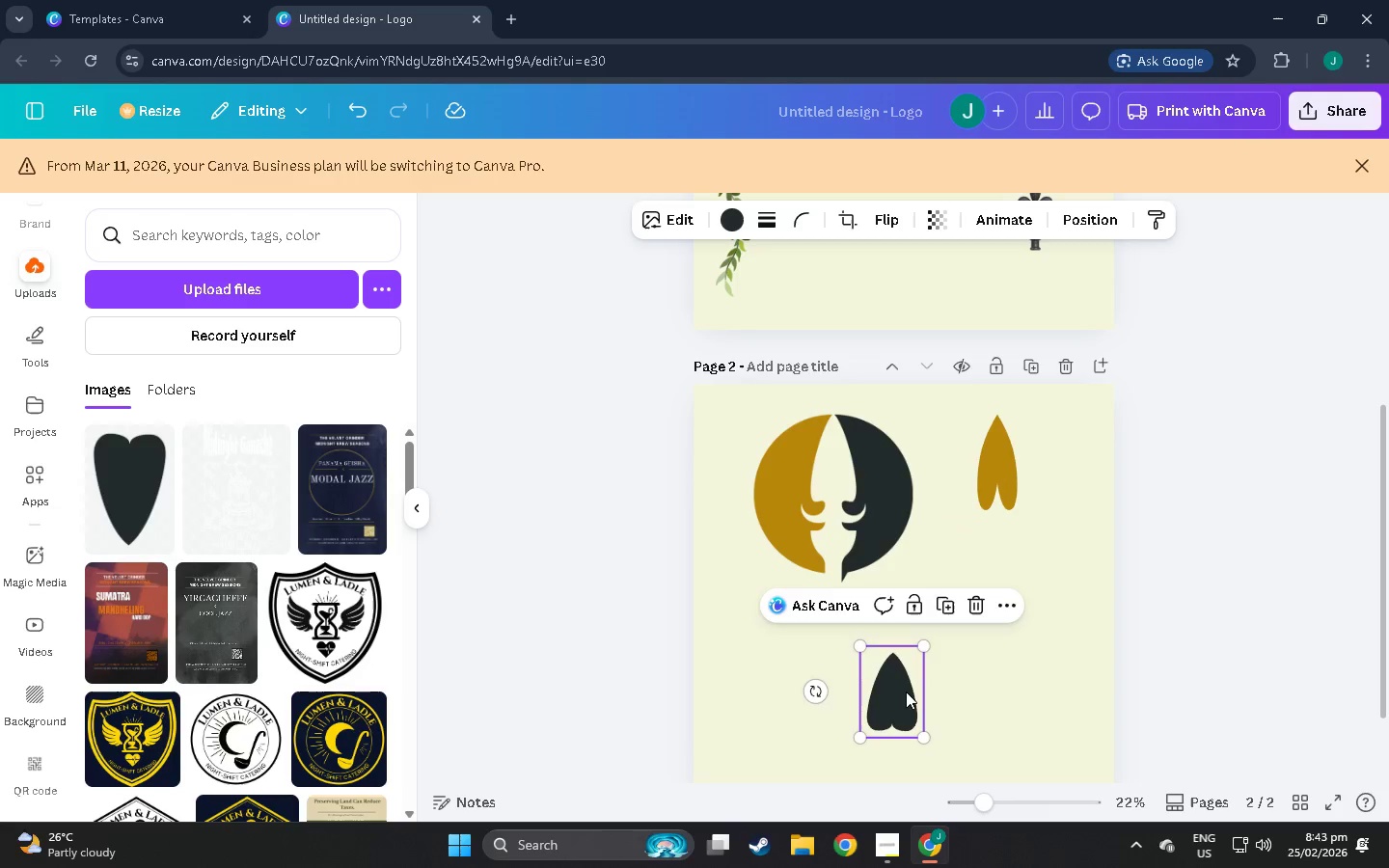 
left_click_drag(start_coordinate=[901, 692], to_coordinate=[837, 460])
 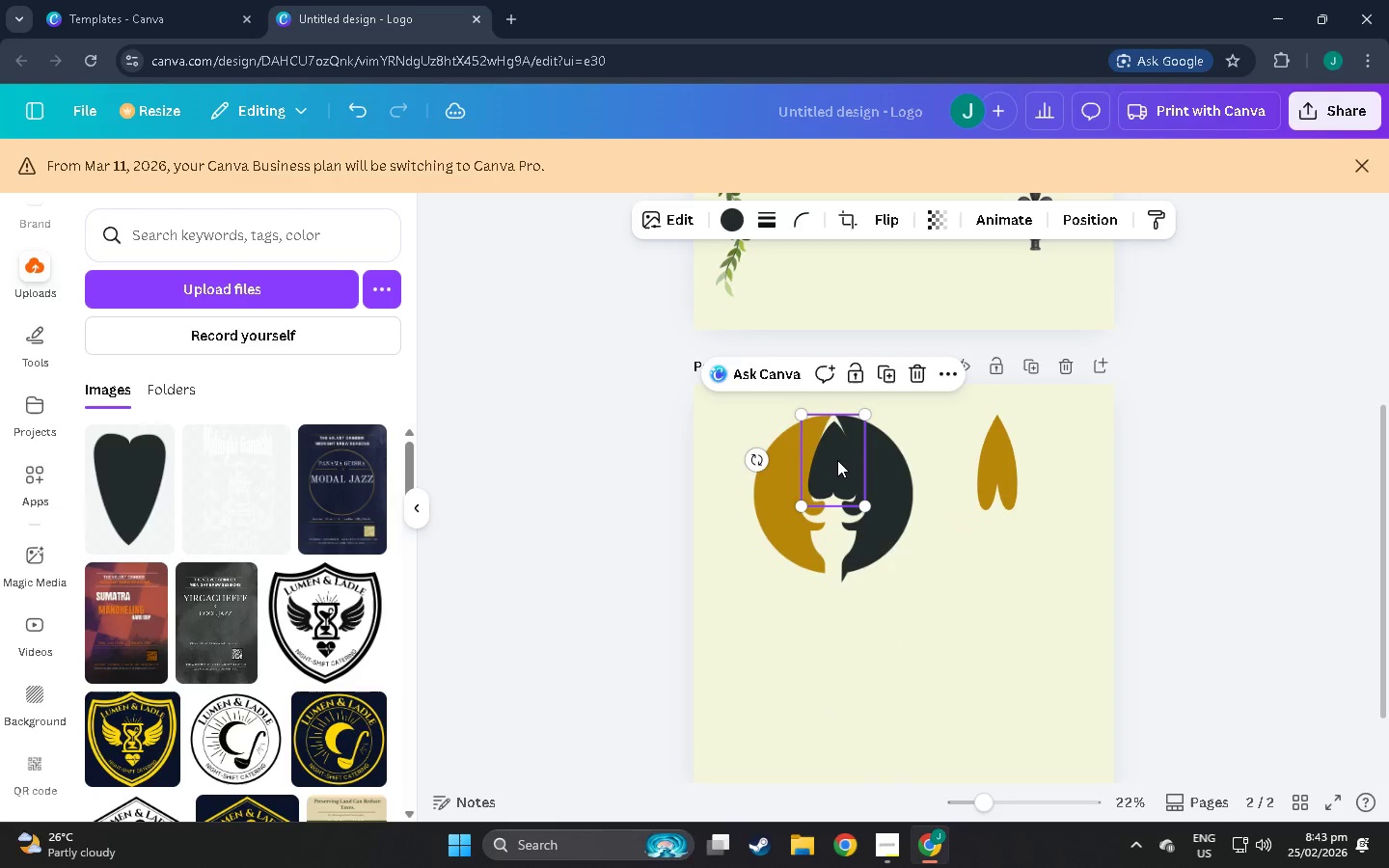 
left_click_drag(start_coordinate=[837, 460], to_coordinate=[837, 466])
 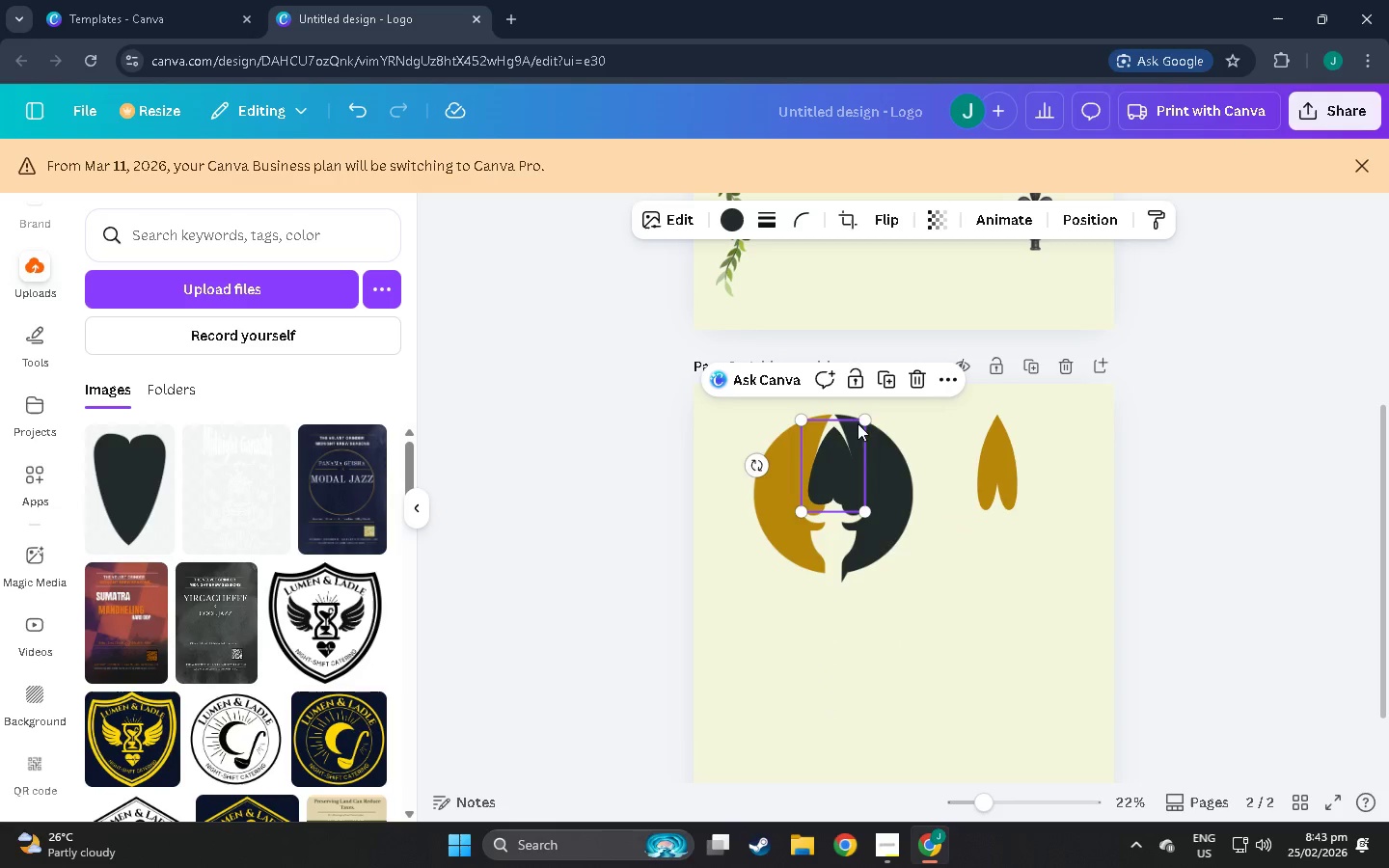 
left_click_drag(start_coordinate=[866, 421], to_coordinate=[864, 402])
 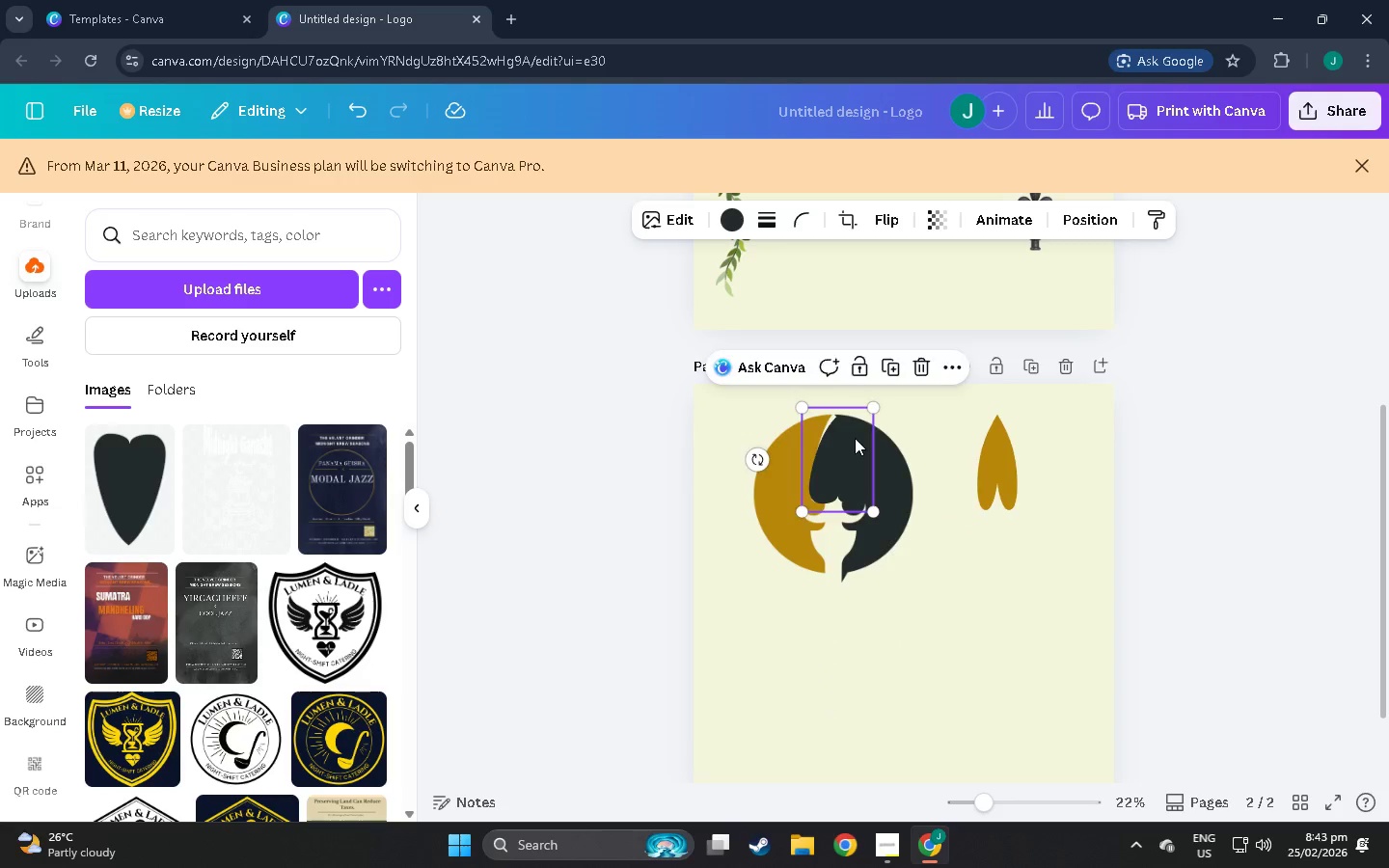 
left_click_drag(start_coordinate=[855, 438], to_coordinate=[849, 436])
 